 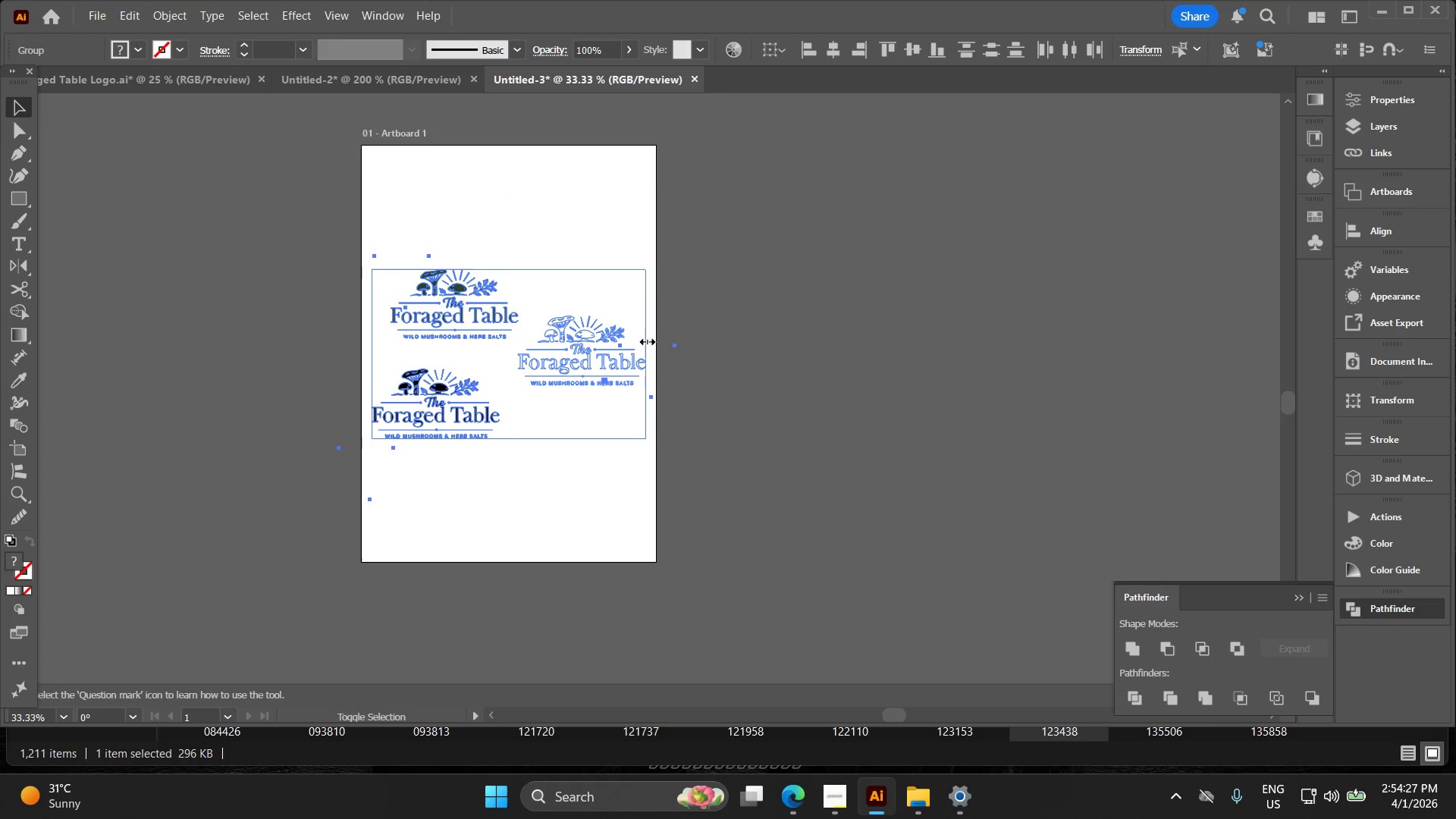 
key(Alt+Shift+AltLeft)
 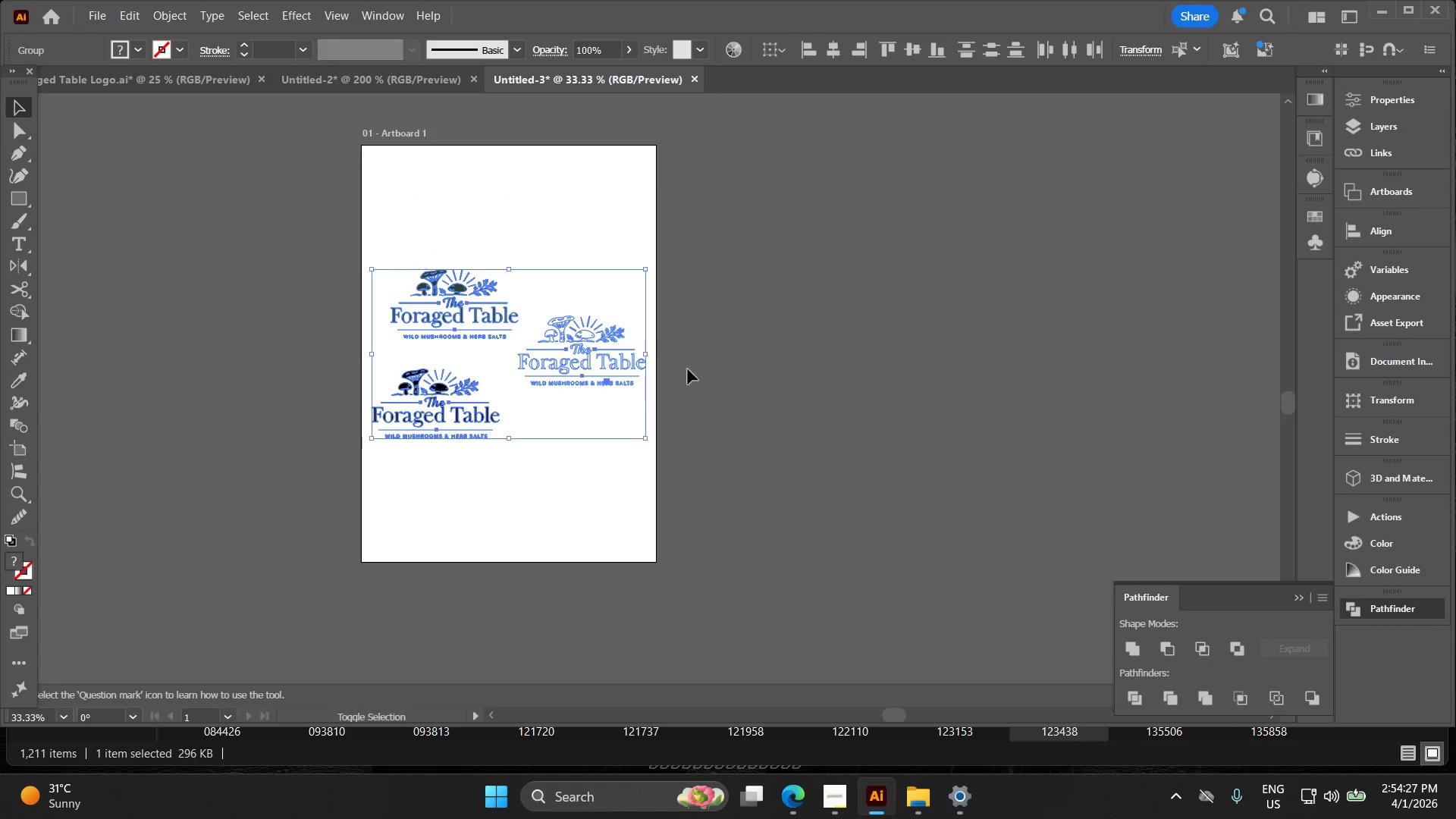 
left_click_drag(start_coordinate=[767, 416], to_coordinate=[761, 416])
 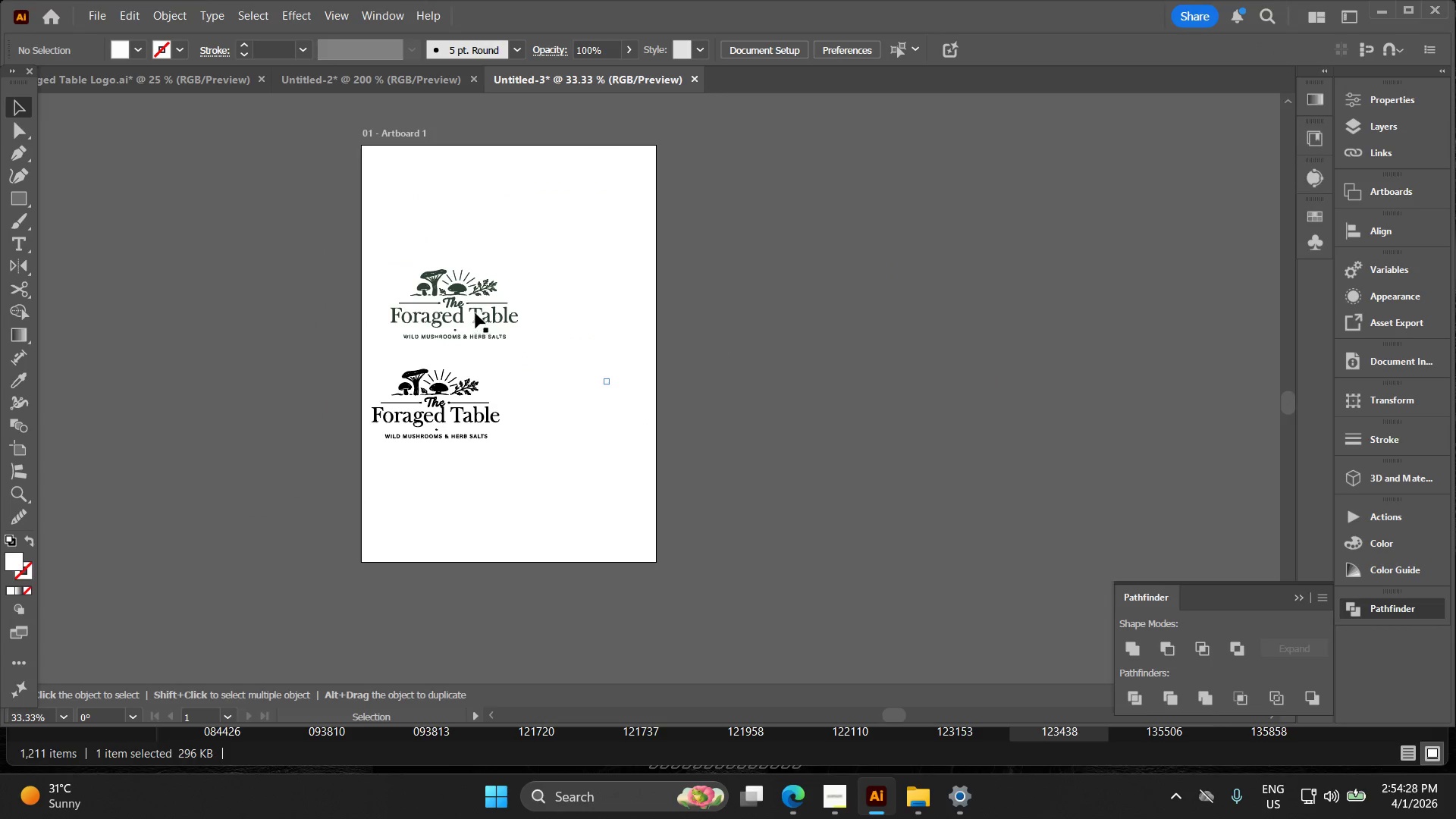 
left_click_drag(start_coordinate=[475, 313], to_coordinate=[540, 234])
 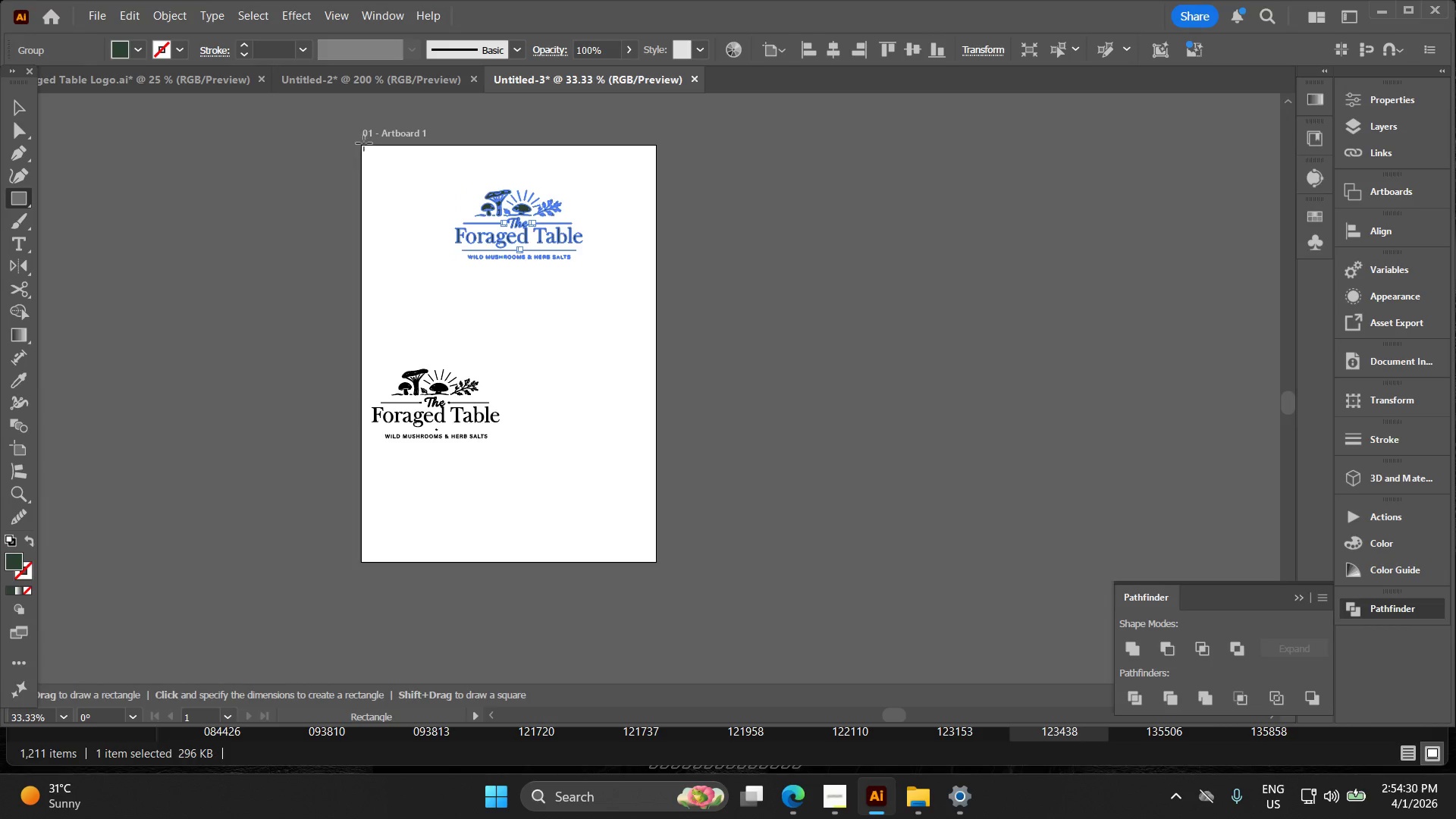 
scroll: coordinate [592, 360], scroll_direction: down, amount: 1.0
 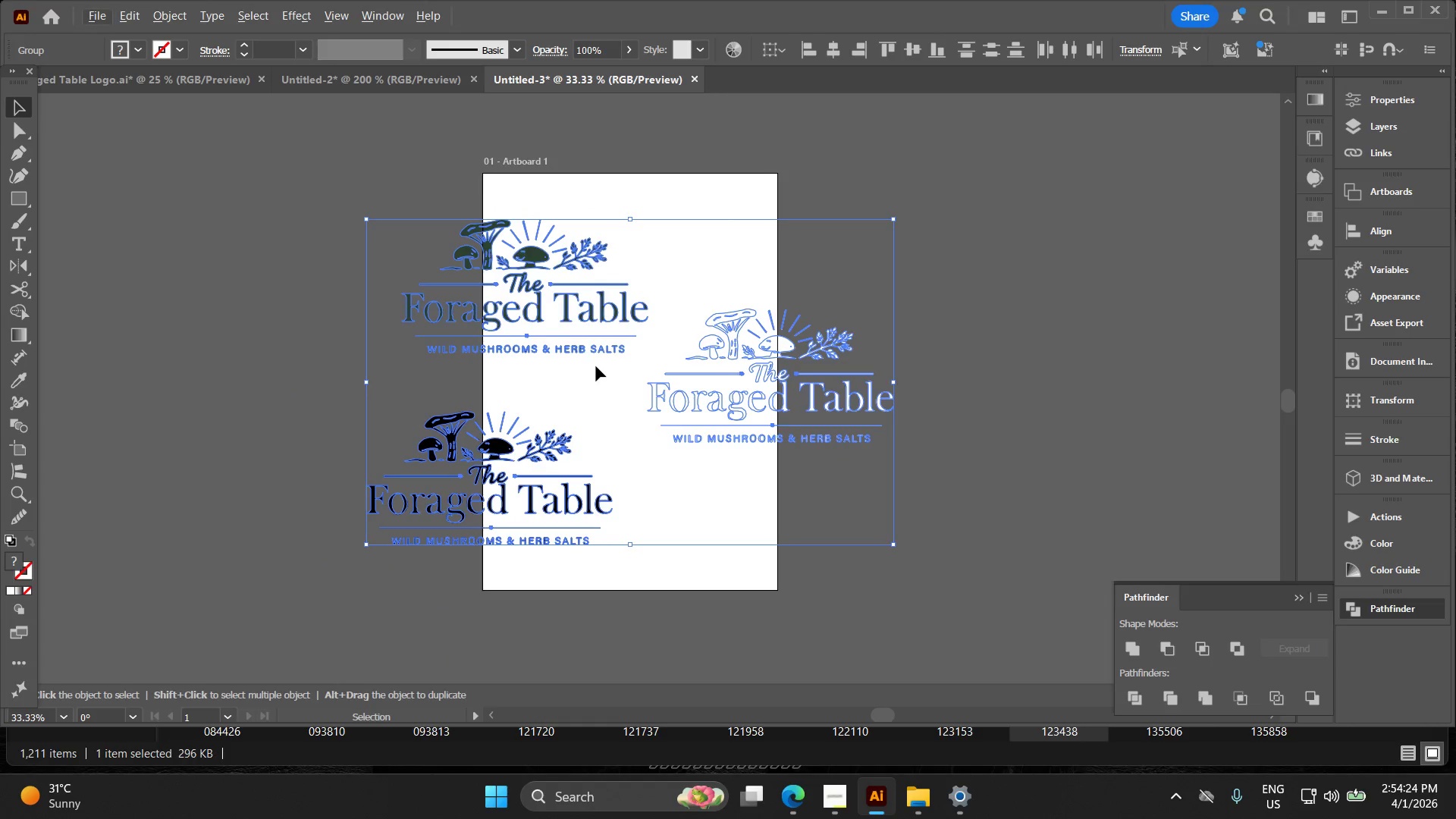 
left_click_drag(start_coordinate=[359, 146], to_coordinate=[656, 564])
 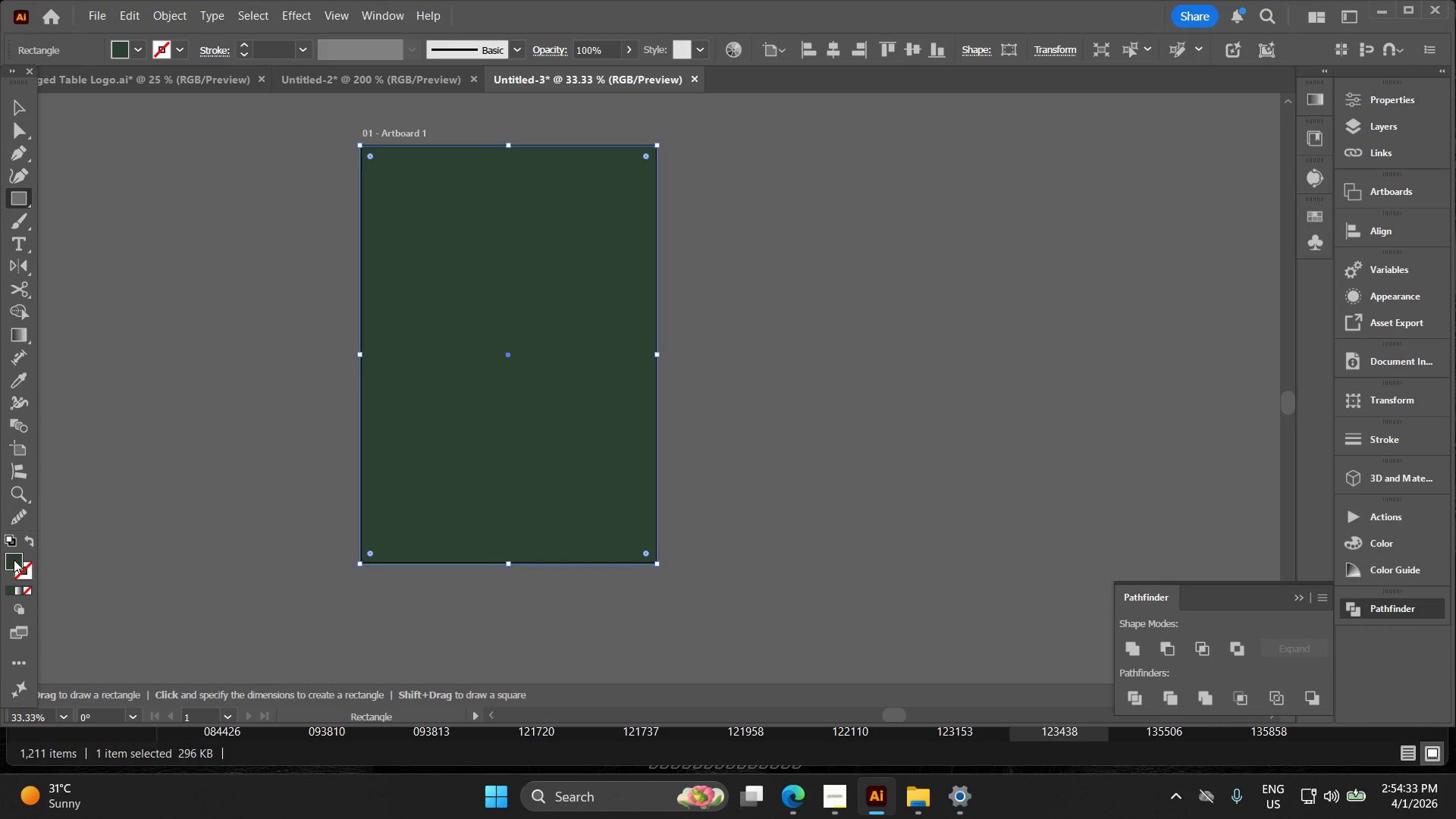 
double_click([17, 560])
 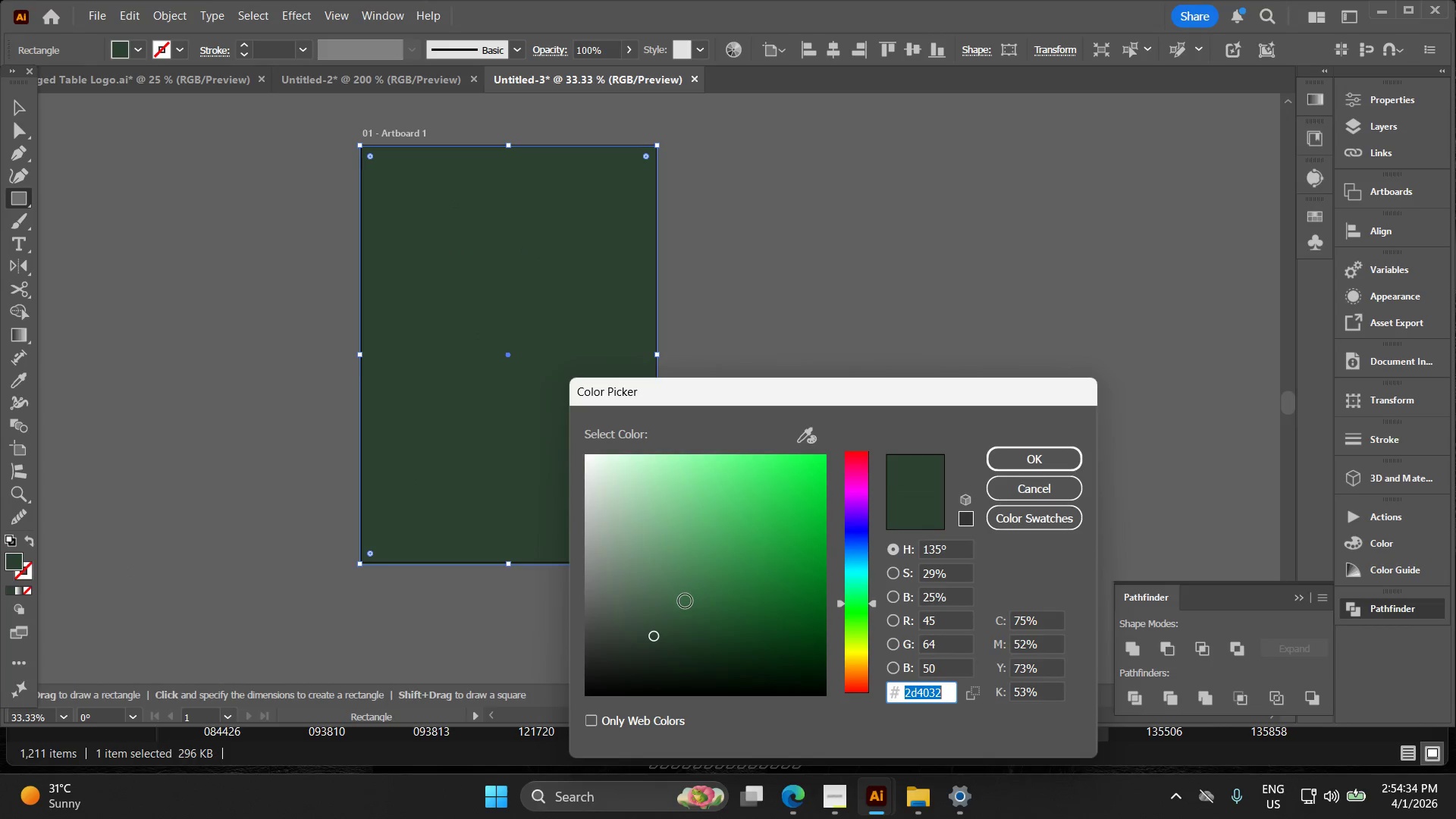 
left_click_drag(start_coordinate=[682, 601], to_coordinate=[525, 547])
 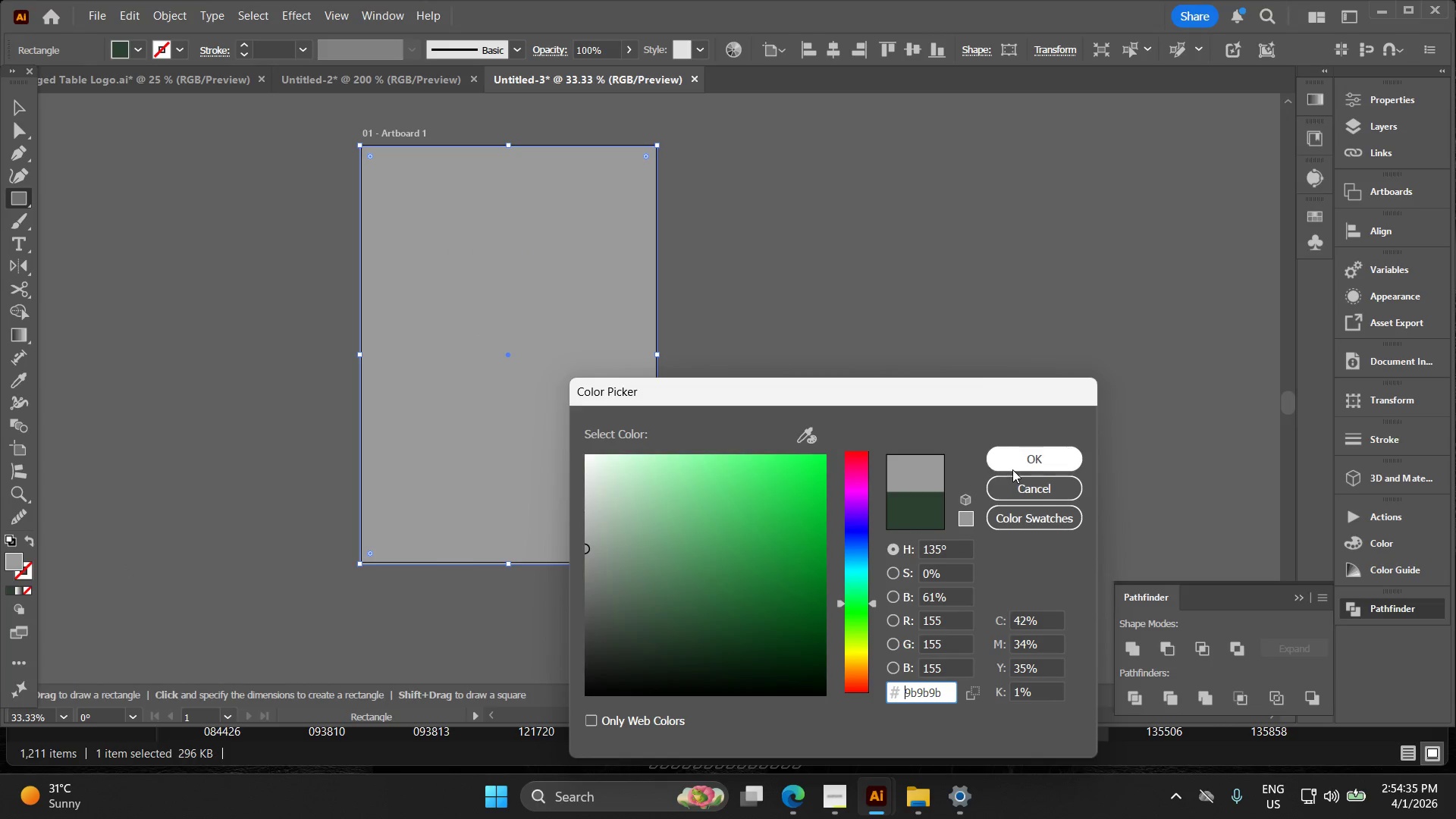 
left_click([1014, 469])
 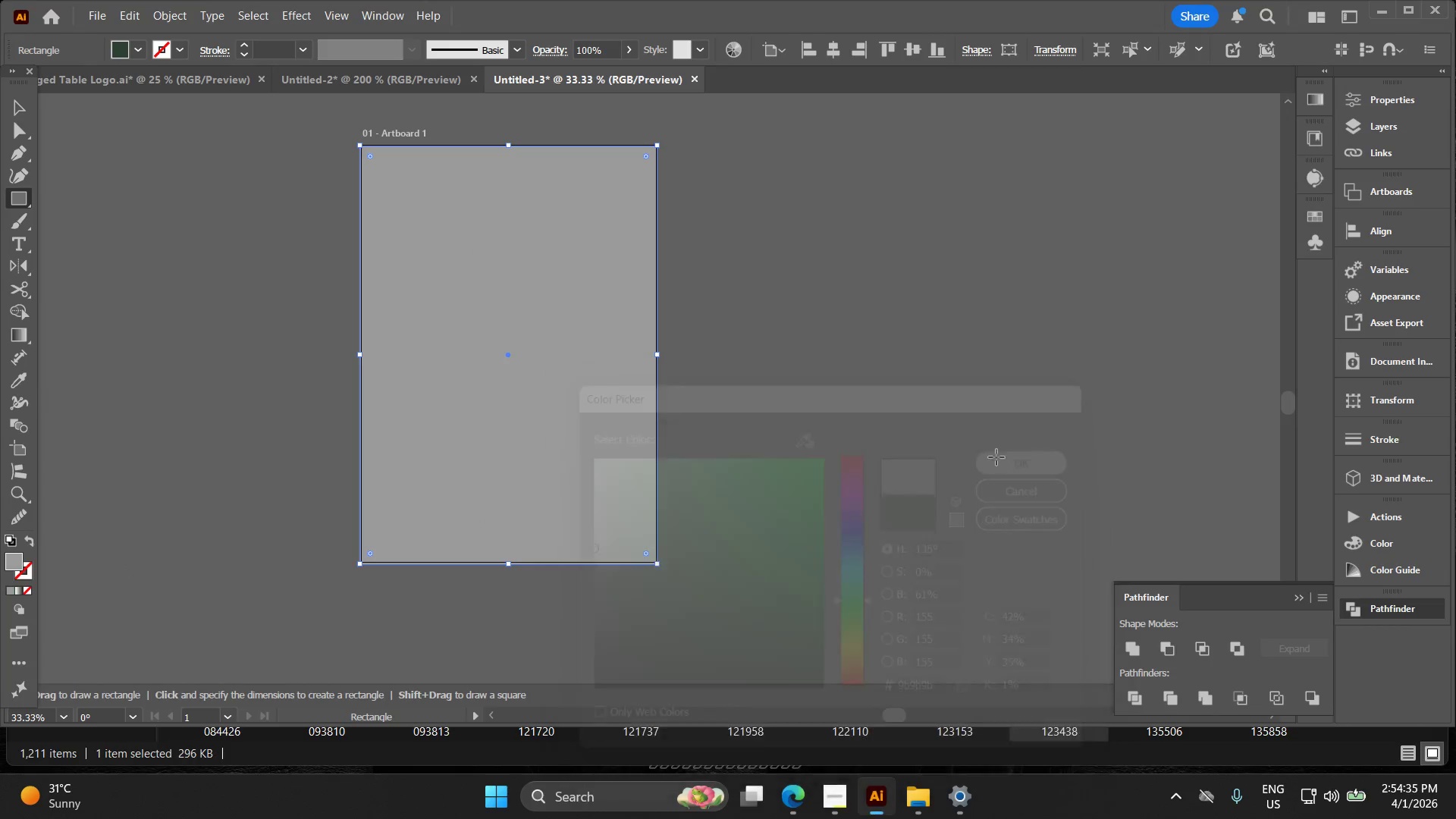 
key(V)
 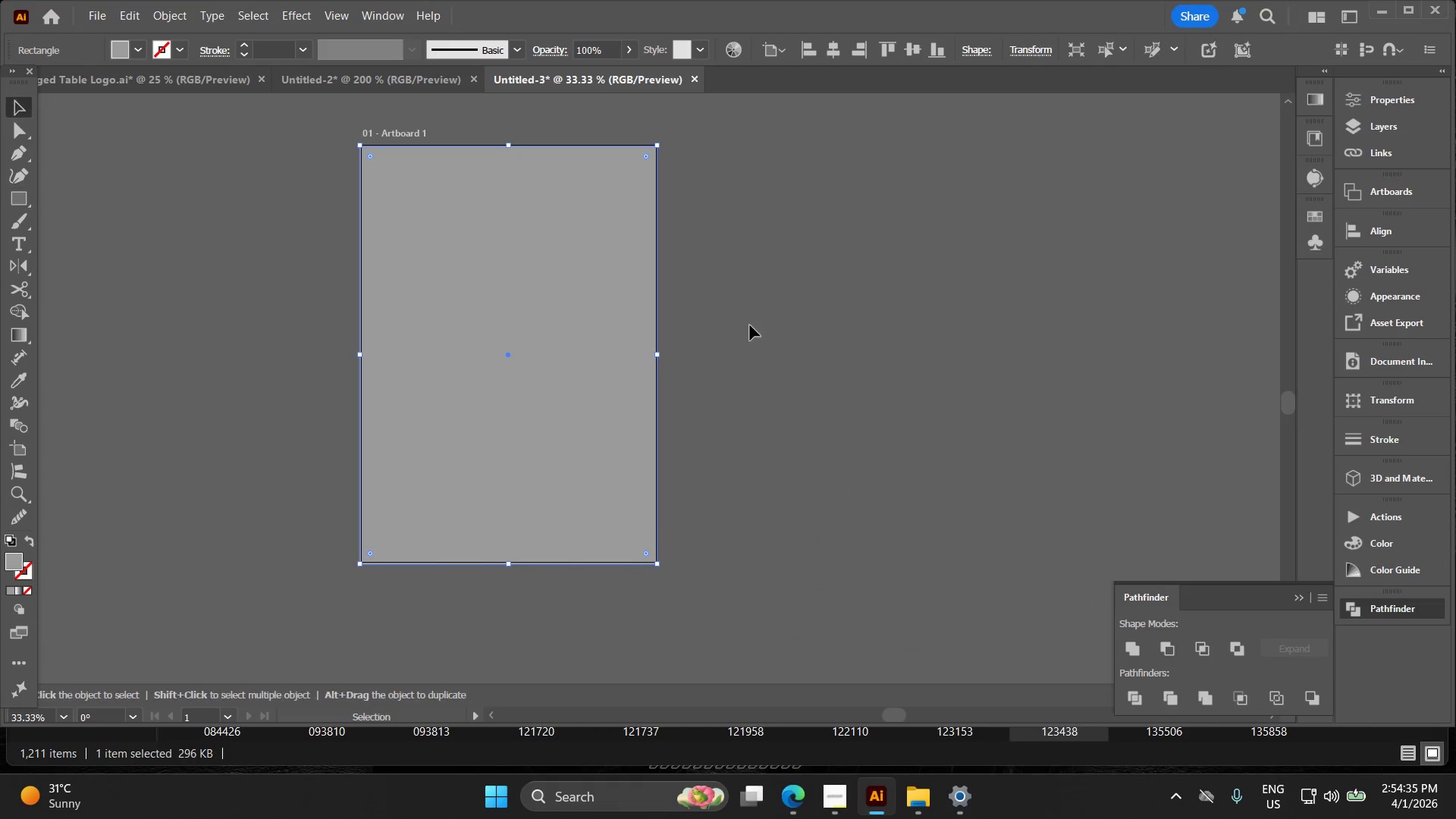 
double_click([750, 325])
 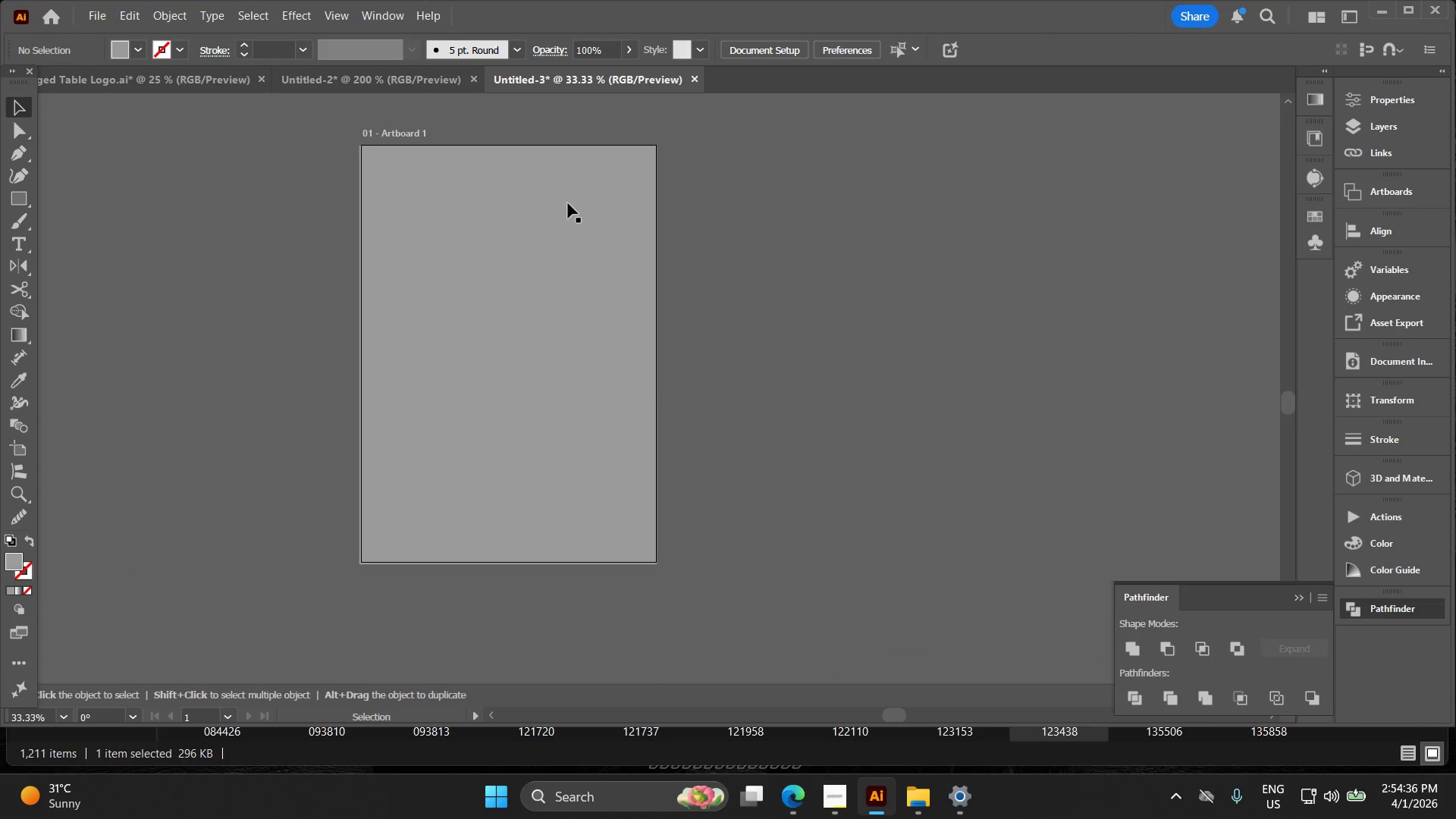 
key(Alt+AltLeft)
 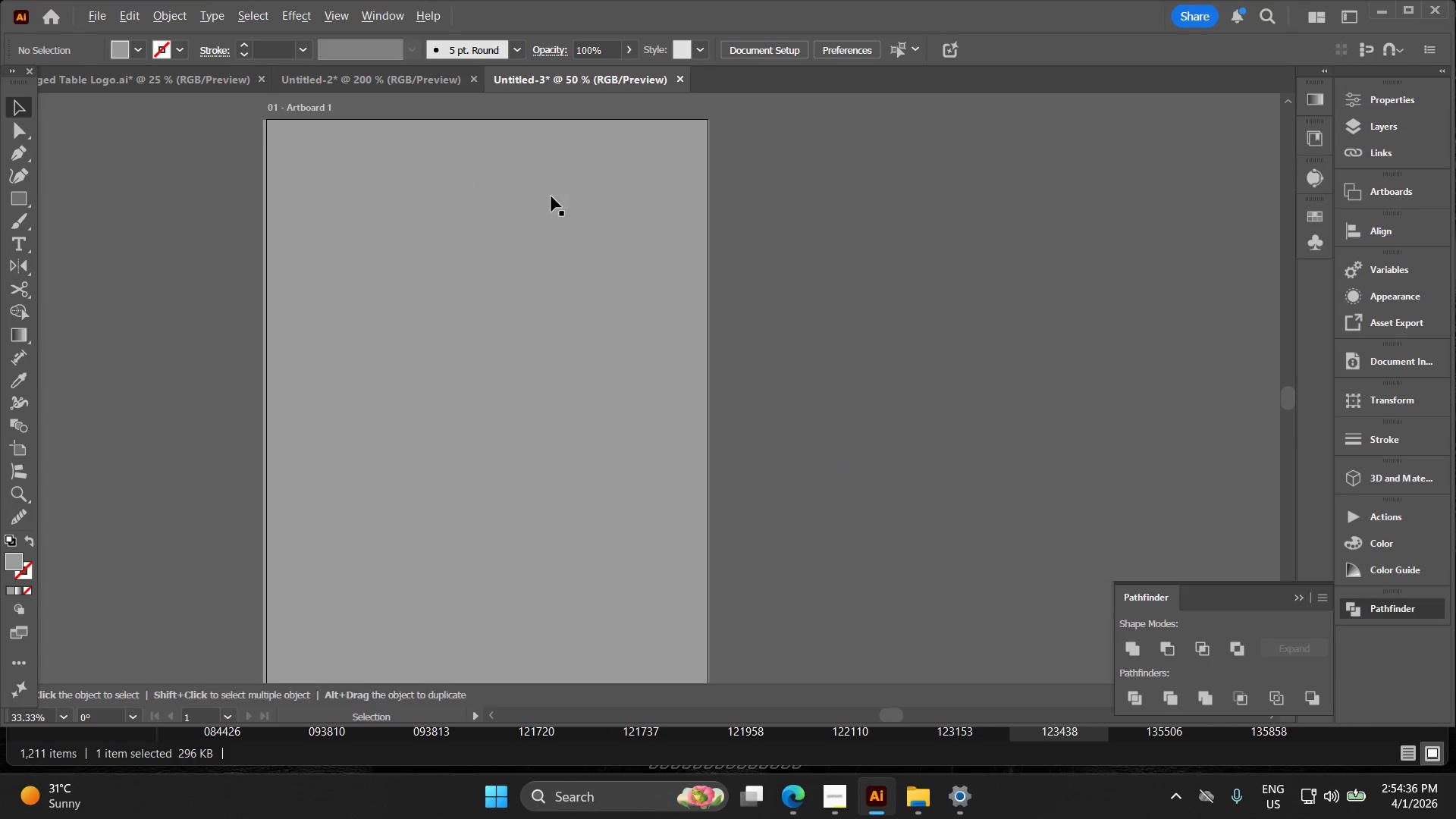 
left_click([485, 193])
 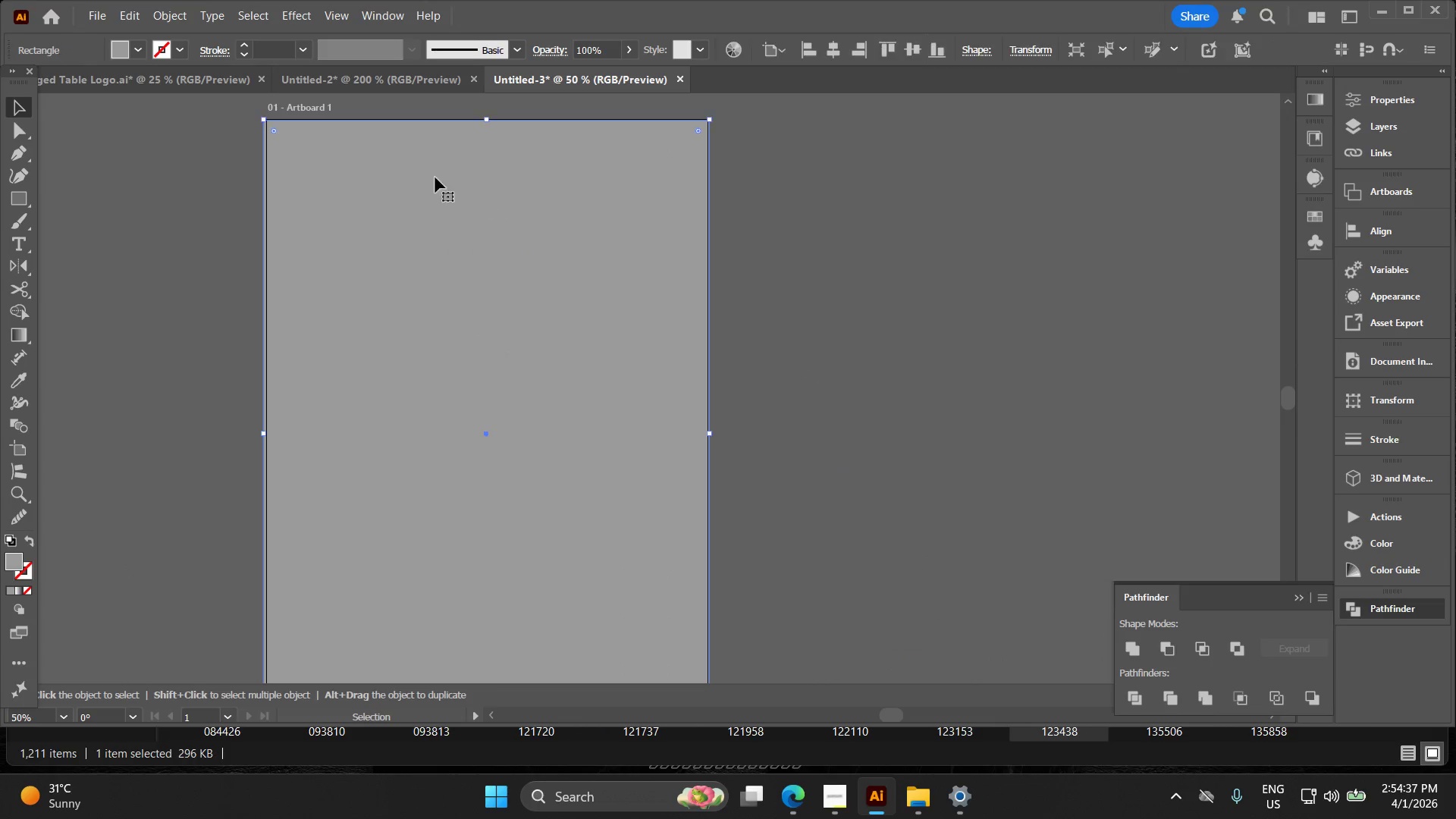 
key(Alt+AltLeft)
 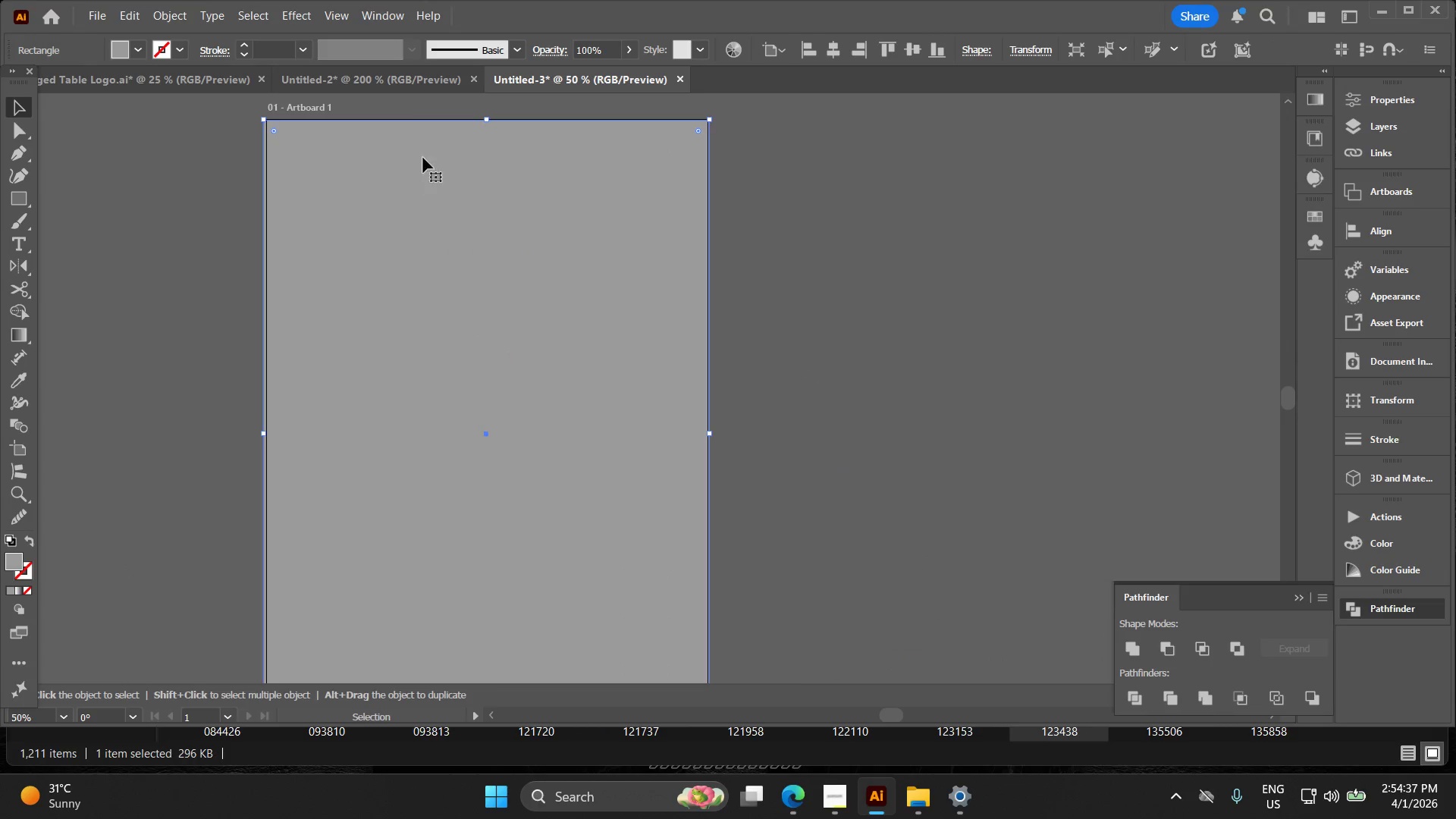 
key(Space)
 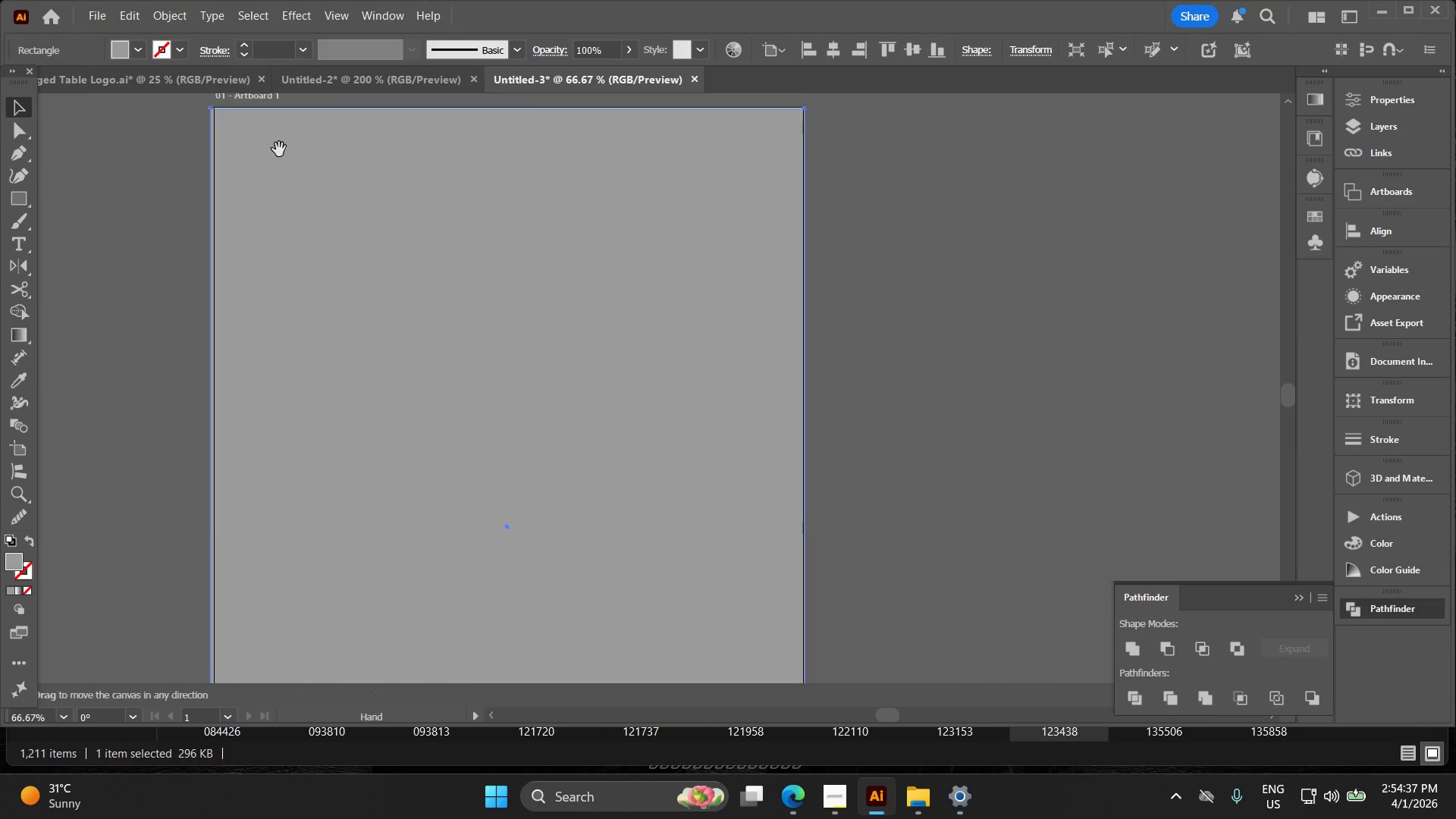 
left_click_drag(start_coordinate=[290, 158], to_coordinate=[356, 216])
 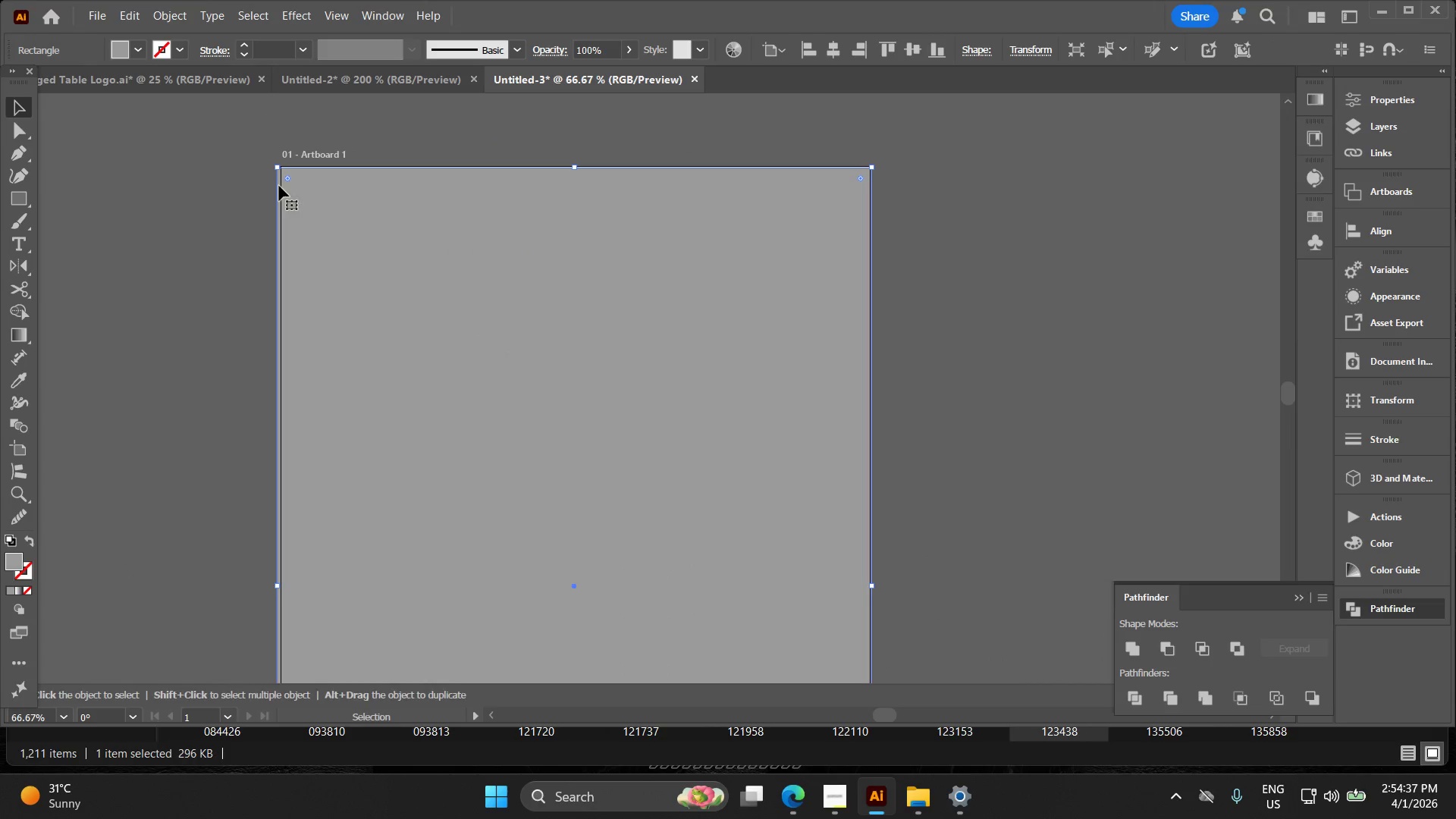 
hold_key(key=ShiftLeft, duration=1.5)
 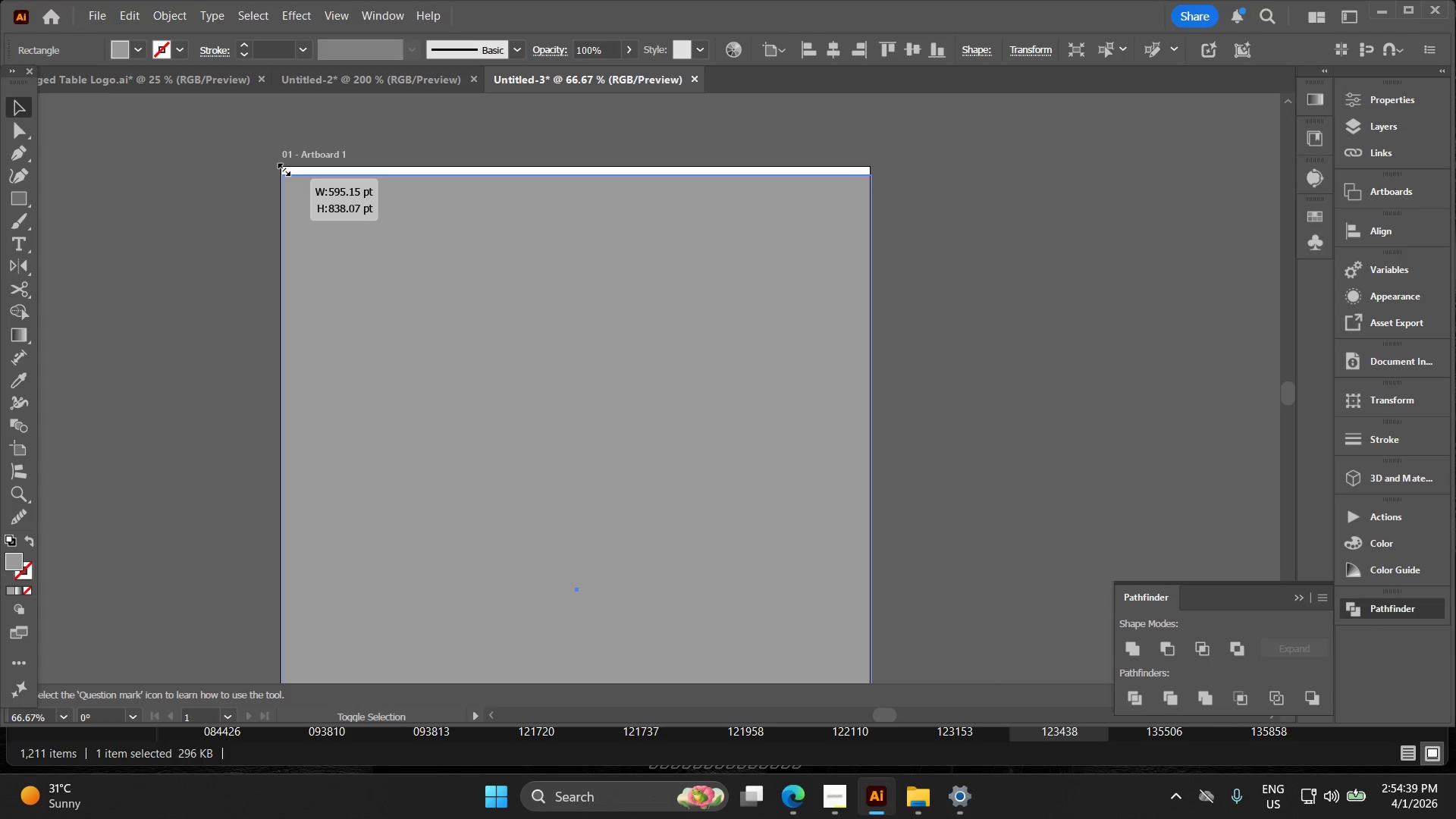 
key(Shift+ShiftLeft)
 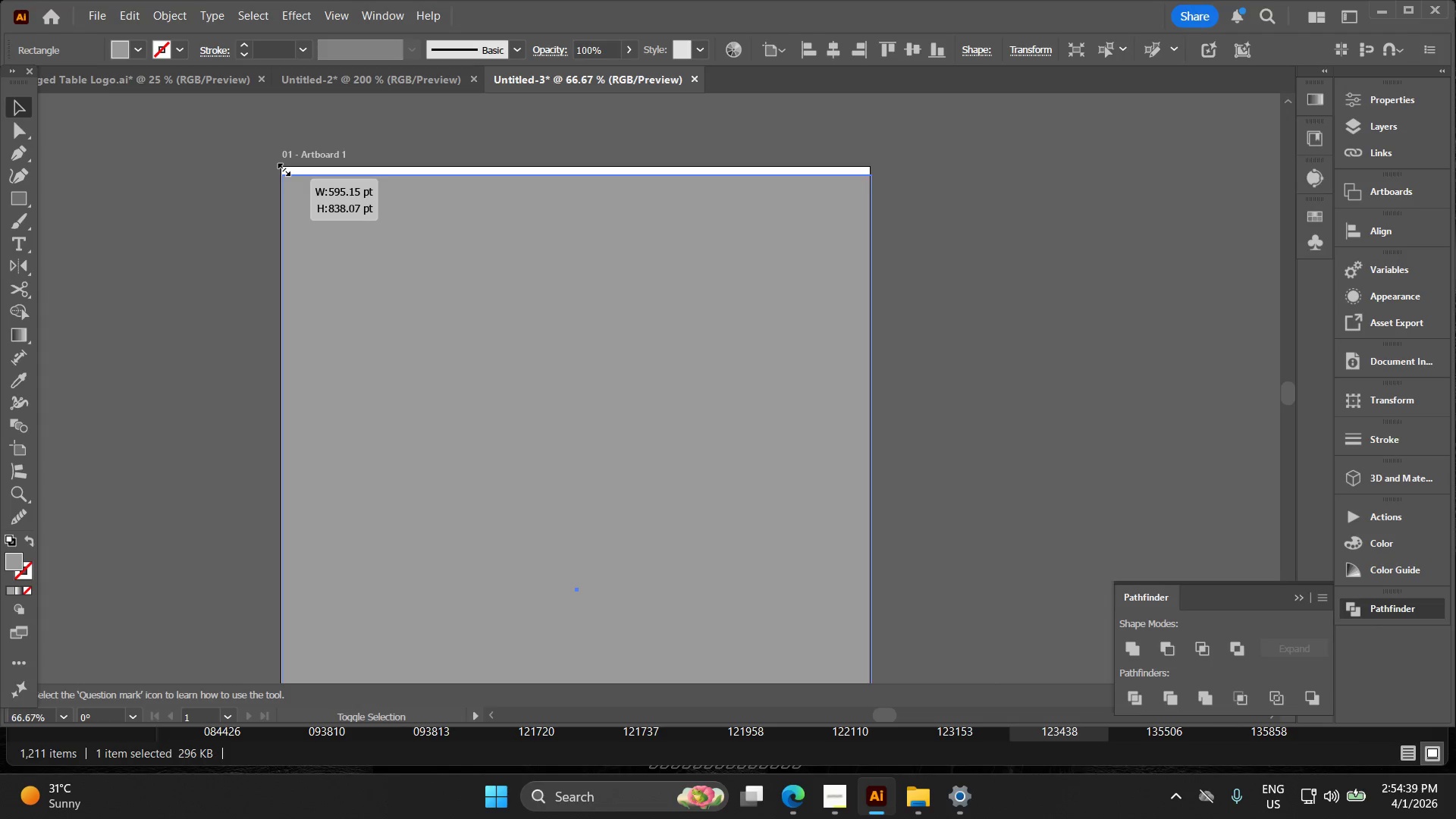 
key(Shift+ShiftLeft)
 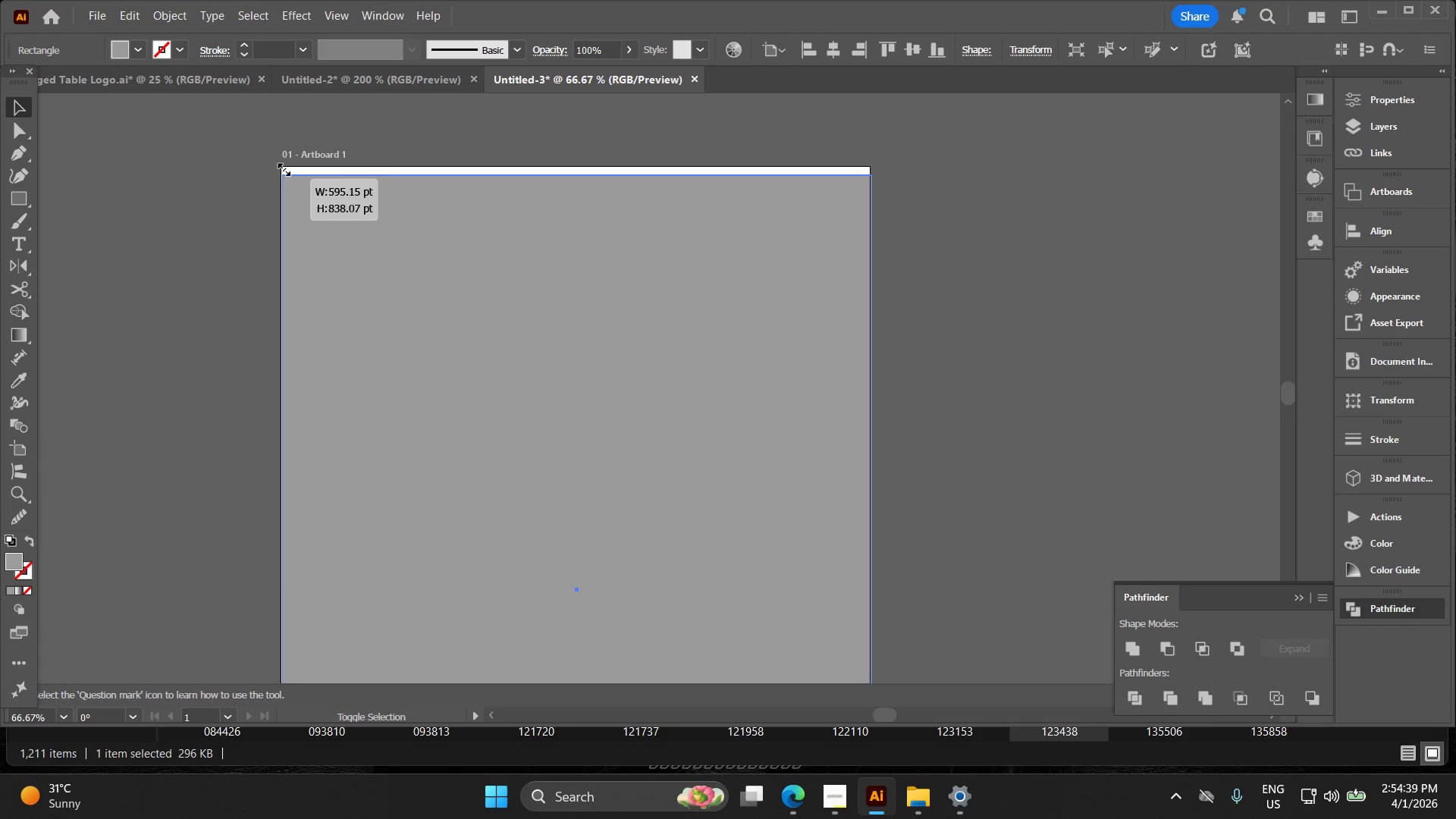 
key(Shift+ShiftLeft)
 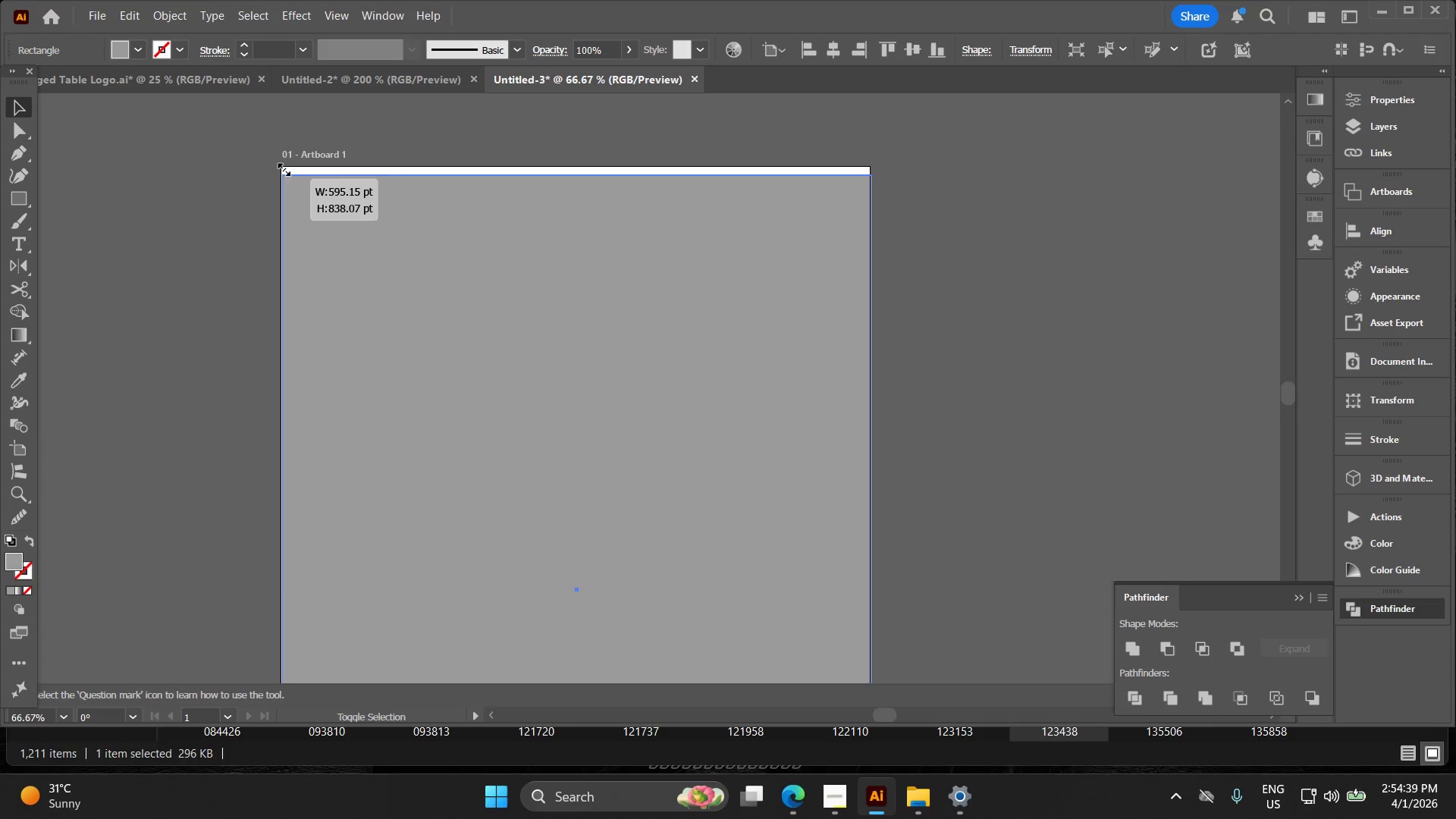 
key(Shift+ShiftLeft)
 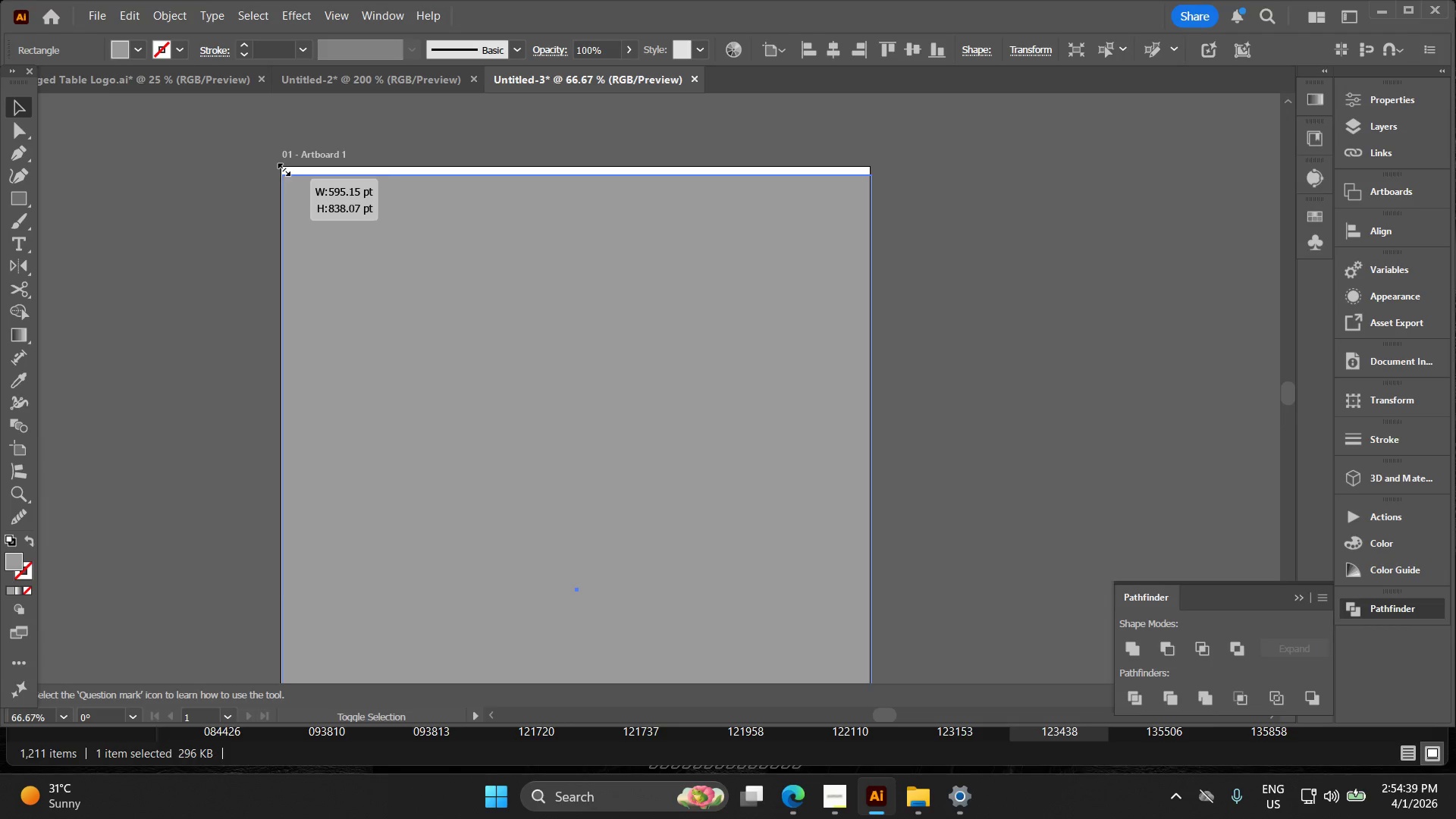 
key(Shift+ShiftLeft)
 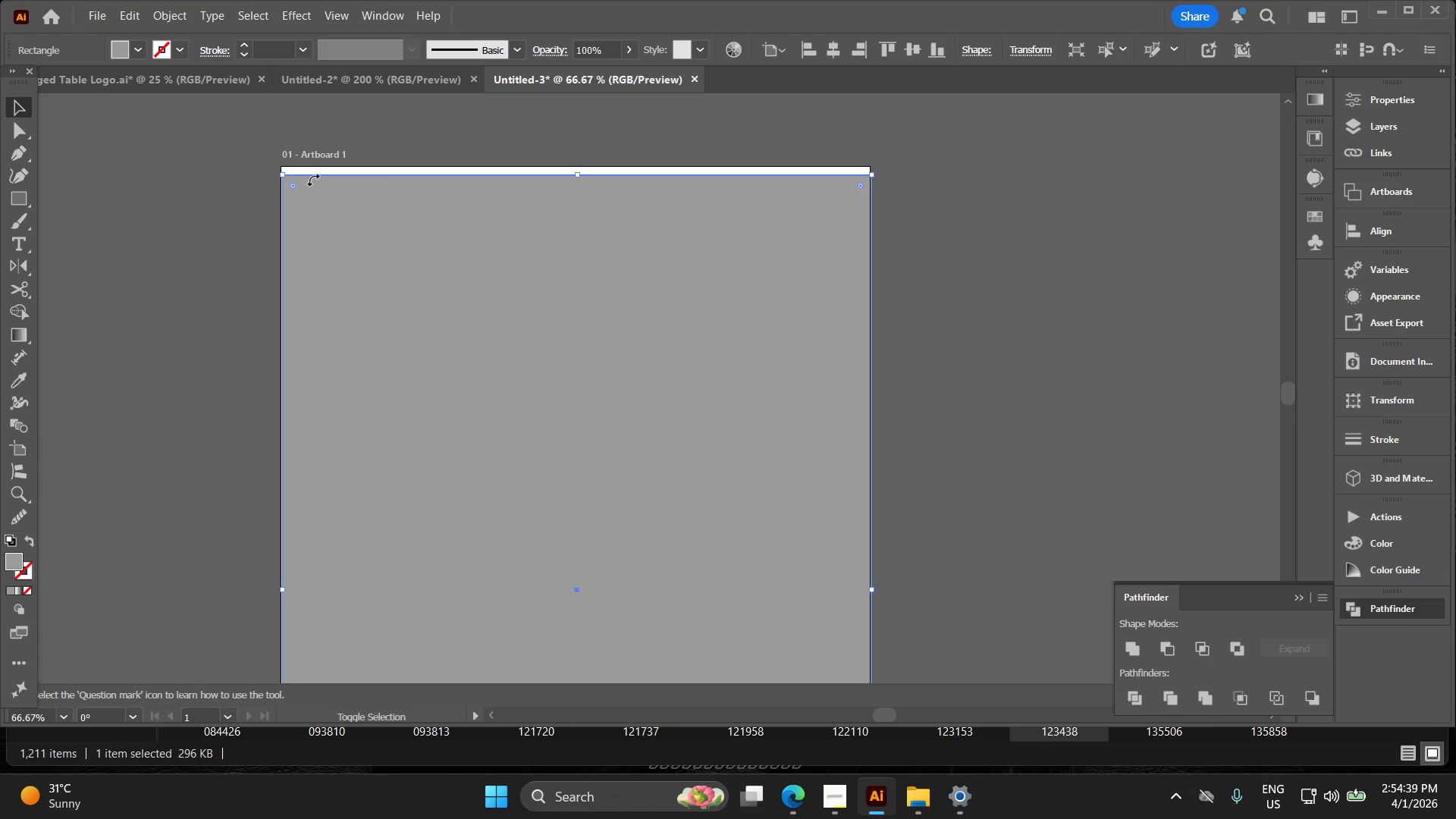 
left_click_drag(start_coordinate=[576, 173], to_coordinate=[576, 168])
 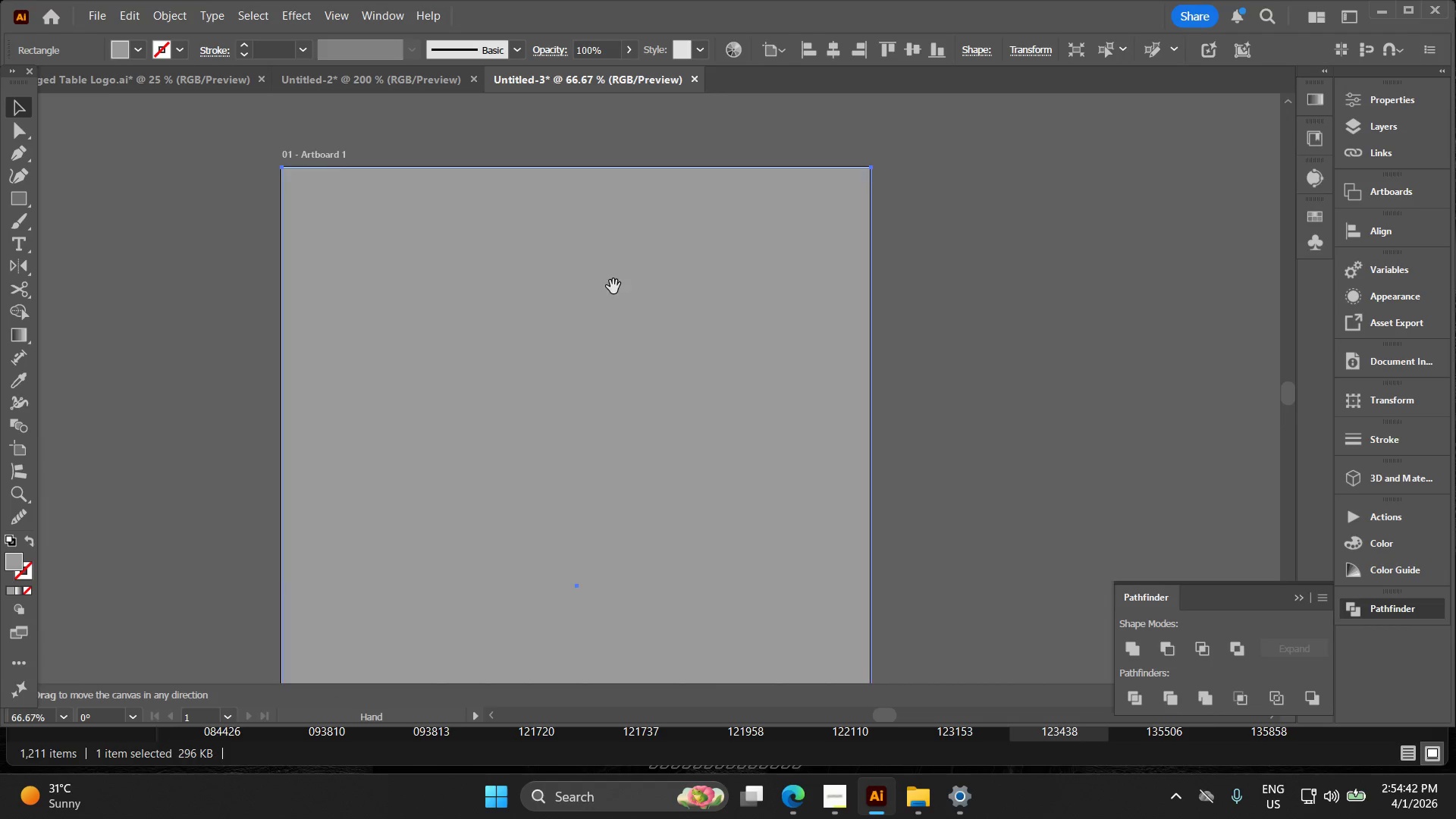 
scroll: coordinate [424, 154], scroll_direction: up, amount: 2.0
 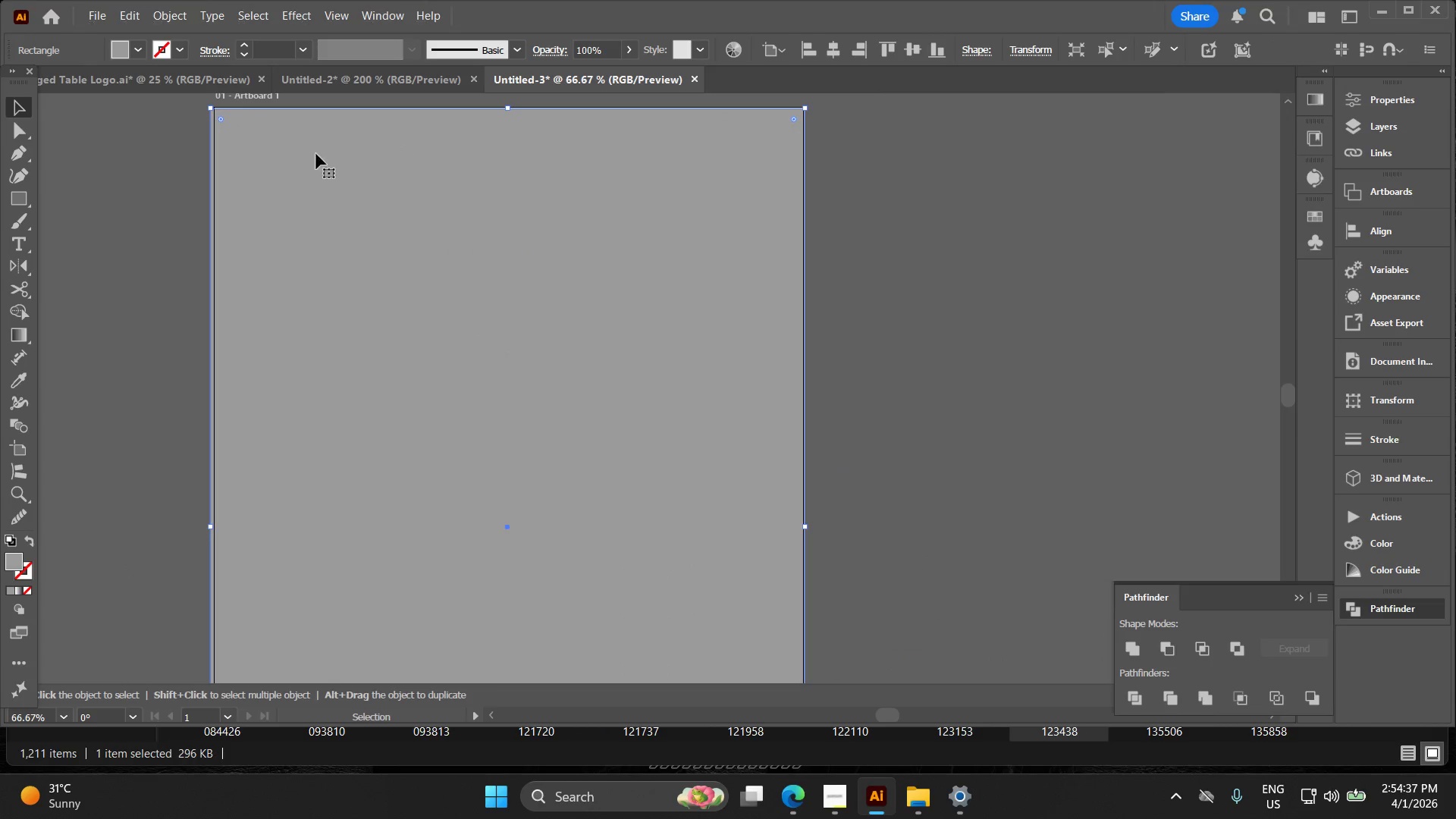 
hold_key(key=Space, duration=0.34)
 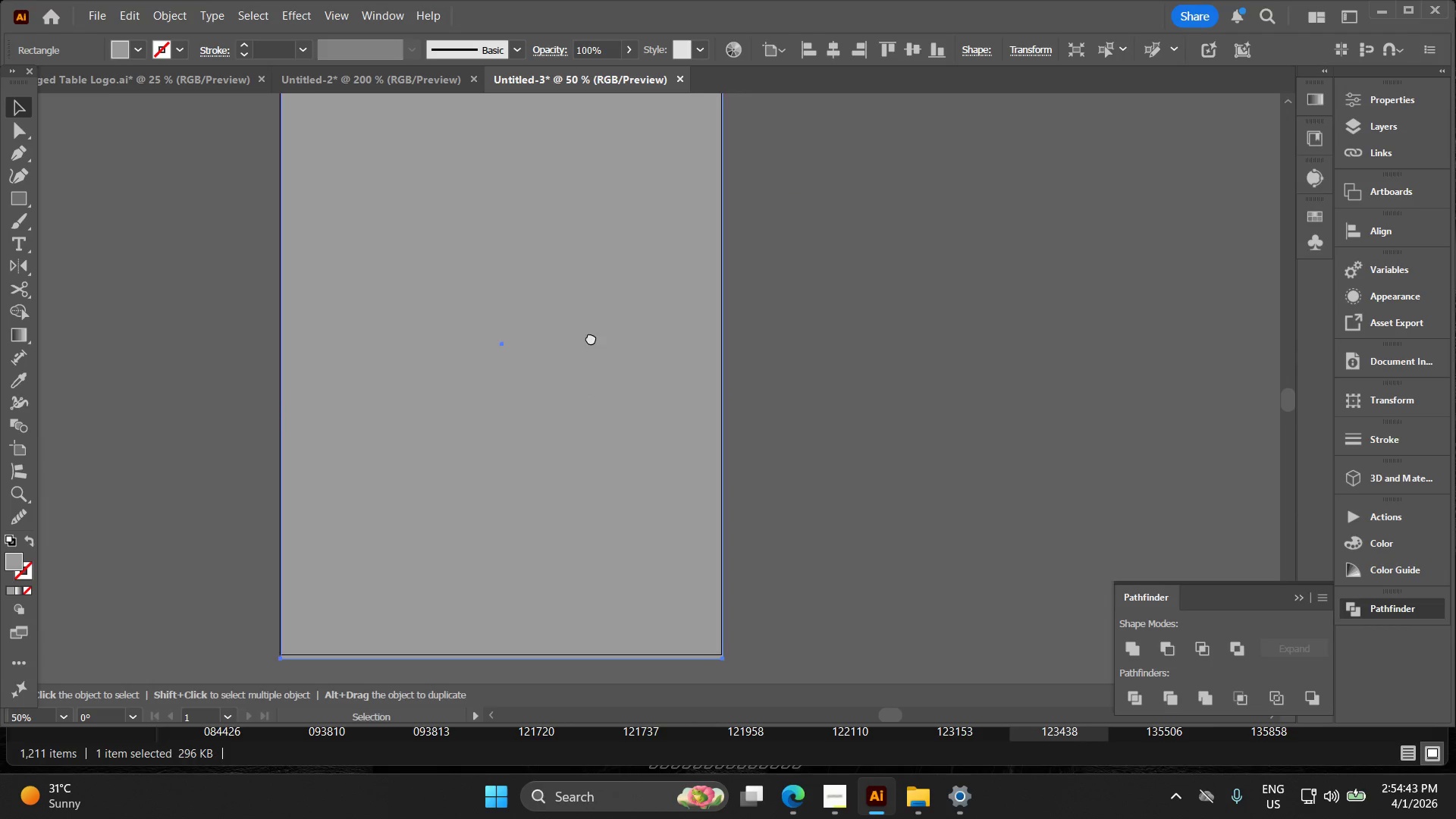 
left_click_drag(start_coordinate=[629, 306], to_coordinate=[523, 106])
 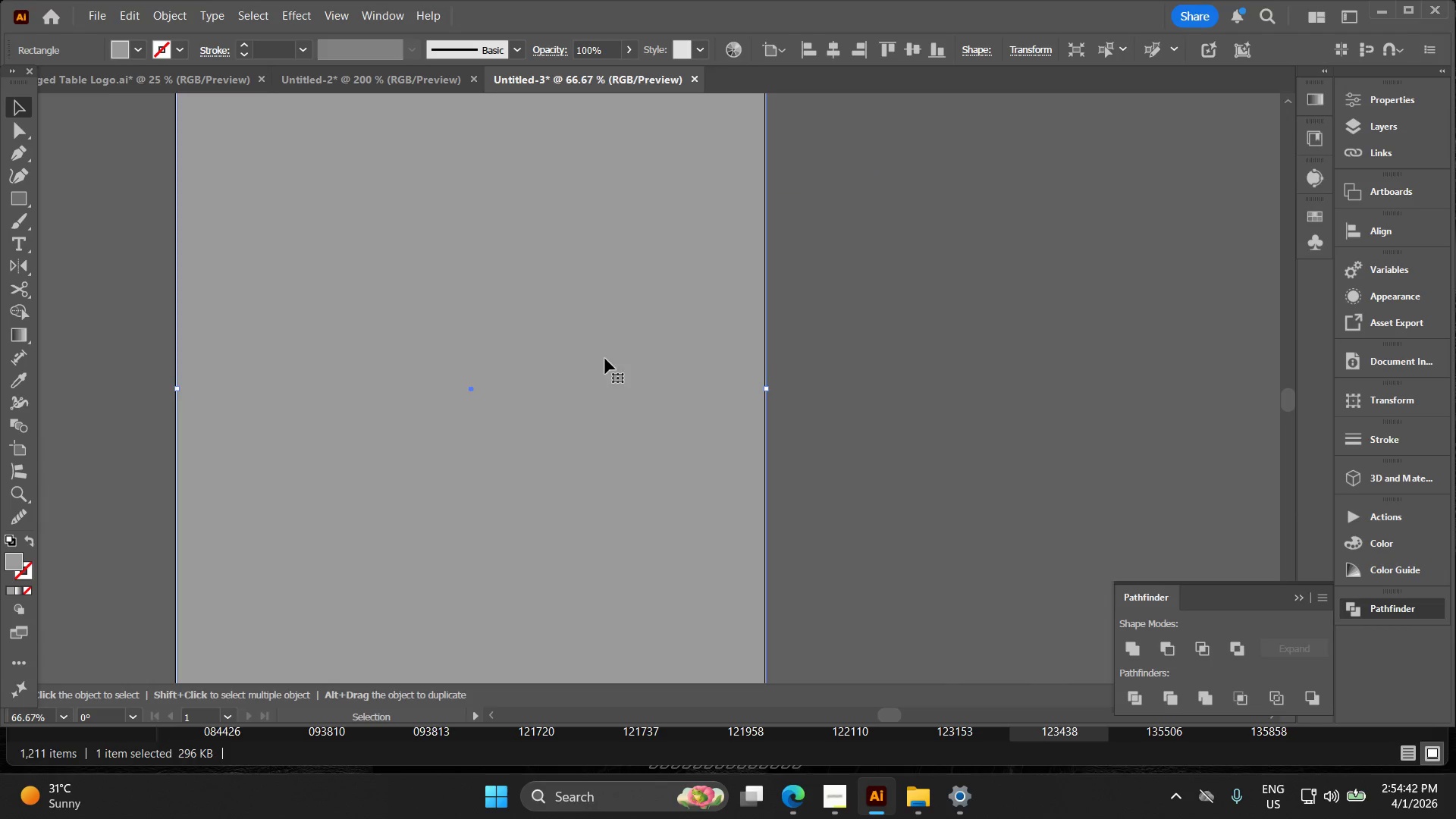 
key(Alt+AltLeft)
 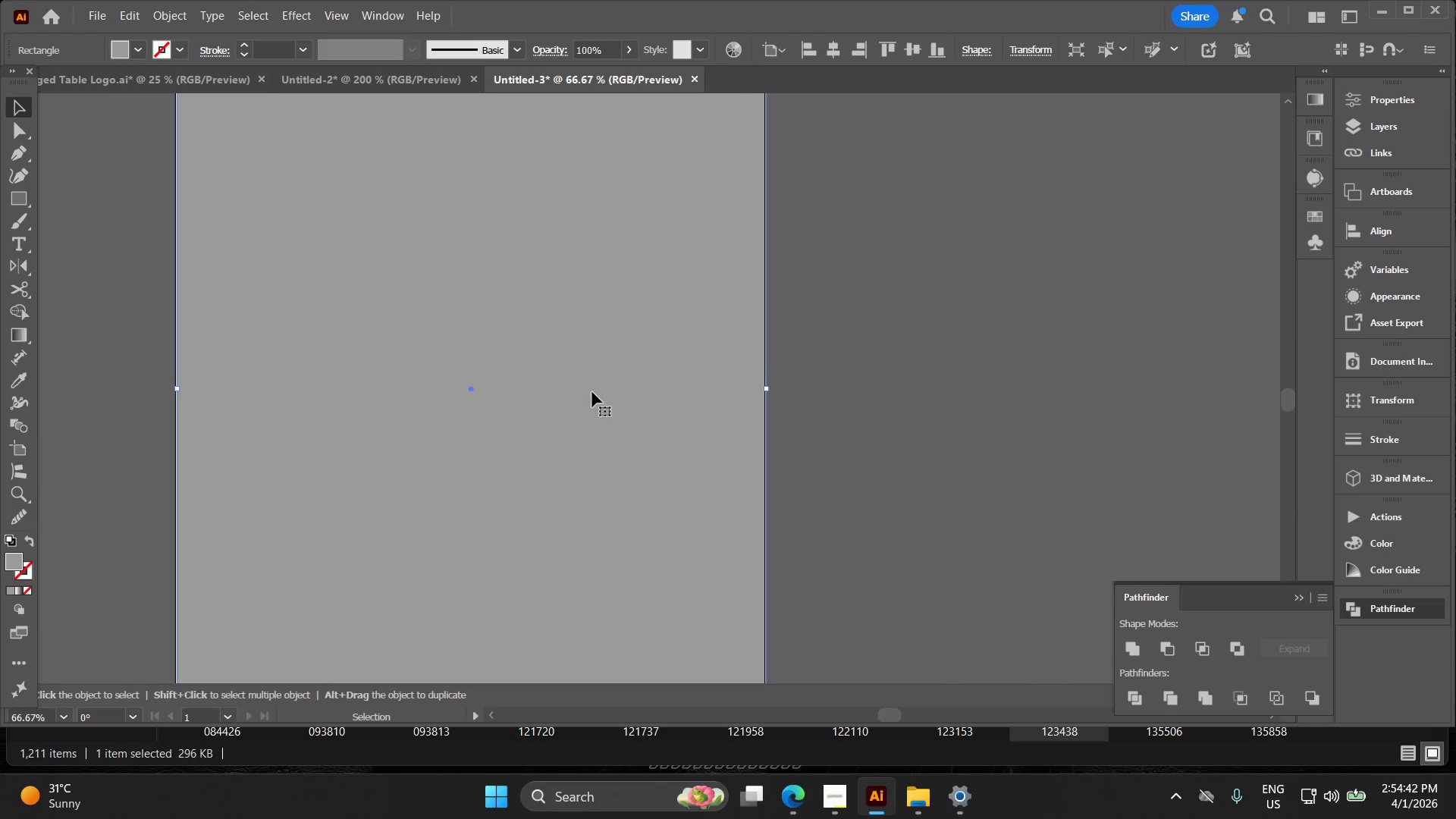 
key(Space)
 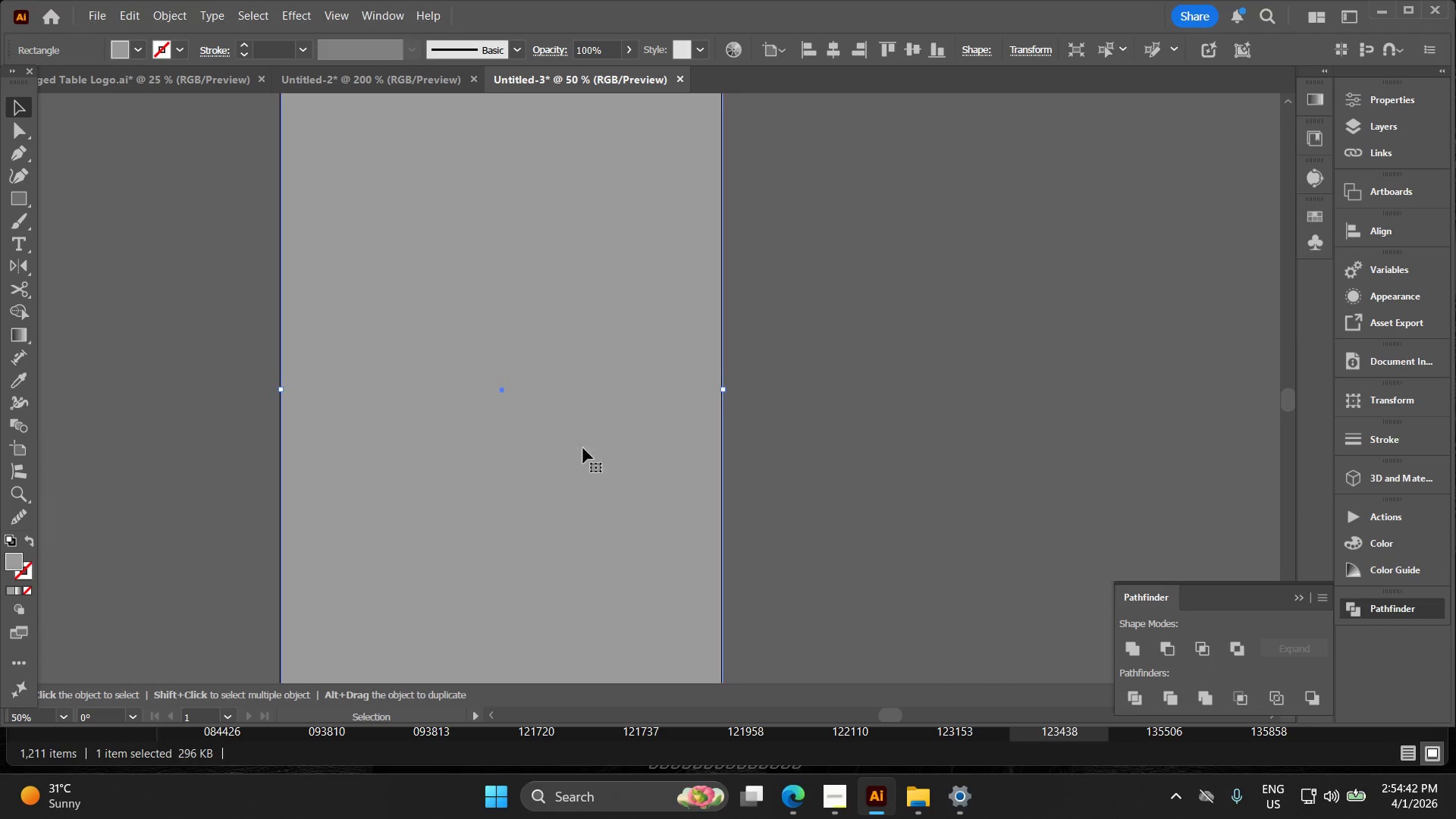 
left_click_drag(start_coordinate=[583, 442], to_coordinate=[621, 167])
 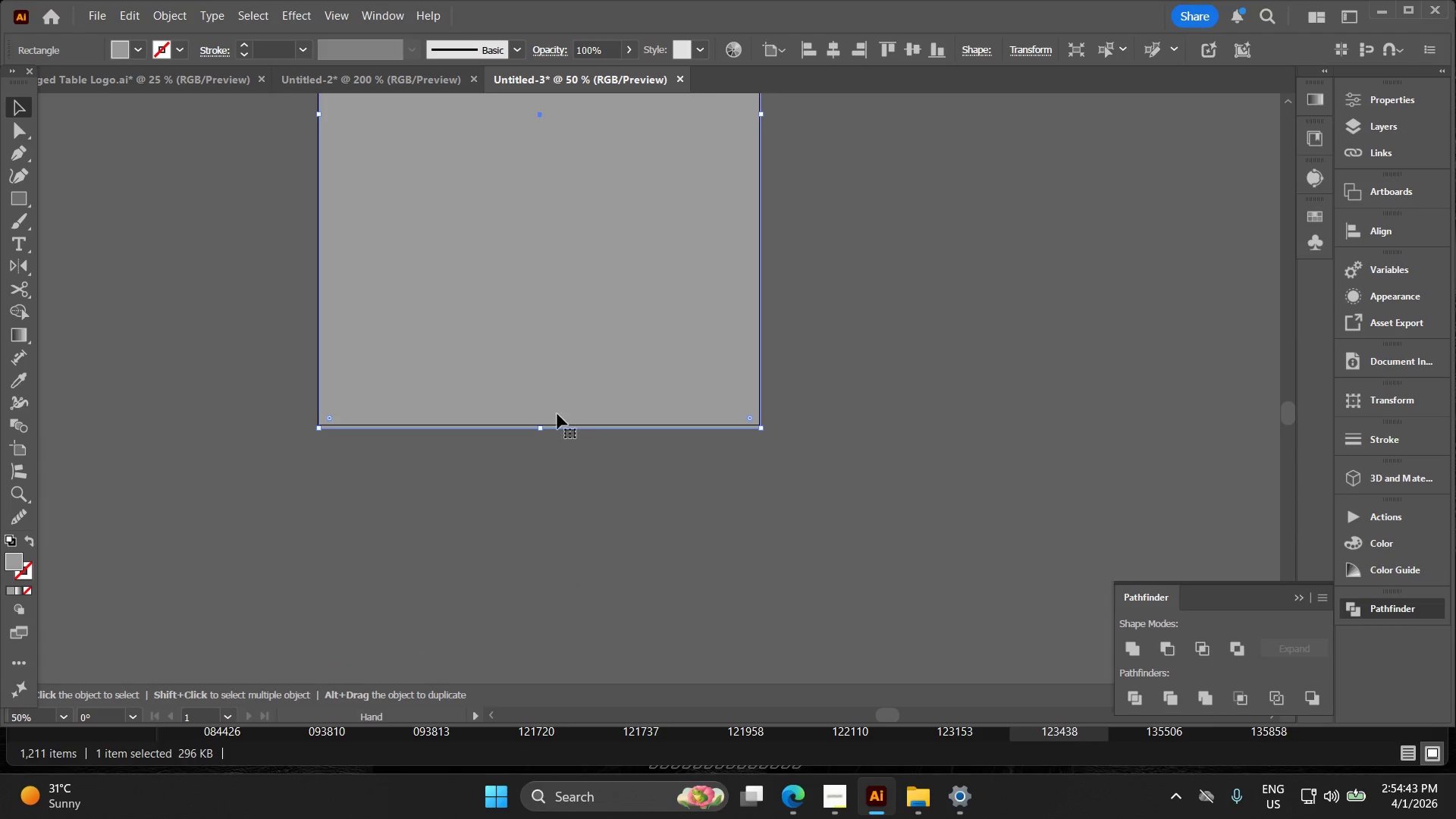 
key(Alt+AltLeft)
 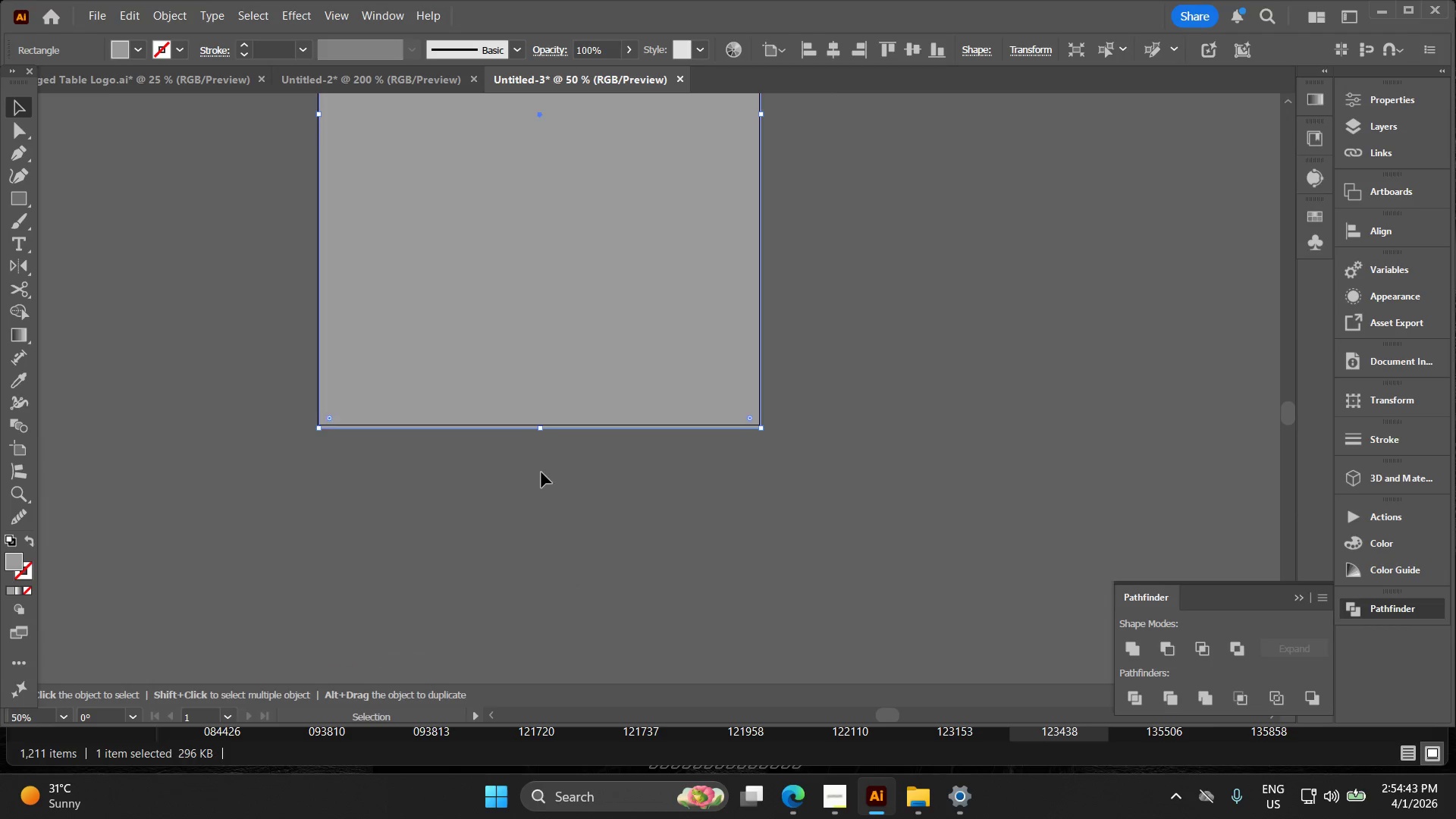 
left_click_drag(start_coordinate=[540, 414], to_coordinate=[544, 408])
 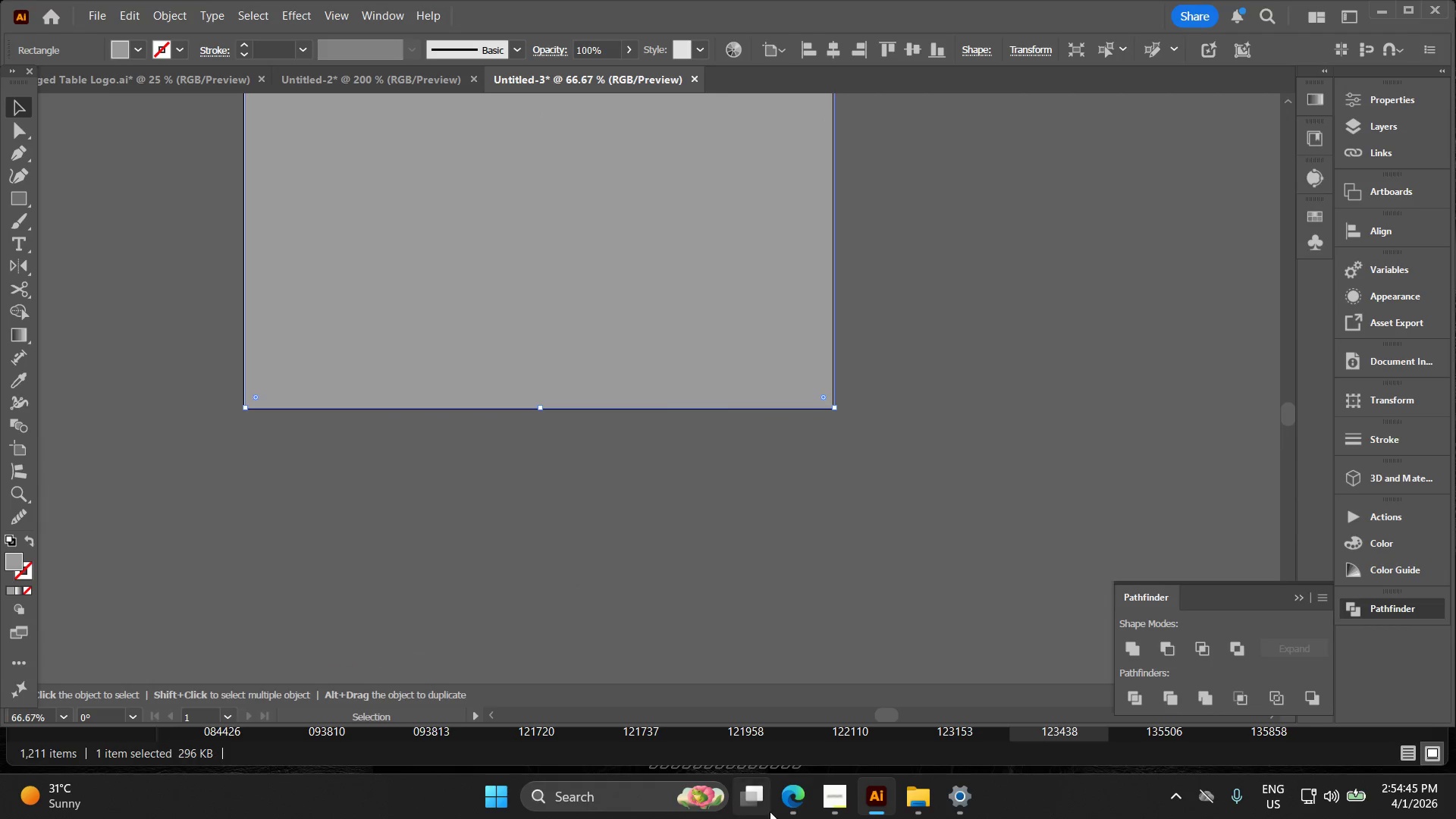 
left_click([791, 808])
 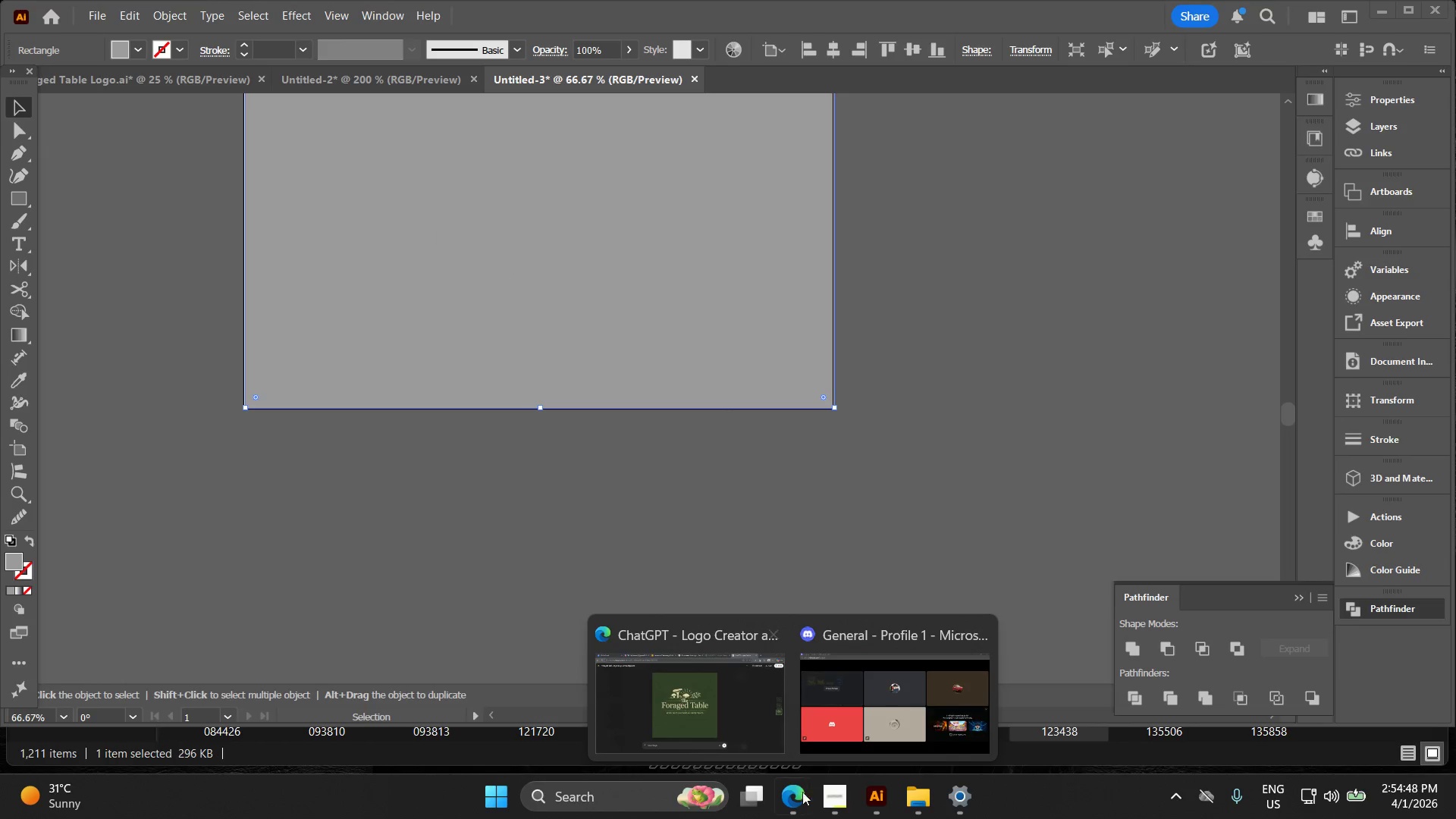 
scroll: coordinate [591, 395], scroll_direction: down, amount: 1.0
 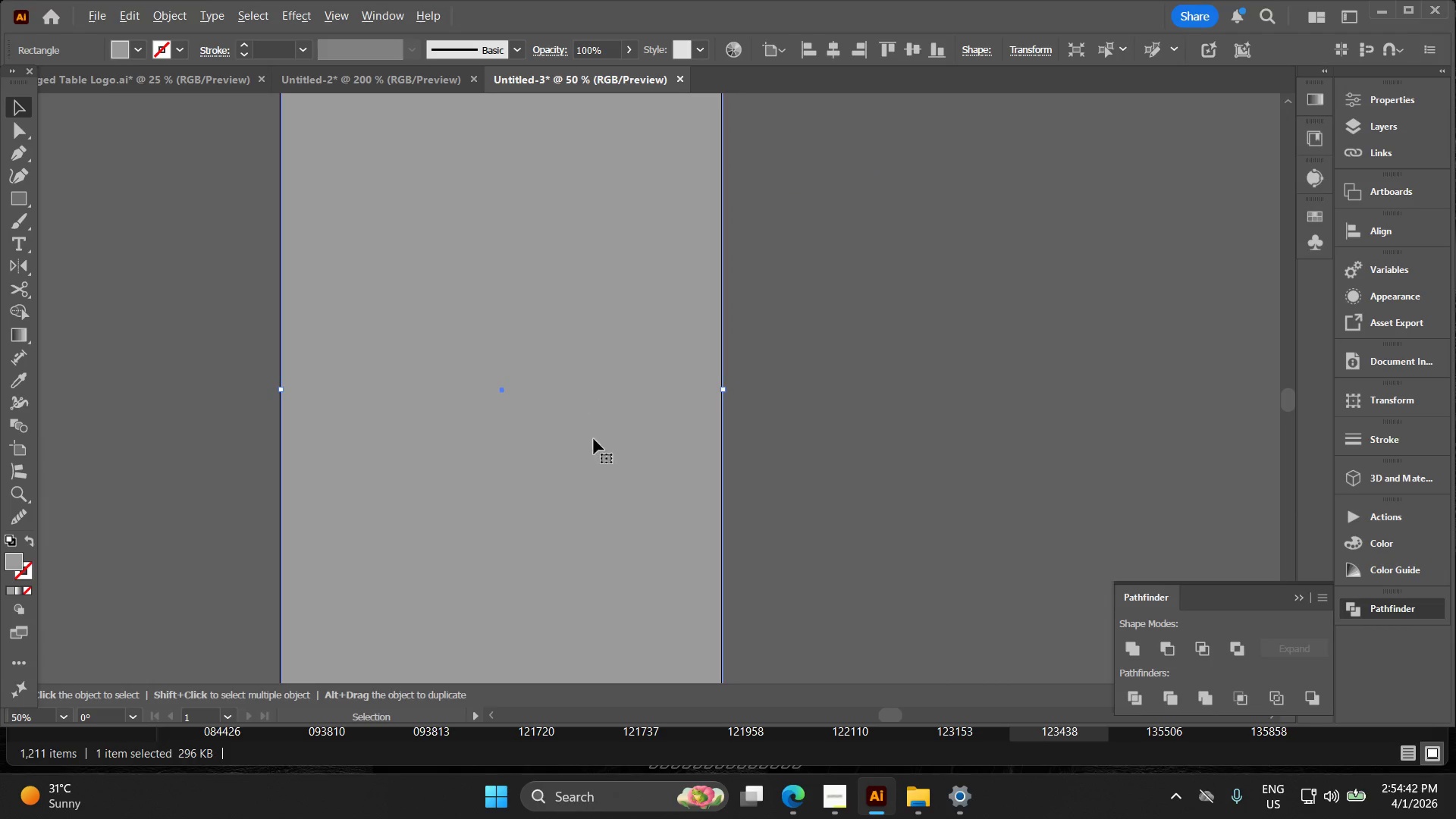 
scroll: coordinate [541, 473], scroll_direction: up, amount: 1.0
 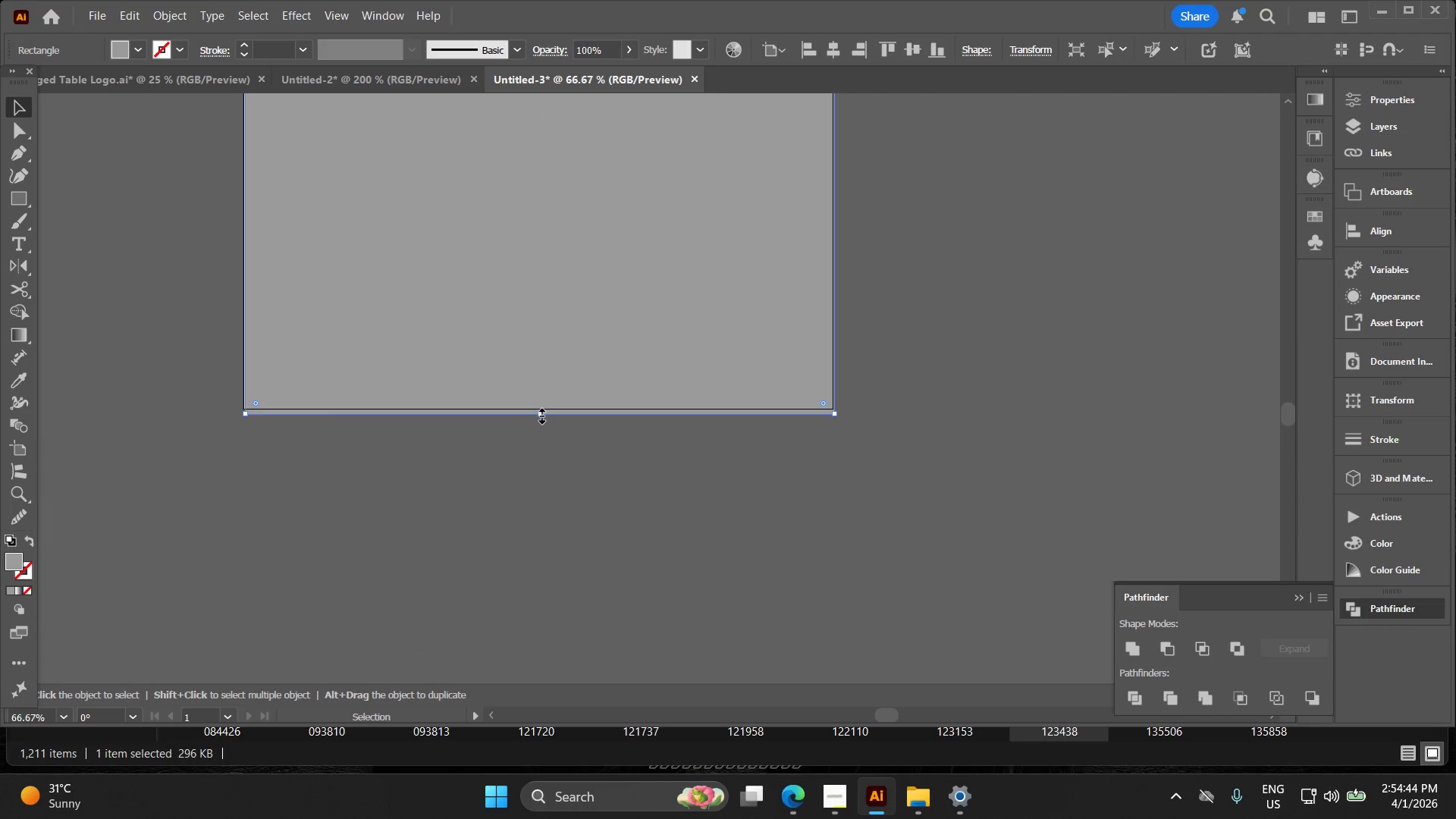 
double_click([870, 780])
 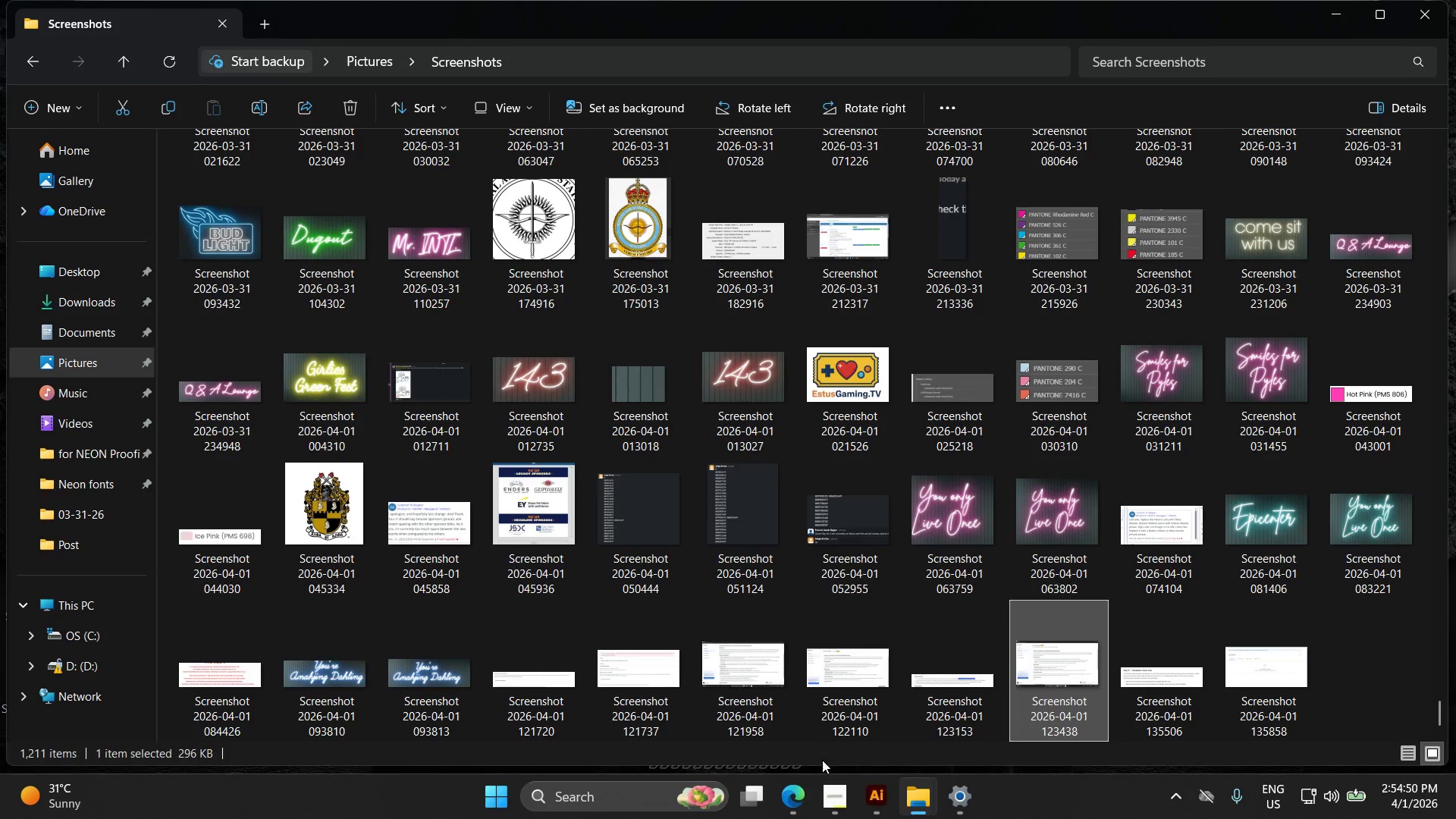 
left_click([875, 812])
 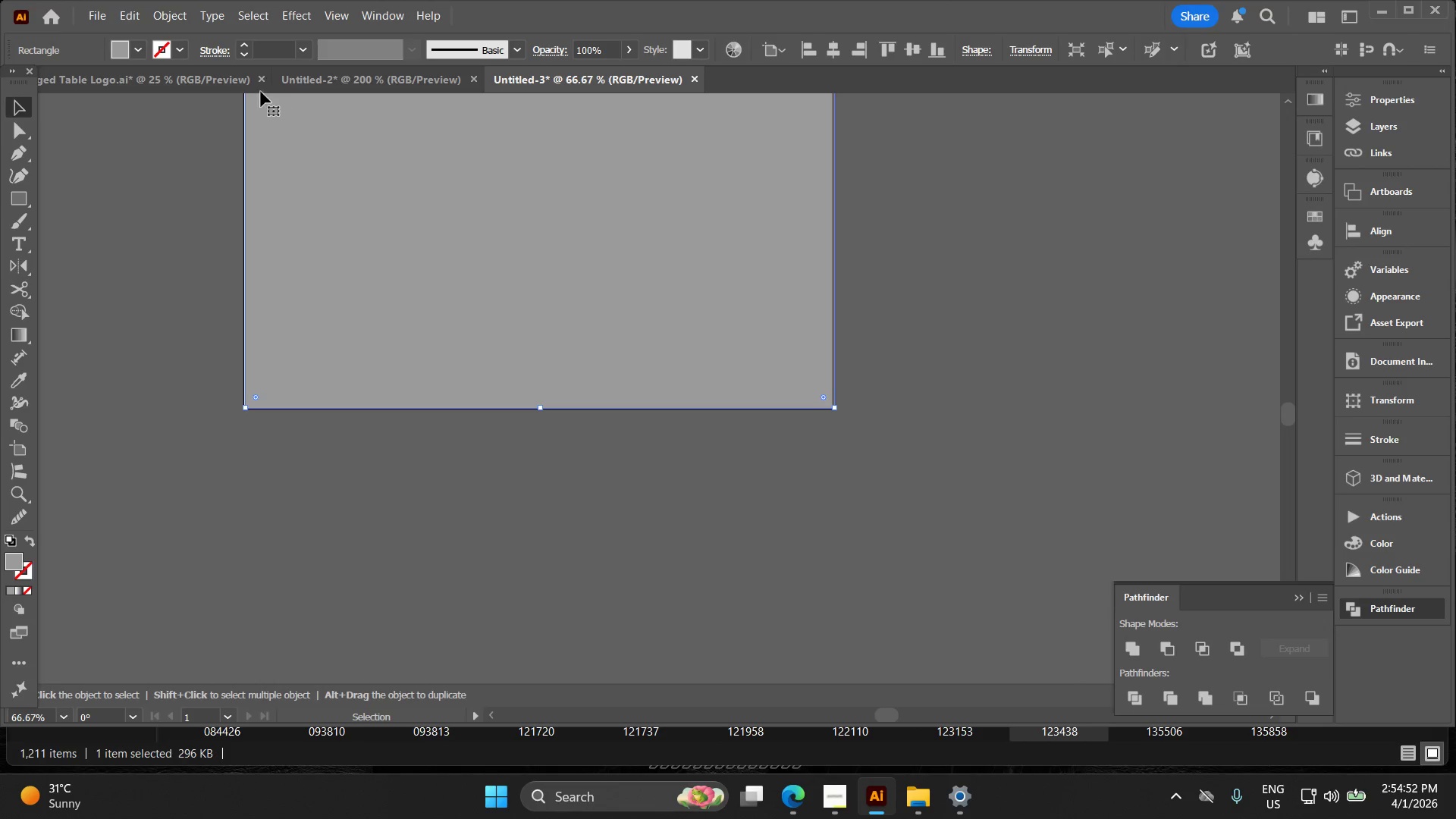 
left_click([190, 91])
 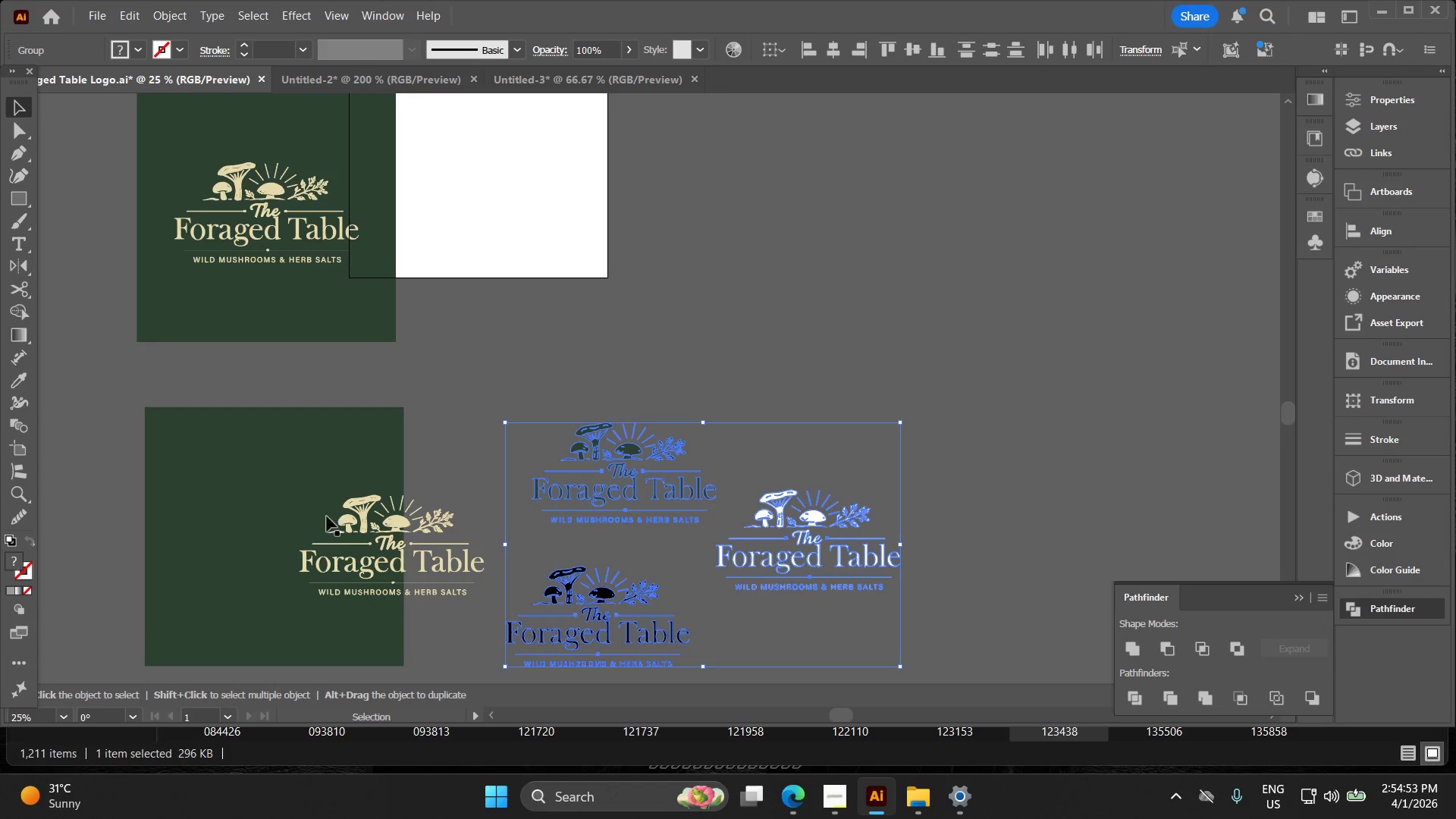 
key(Alt+AltLeft)
 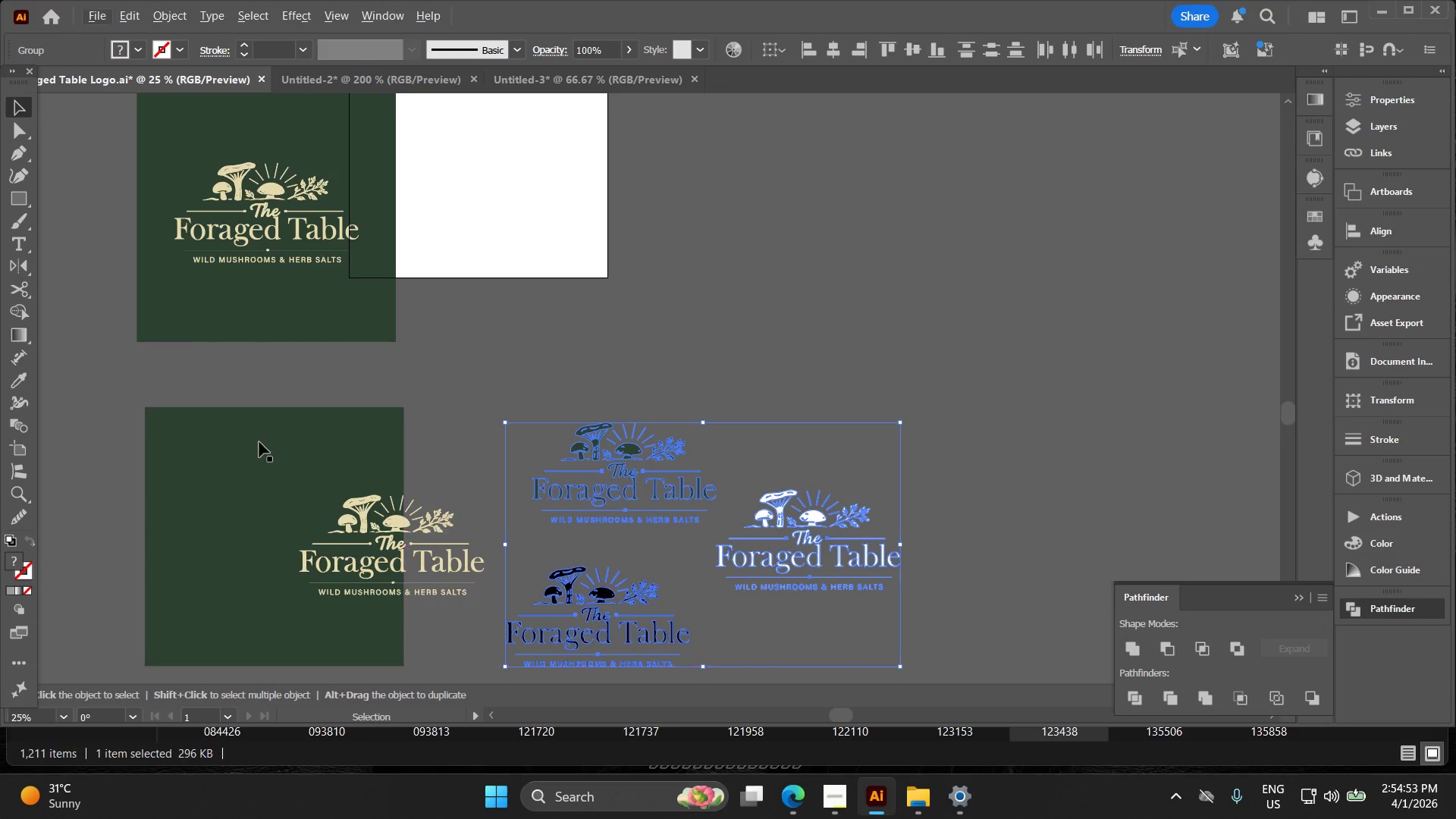 
hold_key(key=Space, duration=0.67)
 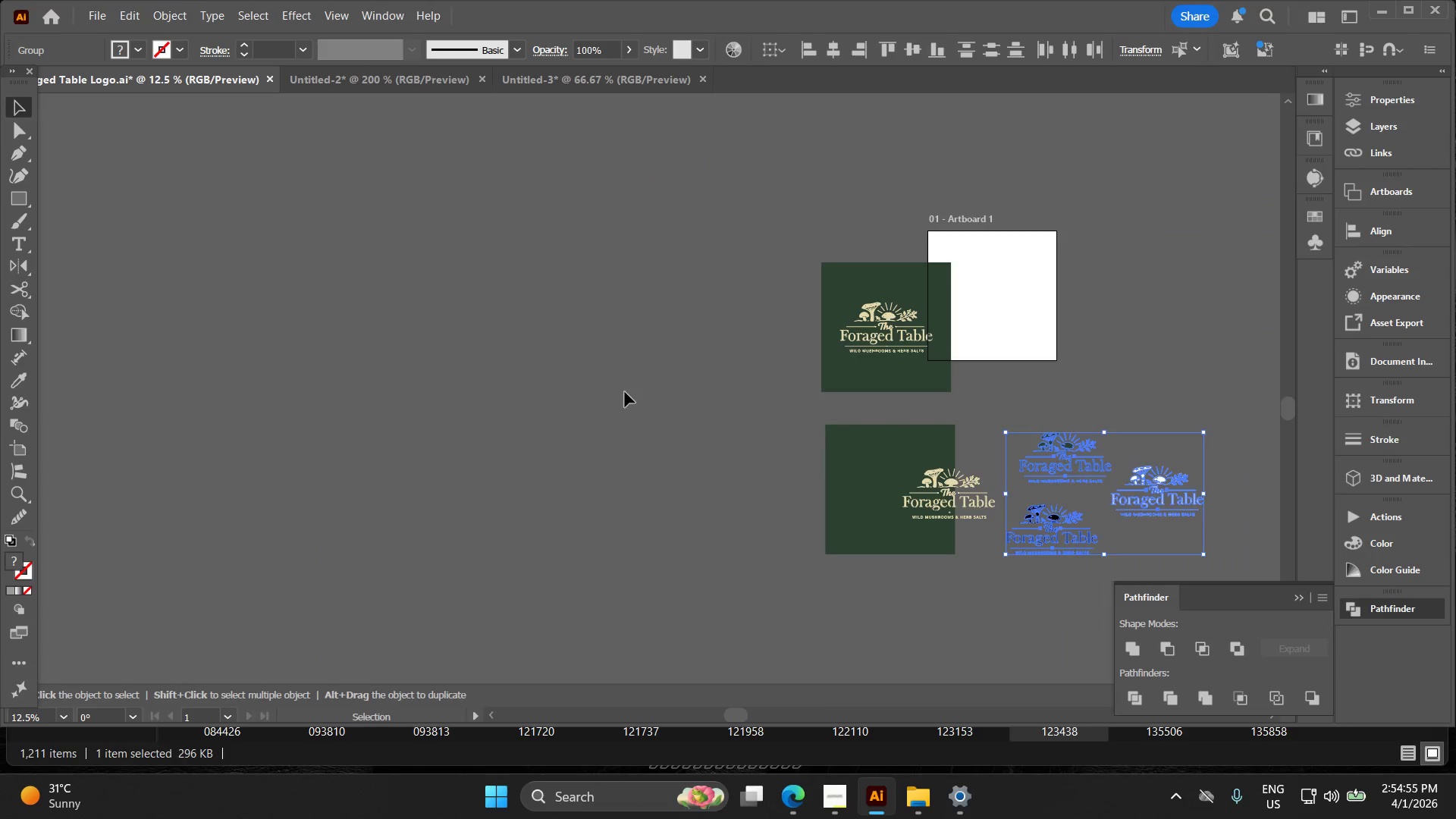 
left_click_drag(start_coordinate=[256, 443], to_coordinate=[911, 388])
 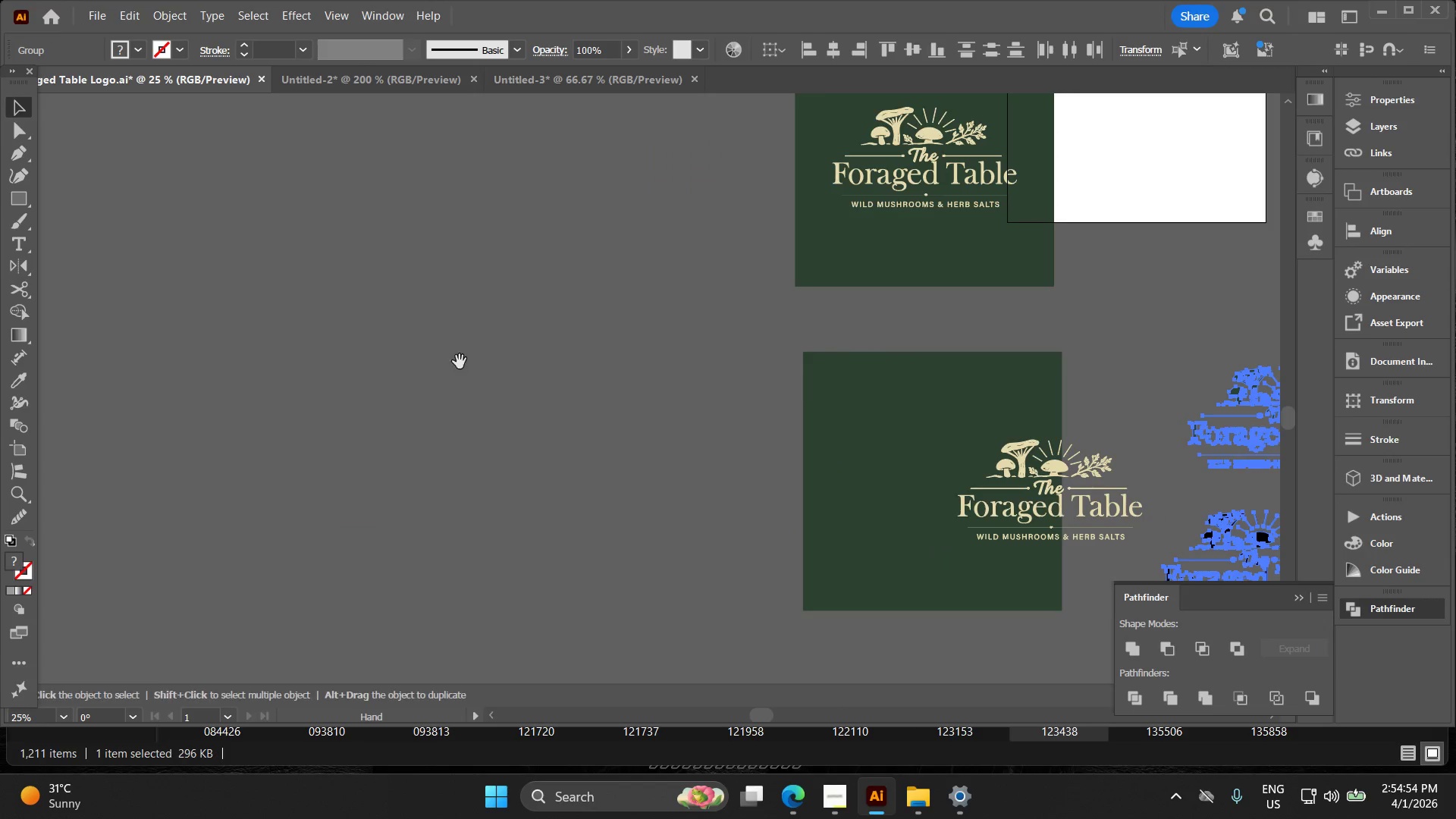 
left_click_drag(start_coordinate=[441, 353], to_coordinate=[702, 460])
 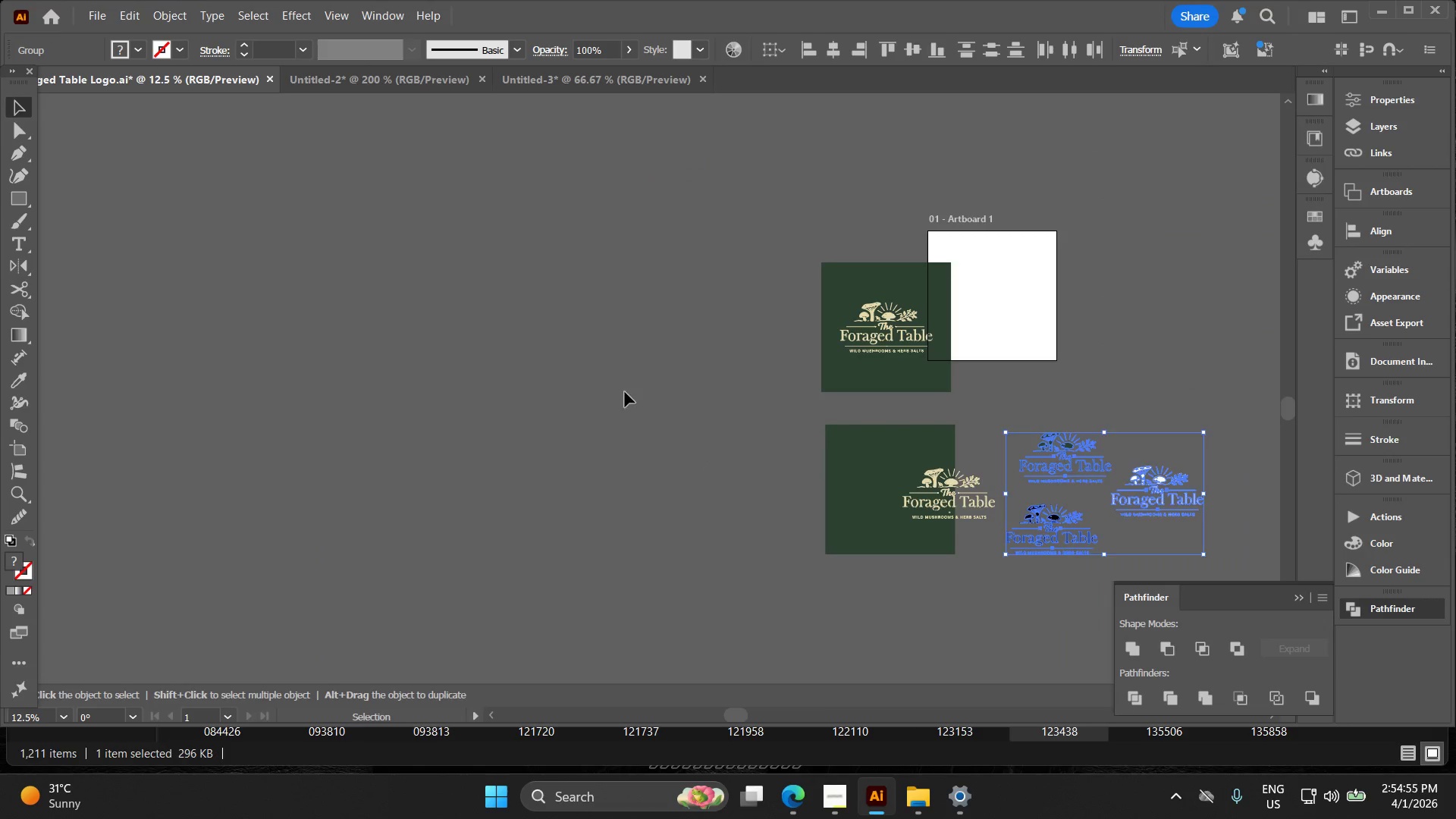 
hold_key(key=Space, duration=0.88)
 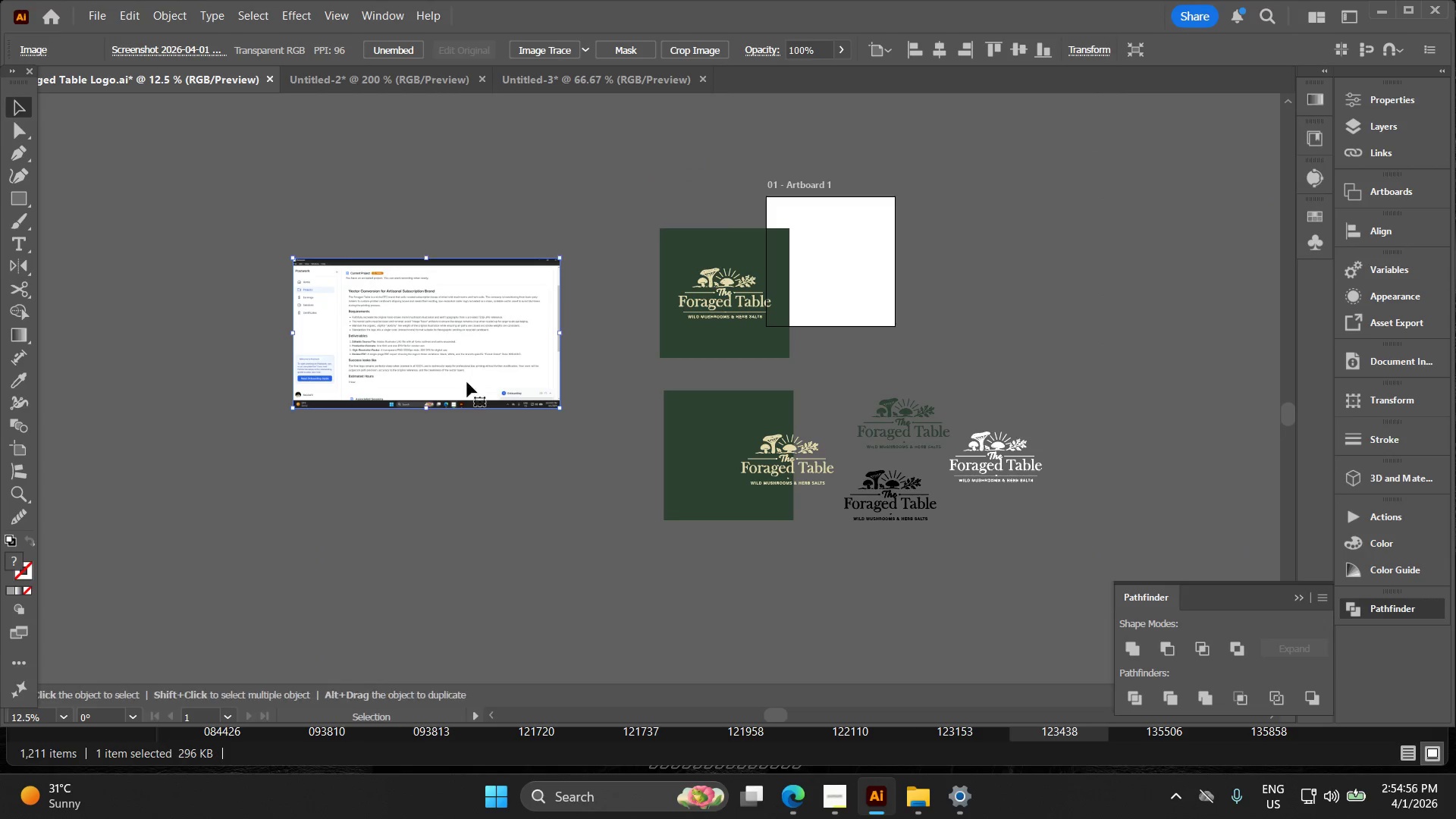 
key(Alt+AltLeft)
 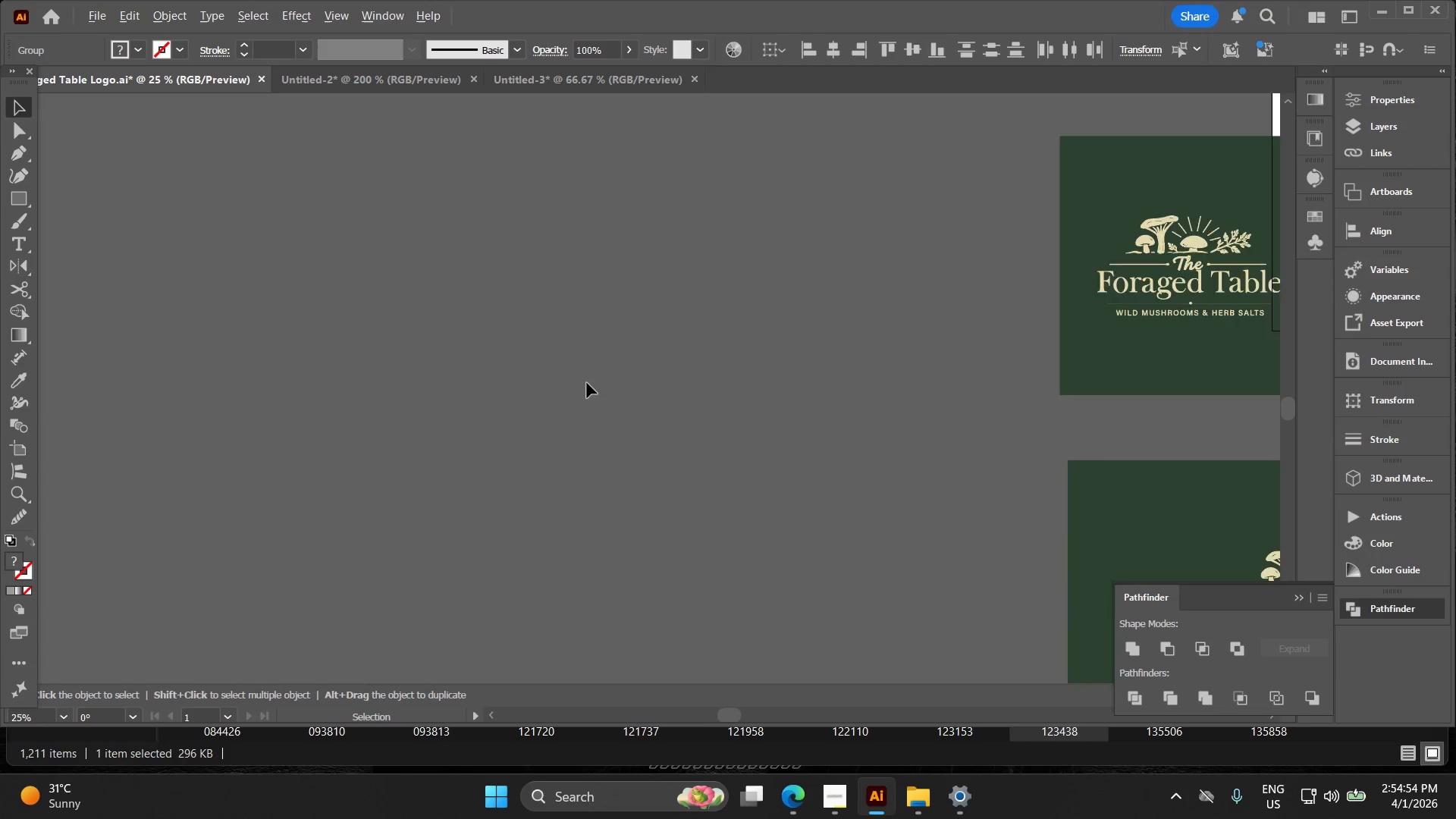 
left_click_drag(start_coordinate=[570, 395], to_coordinate=[409, 361])
 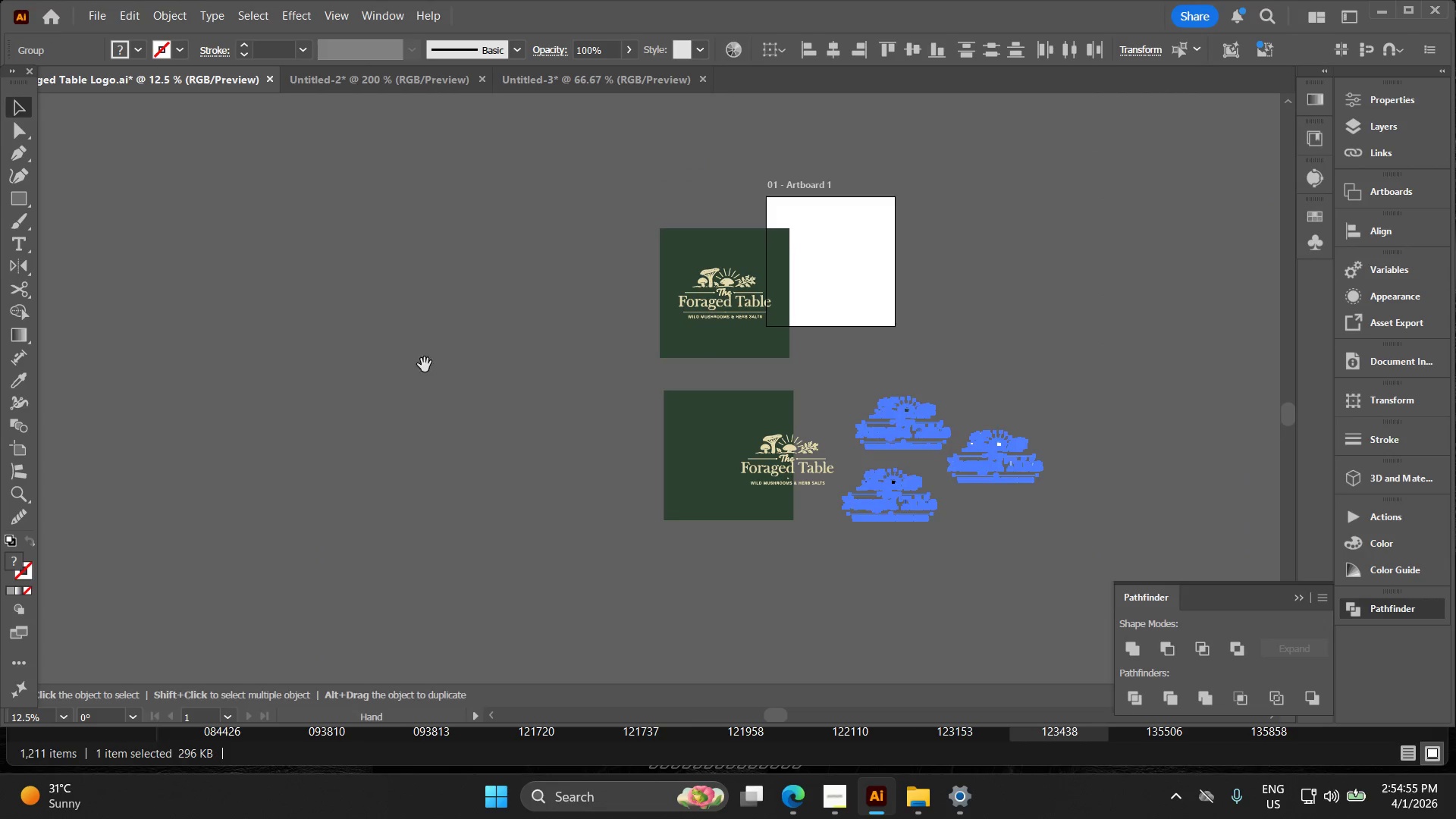 
key(Control+Z)
 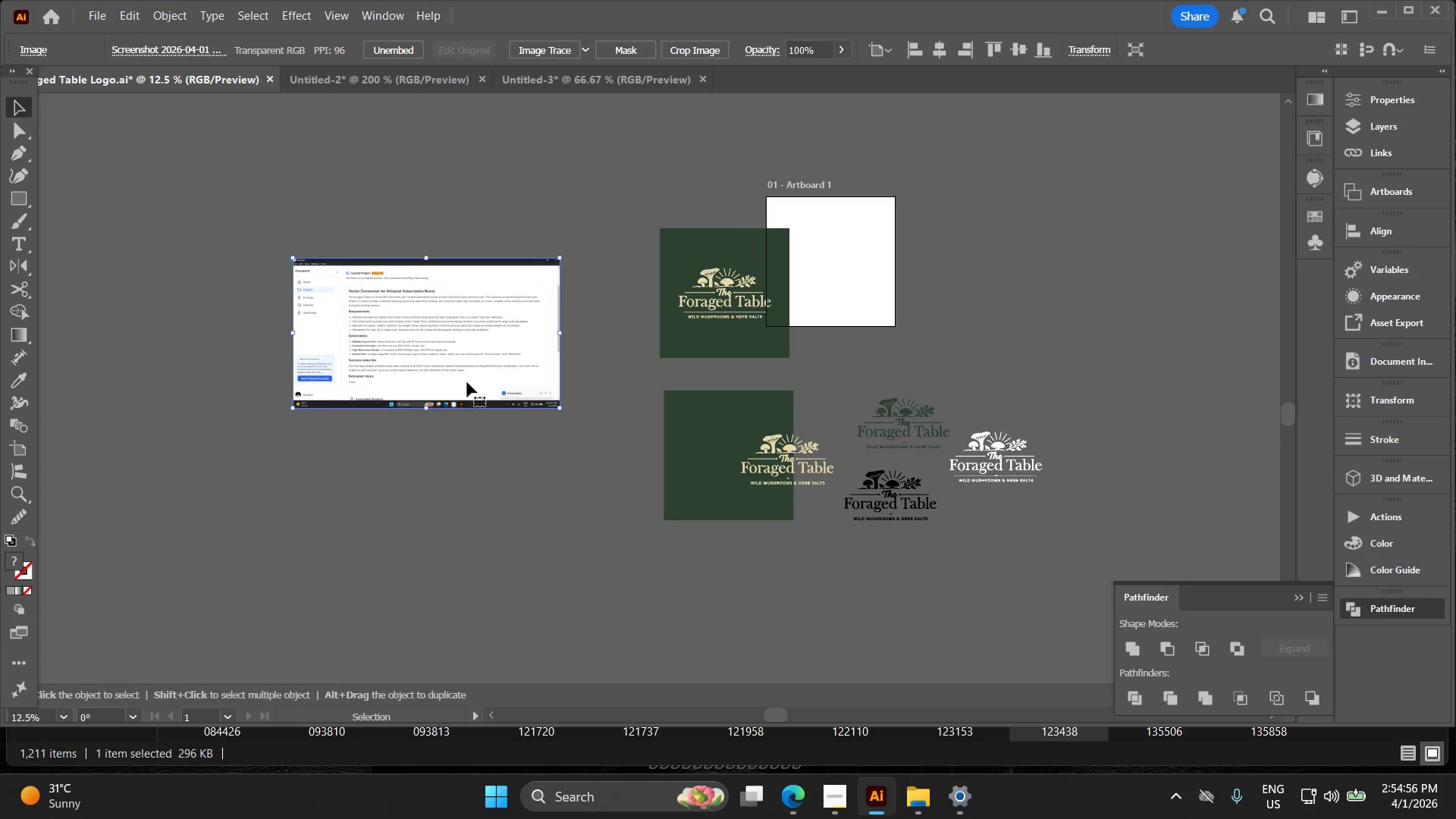 
key(Alt+AltLeft)
 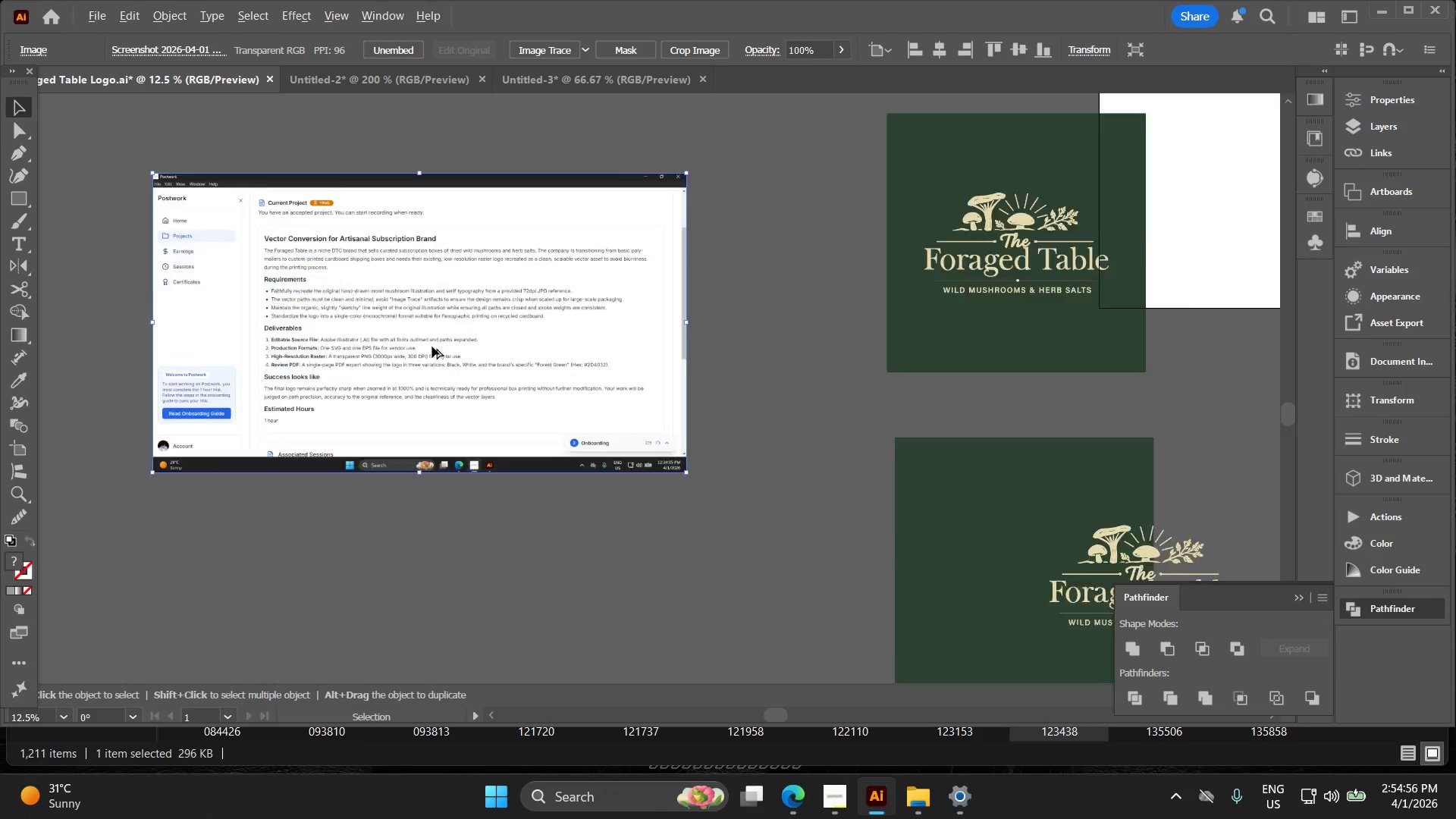 
scroll: coordinate [581, 392], scroll_direction: down, amount: 2.0
 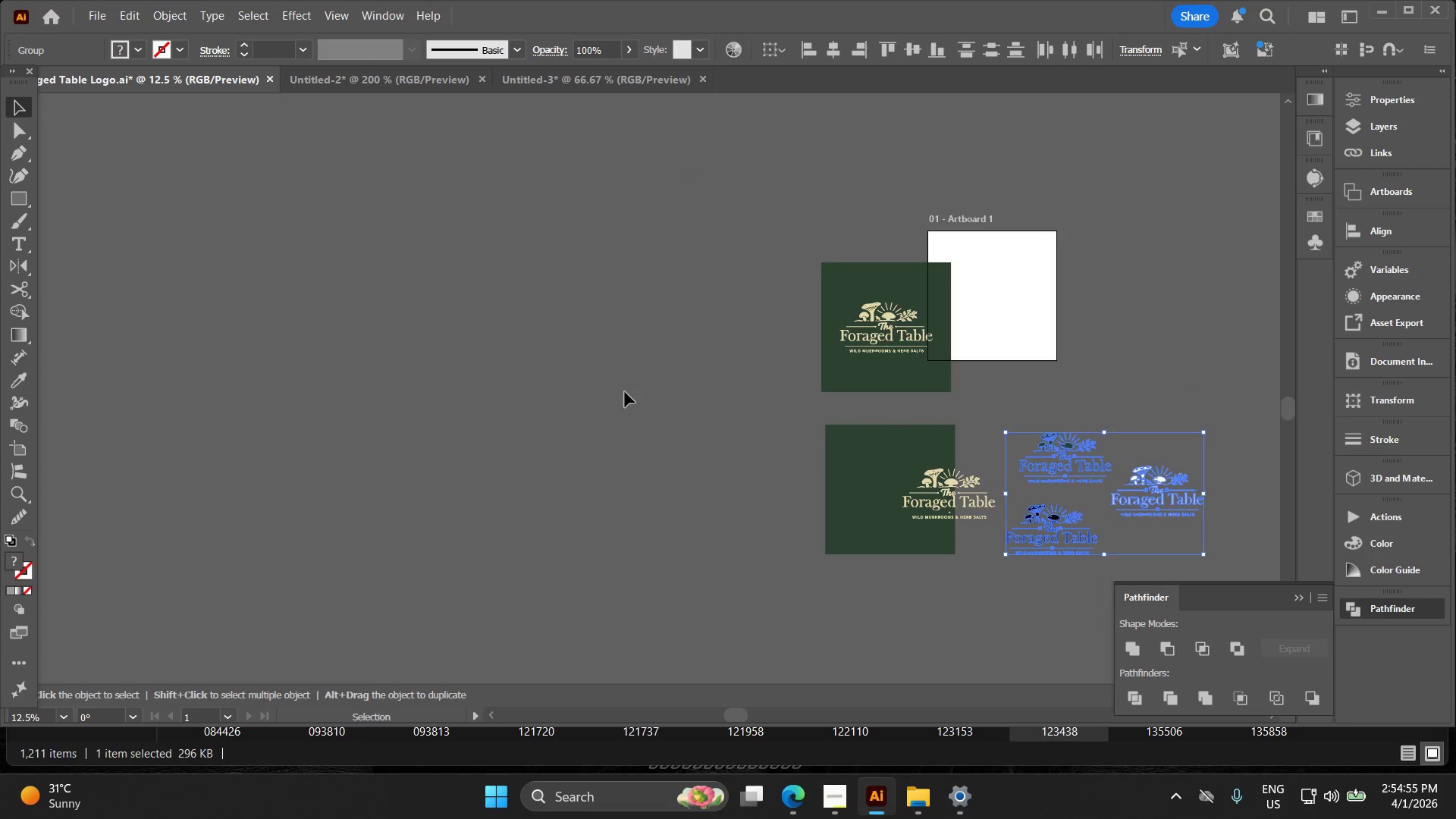 
hold_key(key=Space, duration=0.36)
 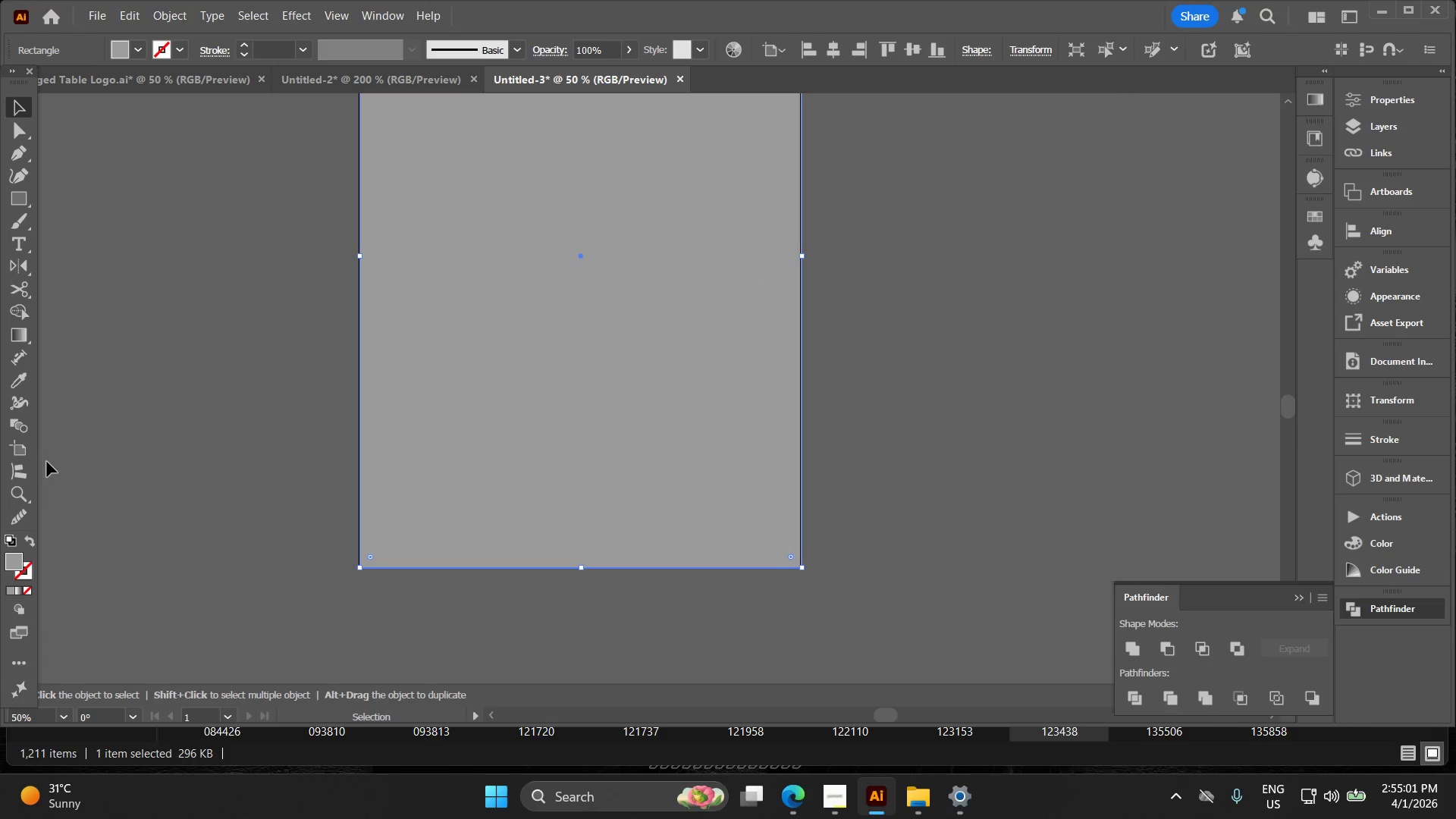 
left_click_drag(start_coordinate=[745, 353], to_coordinate=[739, 546])
 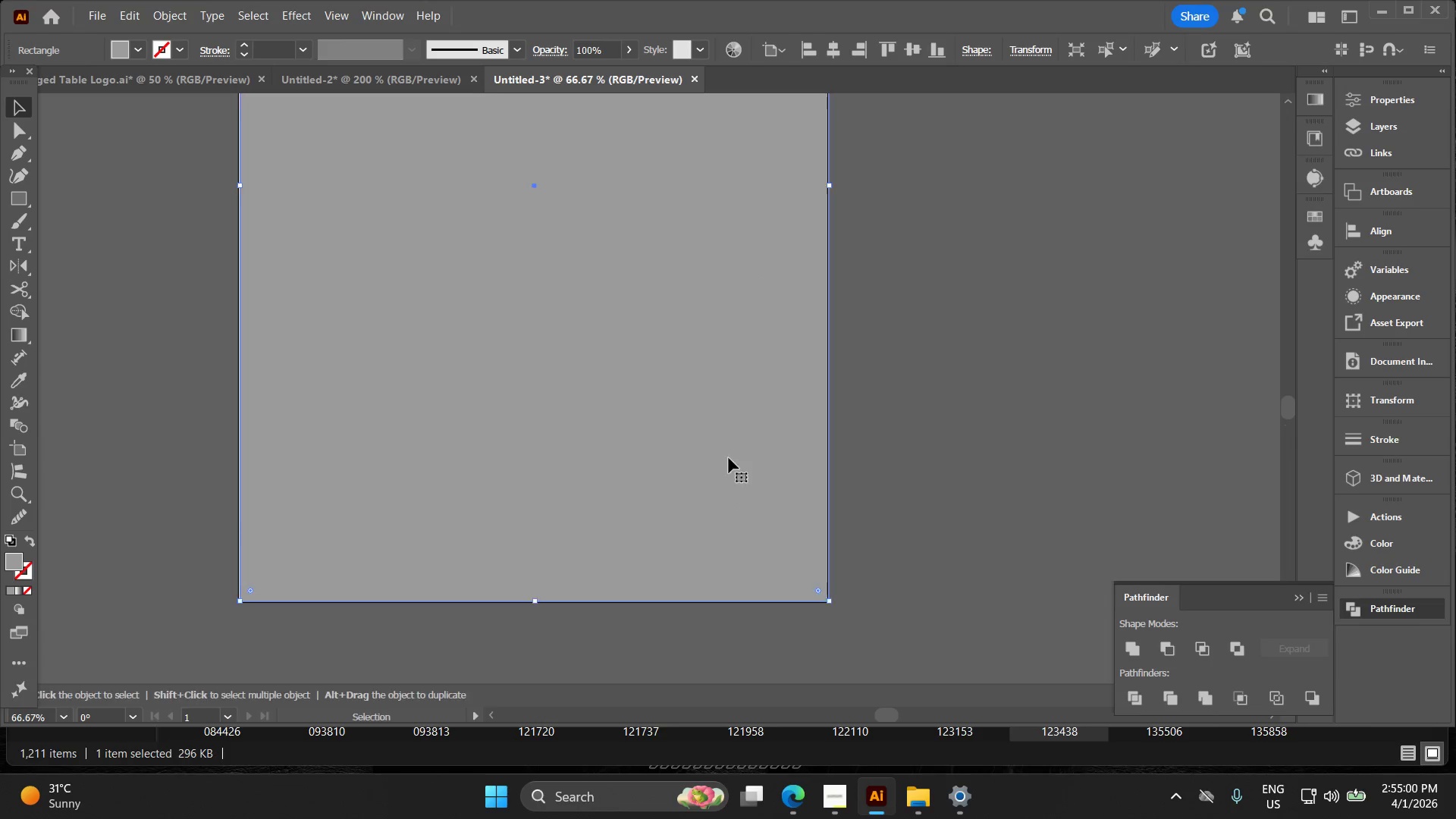 
scroll: coordinate [431, 348], scroll_direction: up, amount: 4.0
 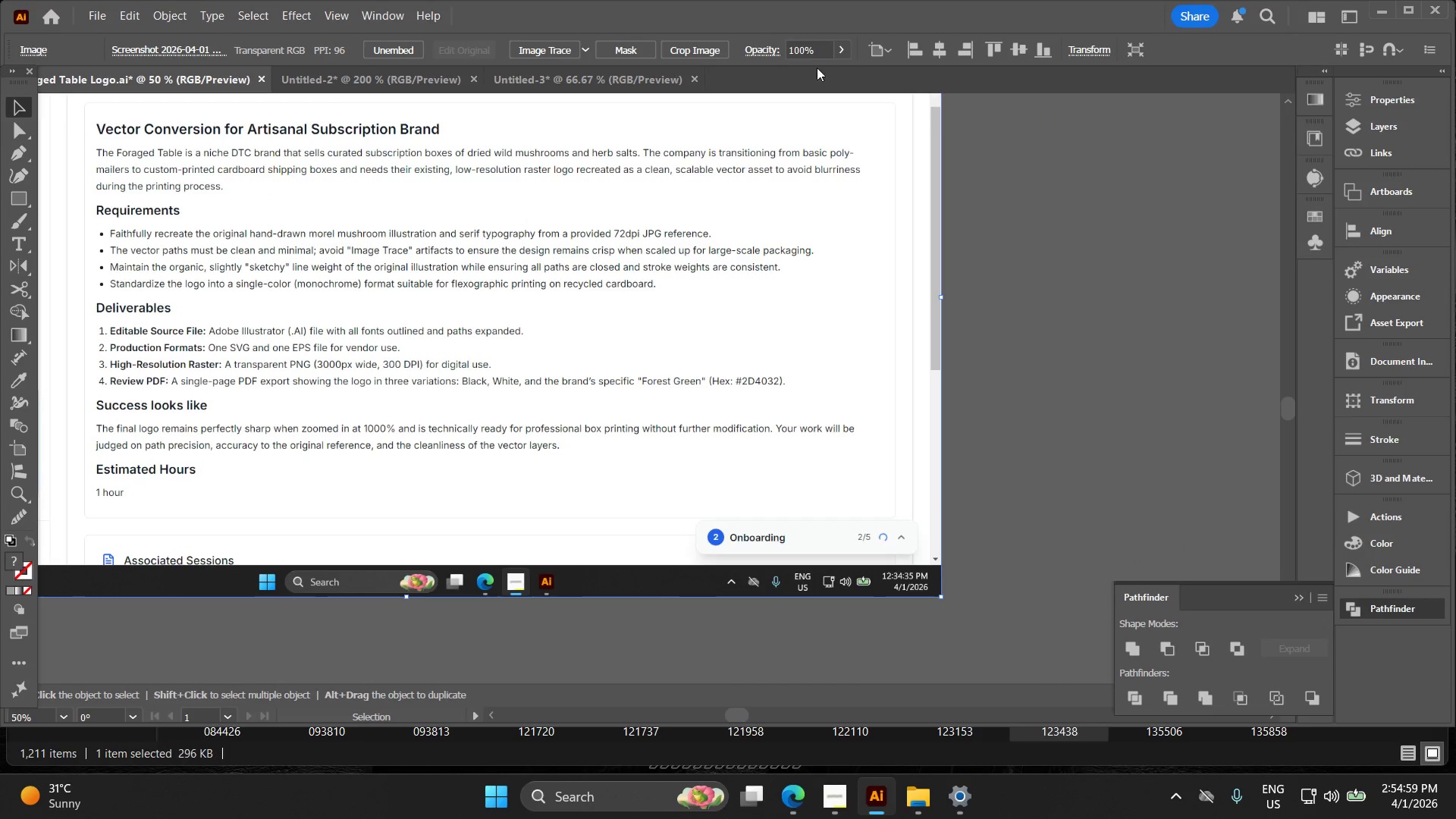 
key(Alt+AltLeft)
 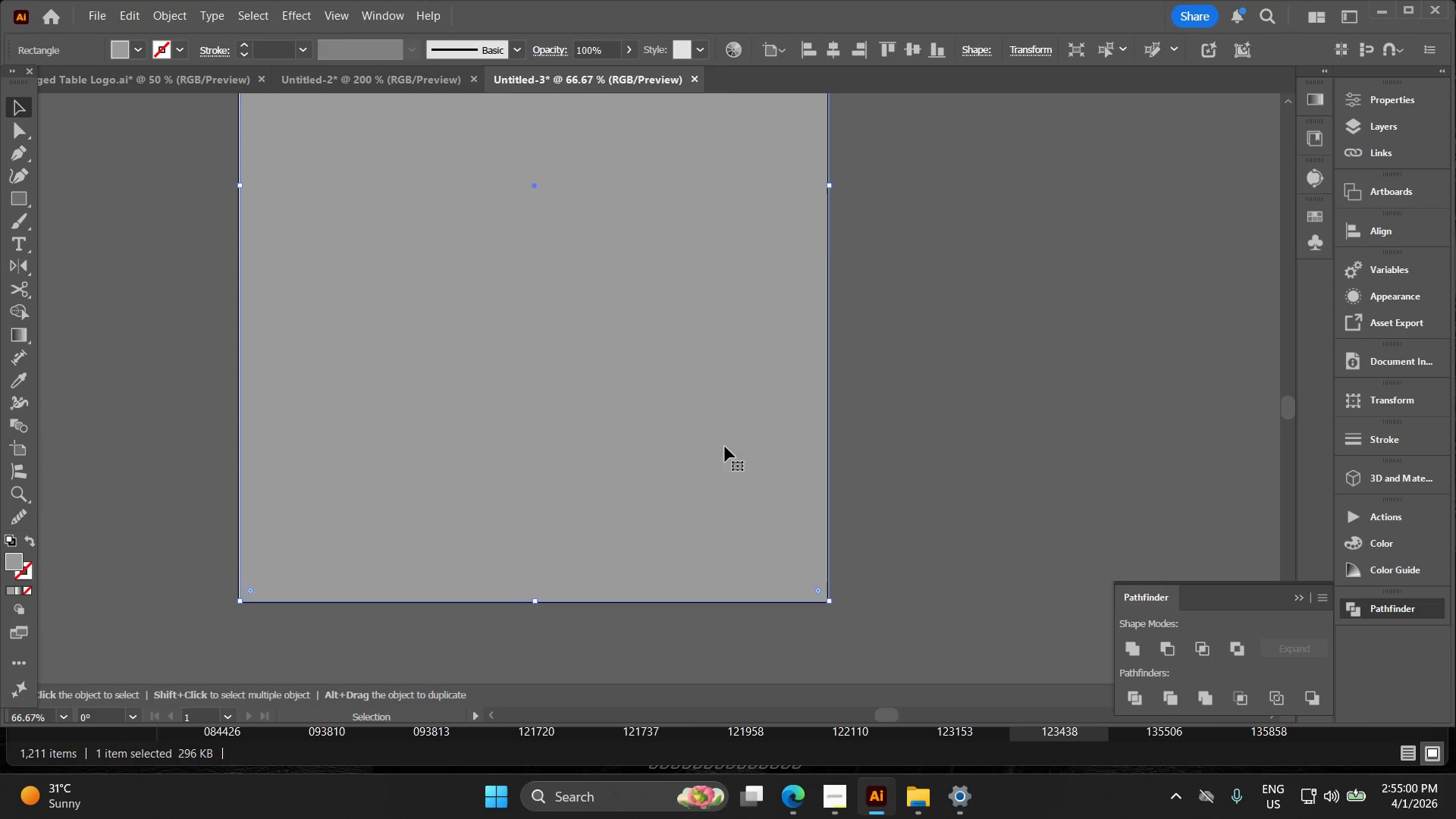 
double_click([17, 557])
 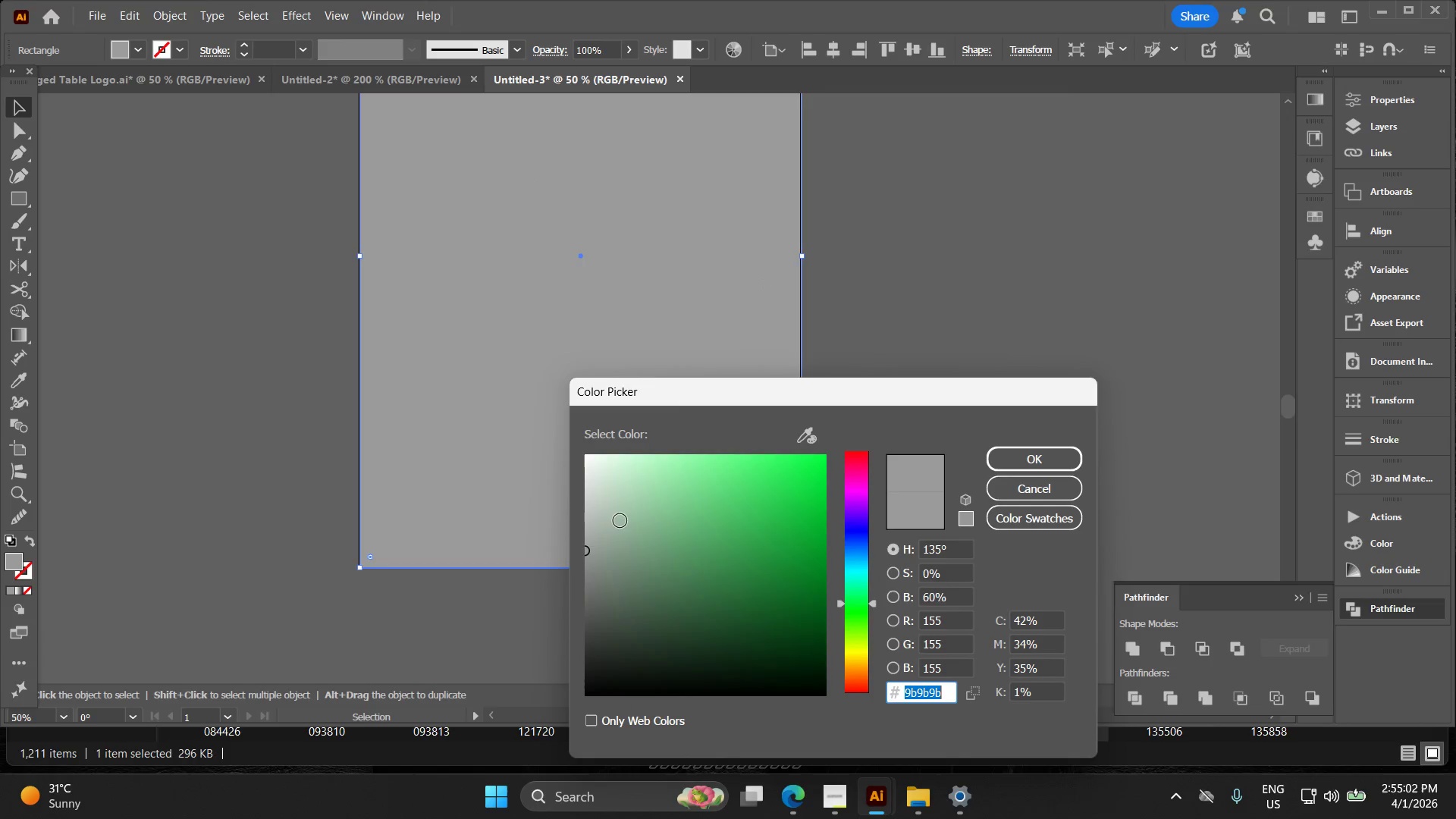 
left_click_drag(start_coordinate=[617, 523], to_coordinate=[579, 494])
 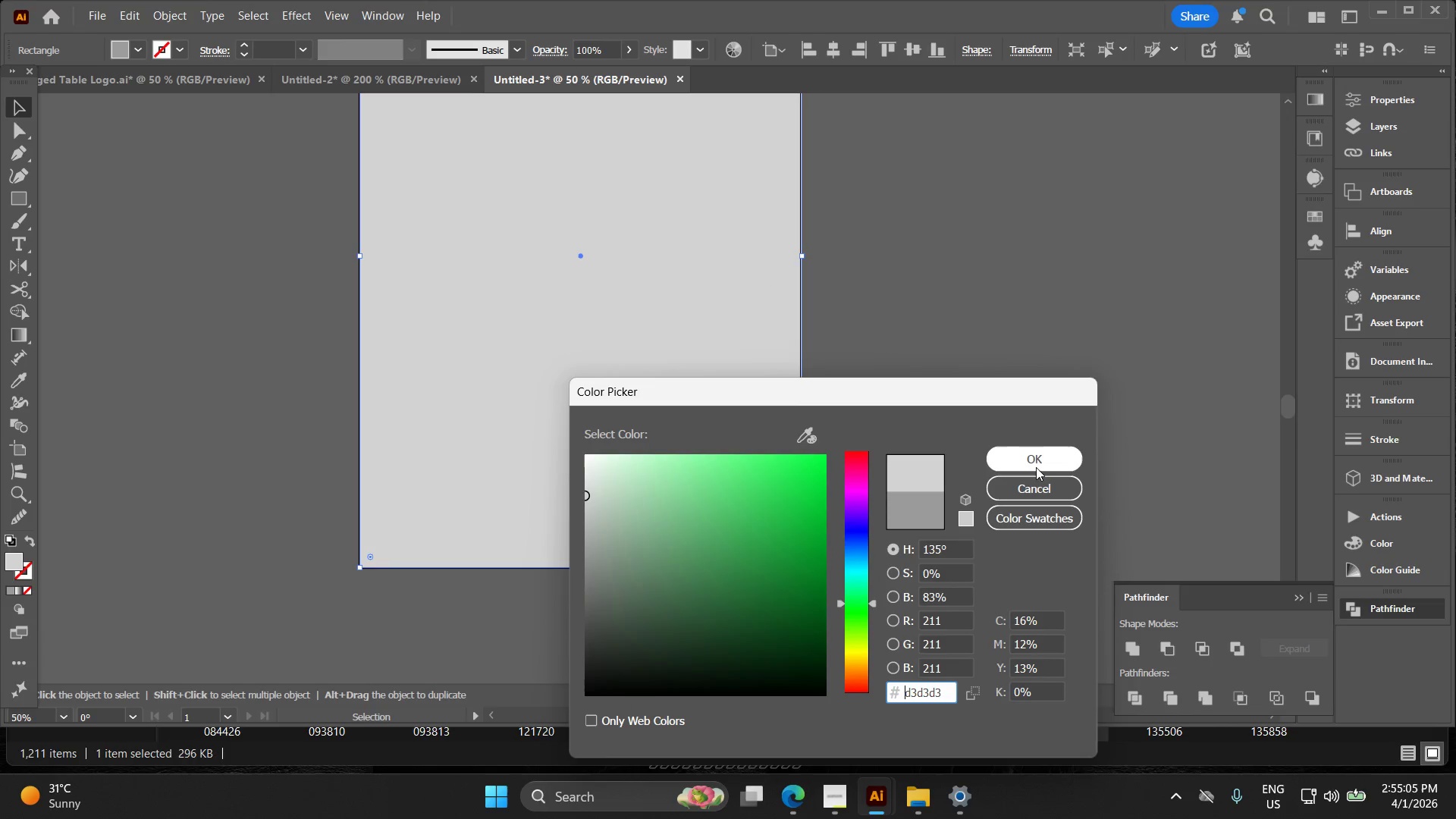 
left_click([1036, 466])
 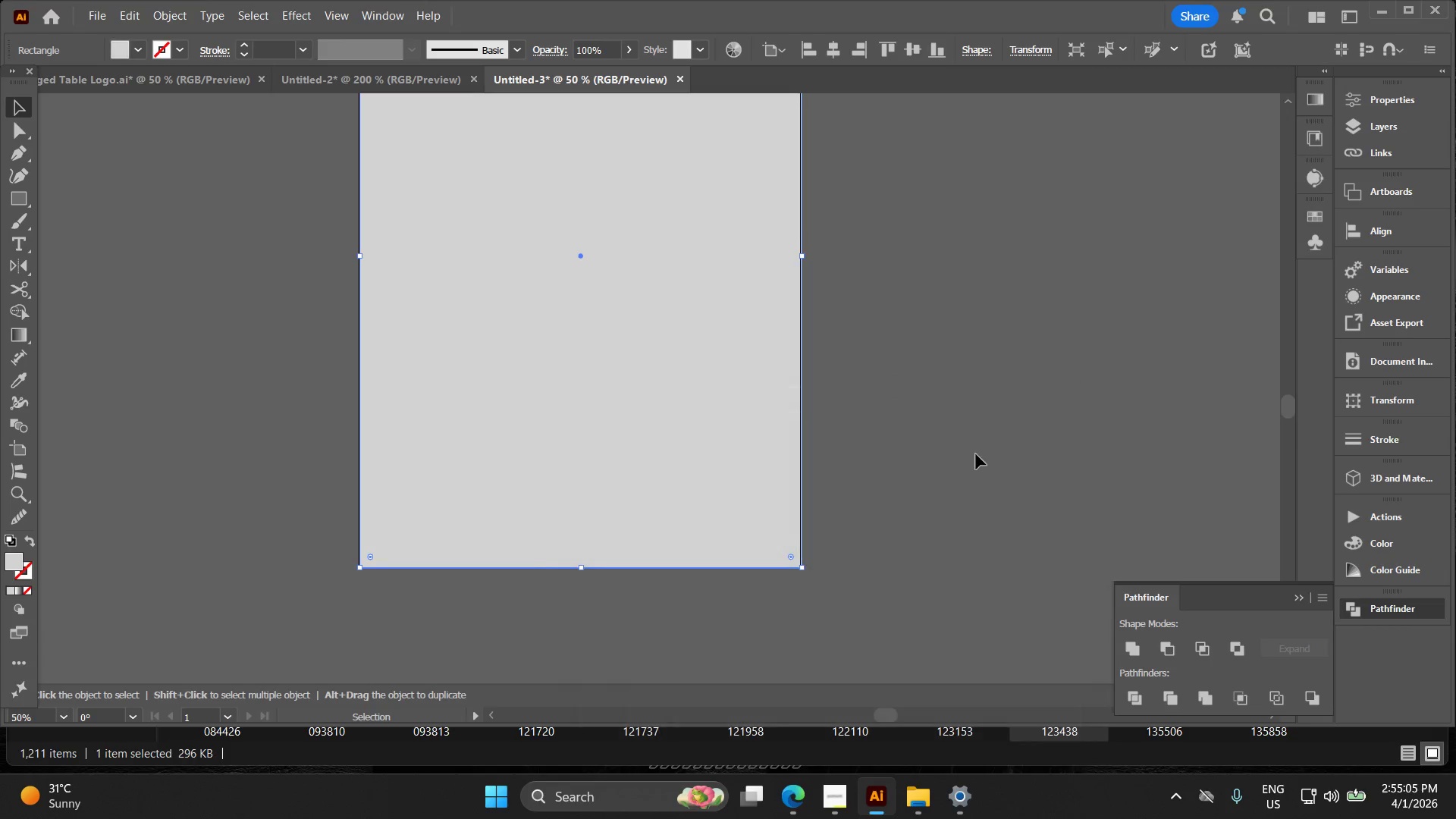 
scroll: coordinate [720, 463], scroll_direction: down, amount: 1.0
 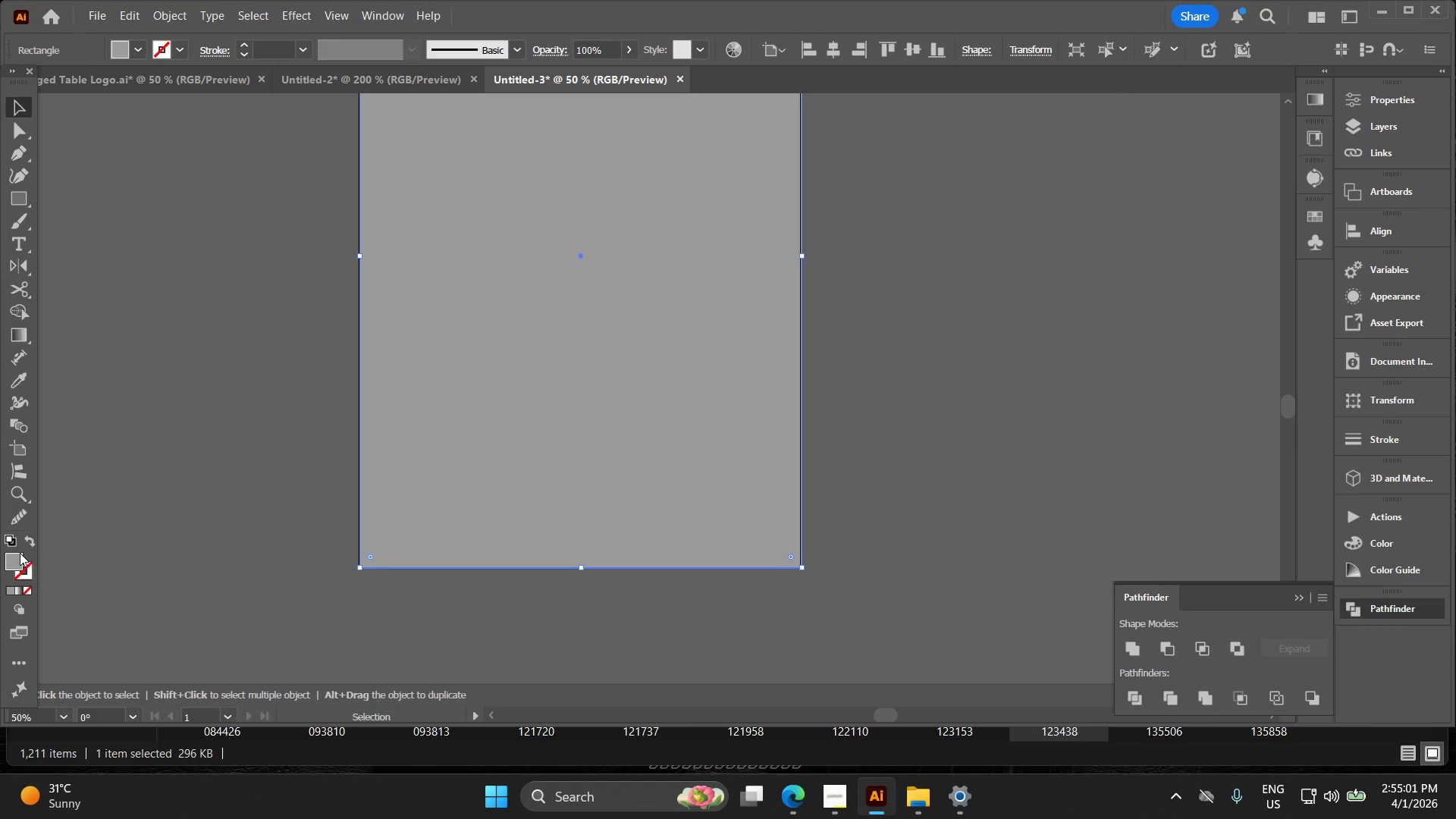 
key(Control+1)
 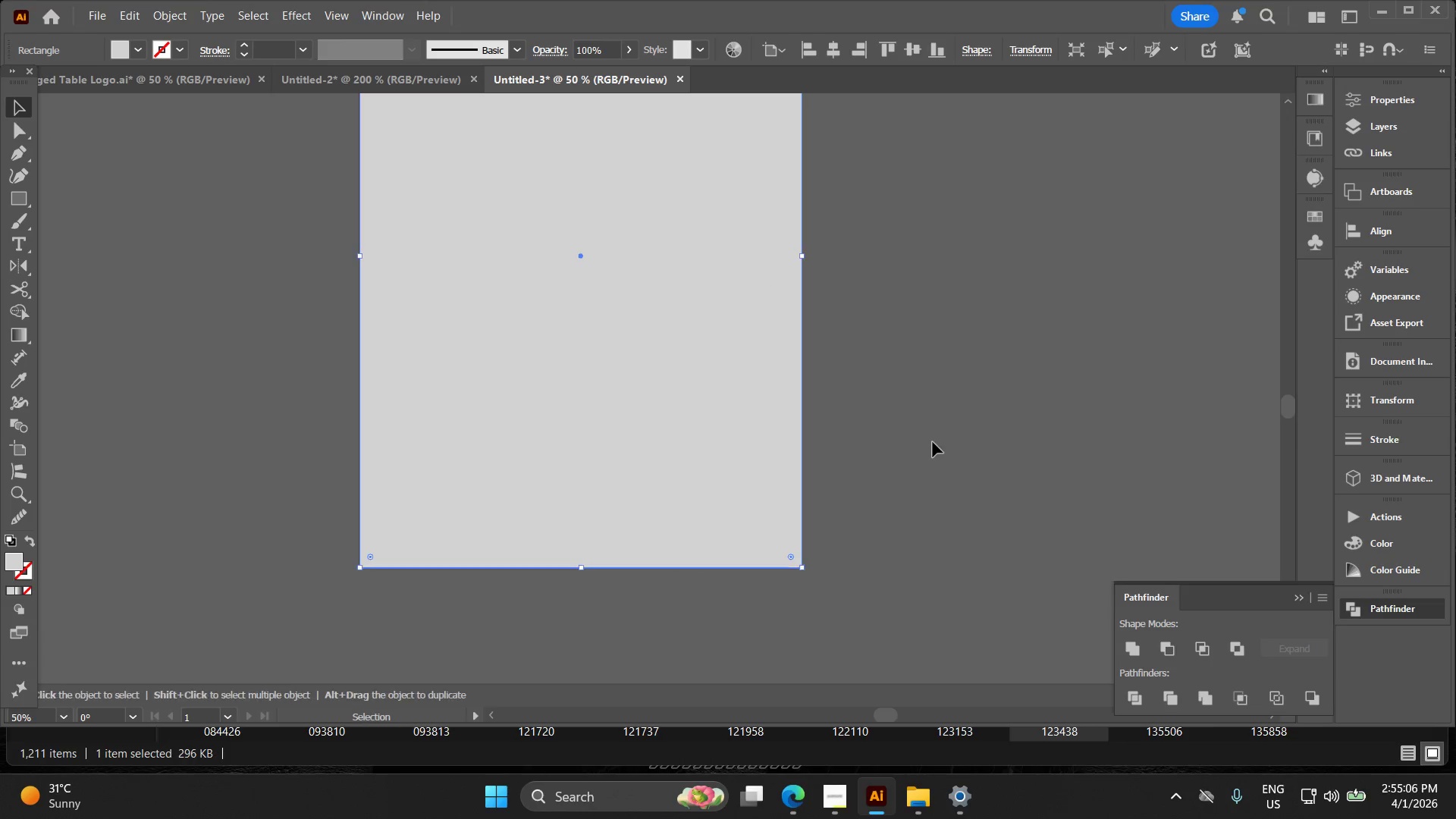 
hold_key(key=Space, duration=0.31)
 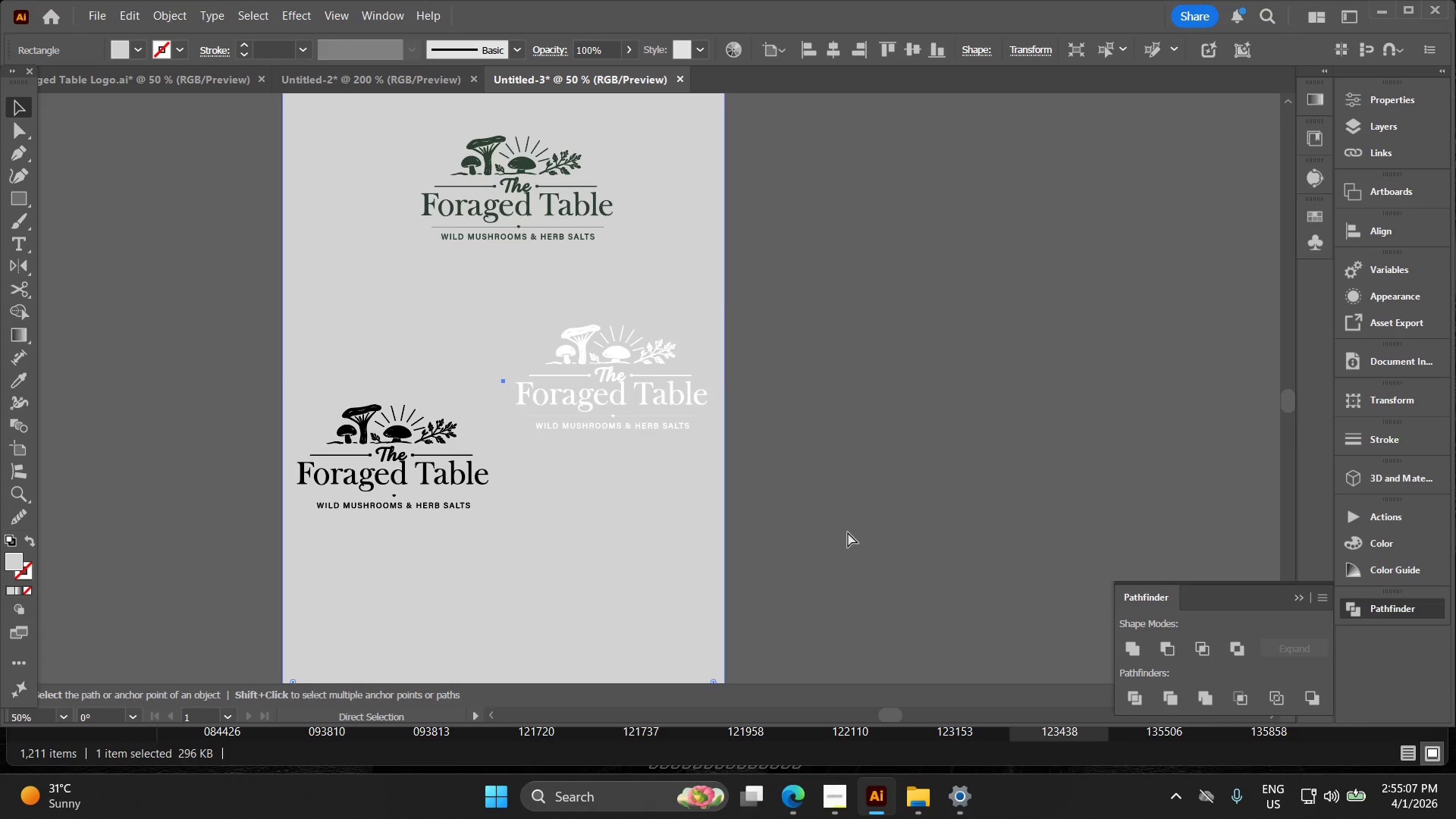 
left_click_drag(start_coordinate=[918, 435], to_coordinate=[841, 560])
 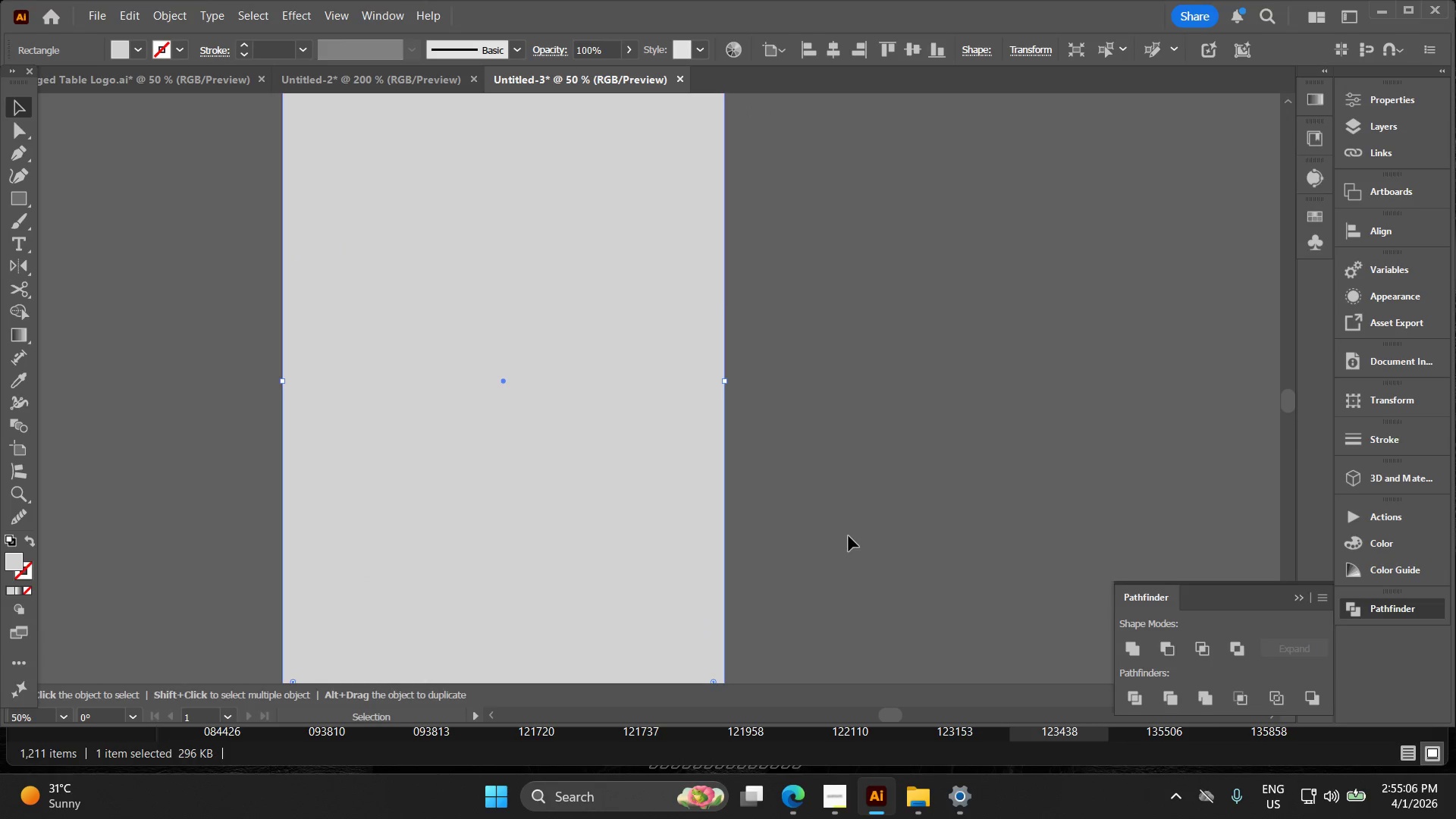 
key(Control+Q)
 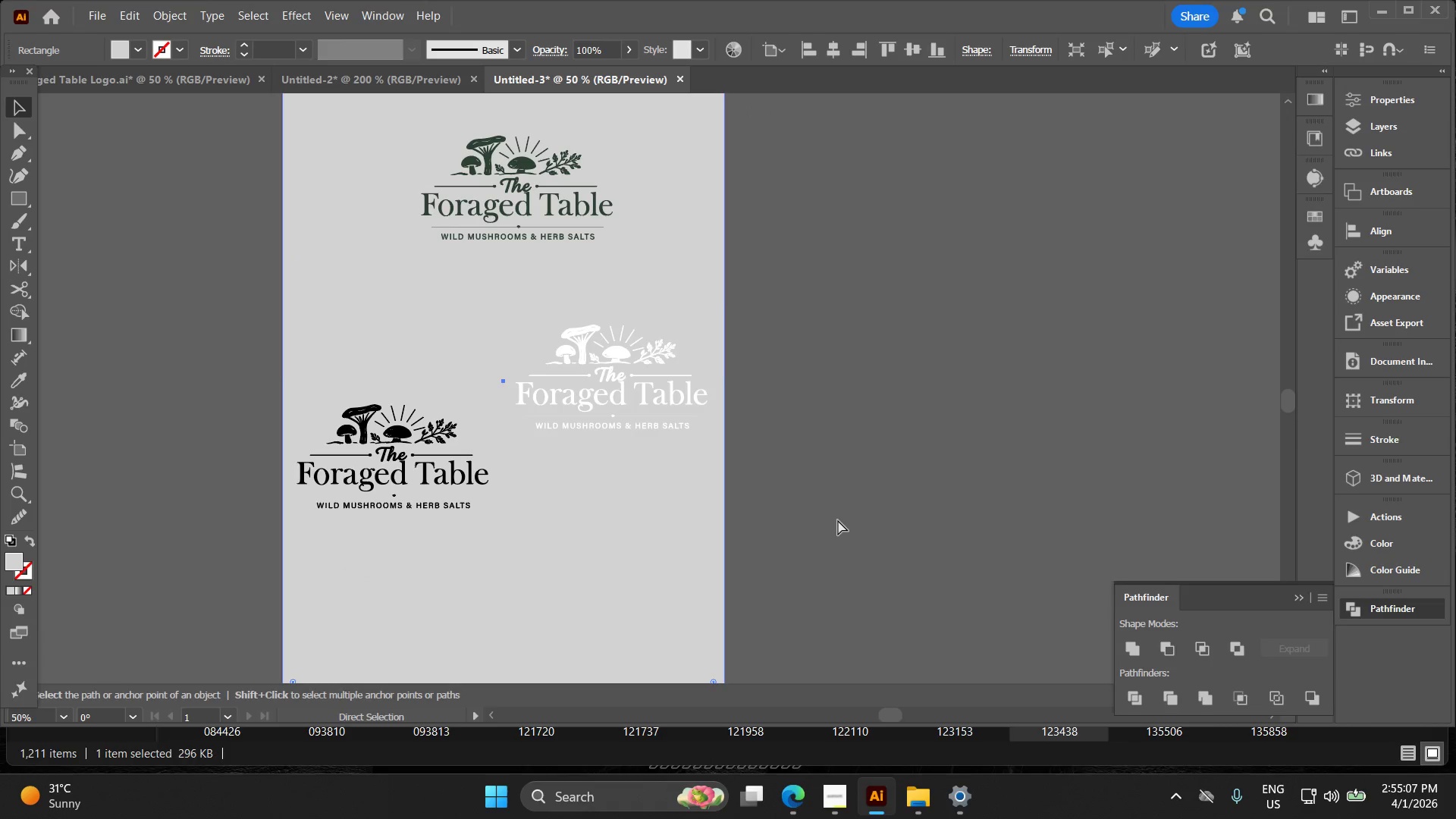 
key(Control+2)
 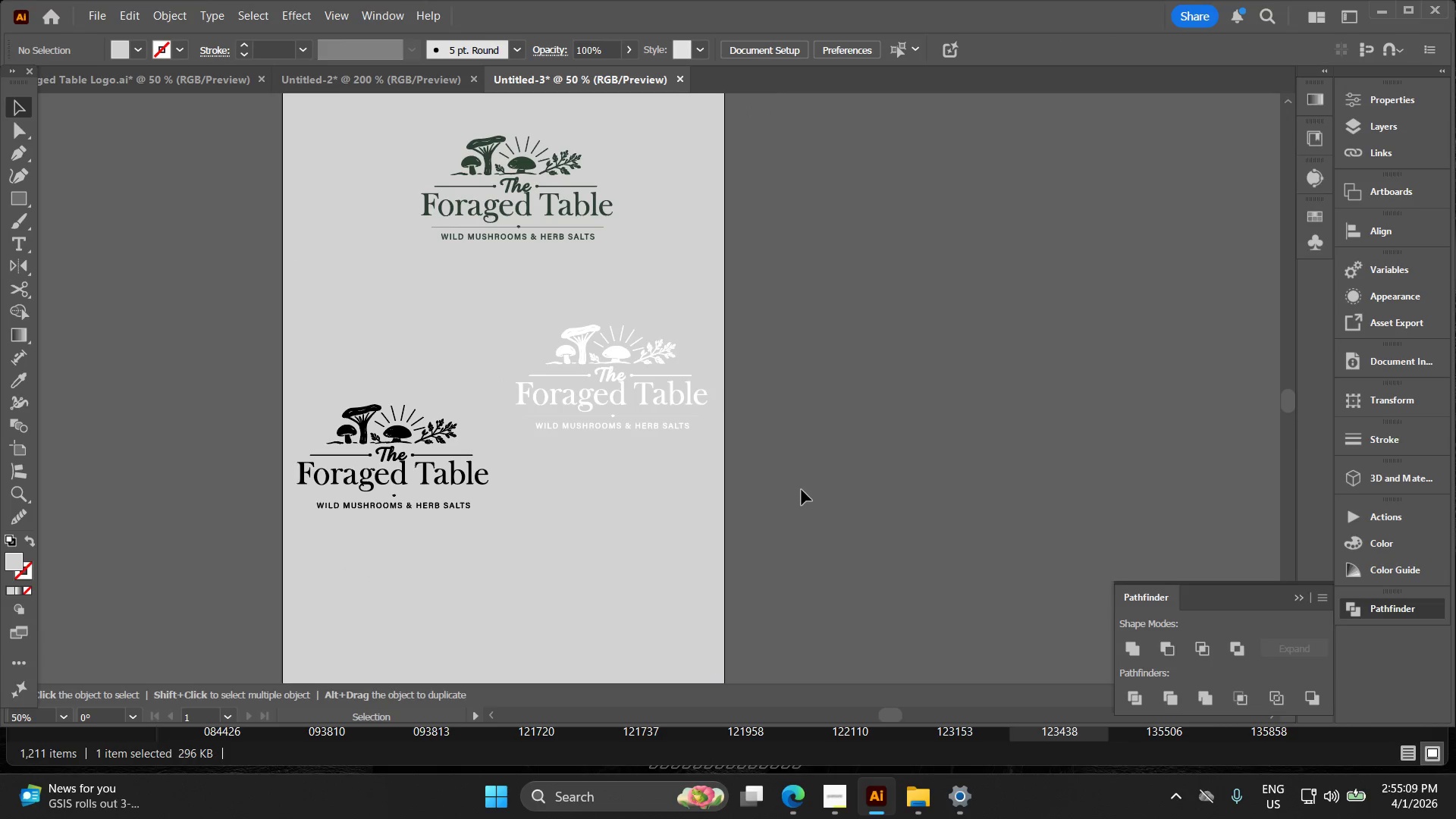 
key(V)
 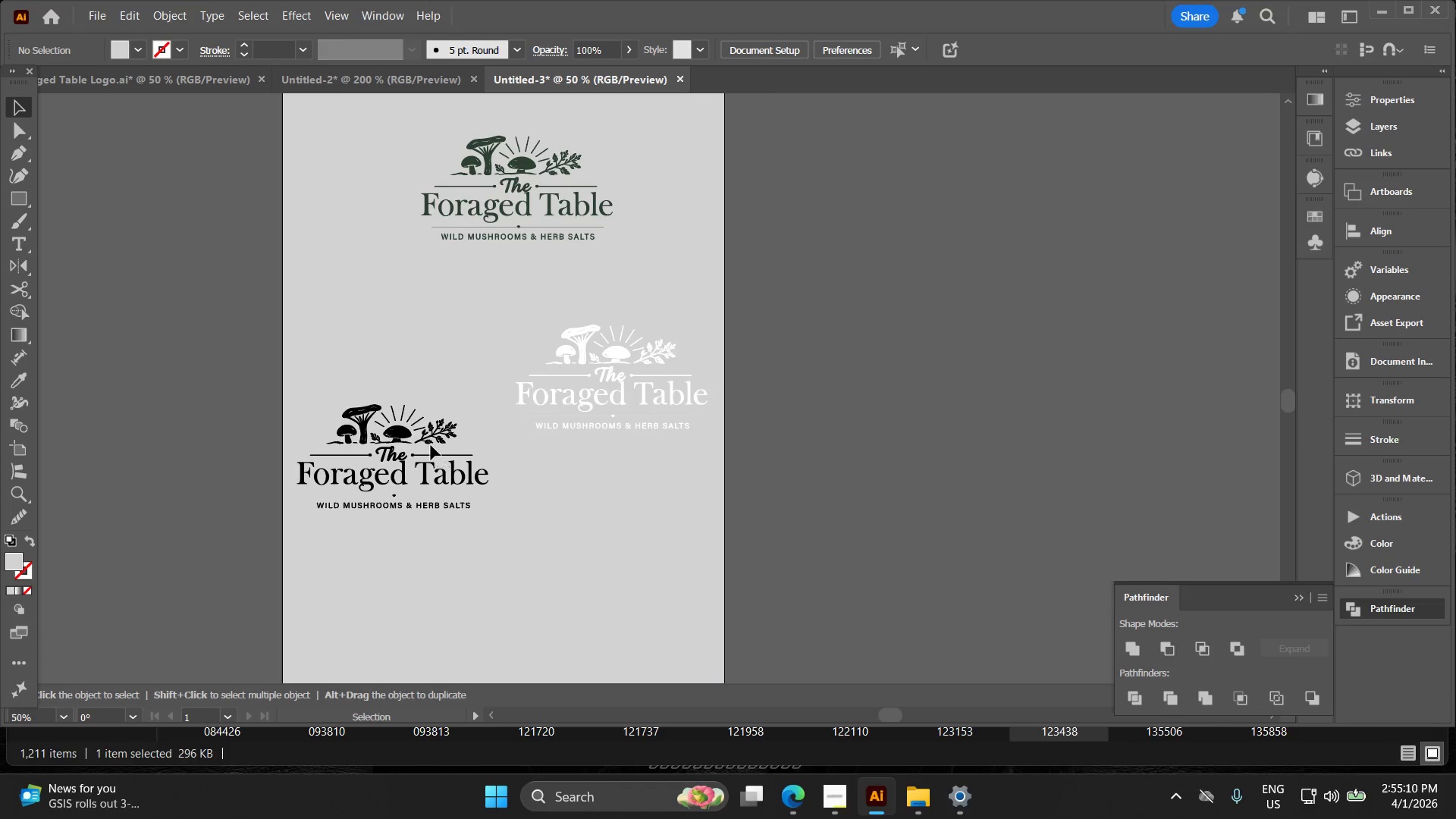 
left_click_drag(start_coordinate=[388, 427], to_coordinate=[501, 536])
 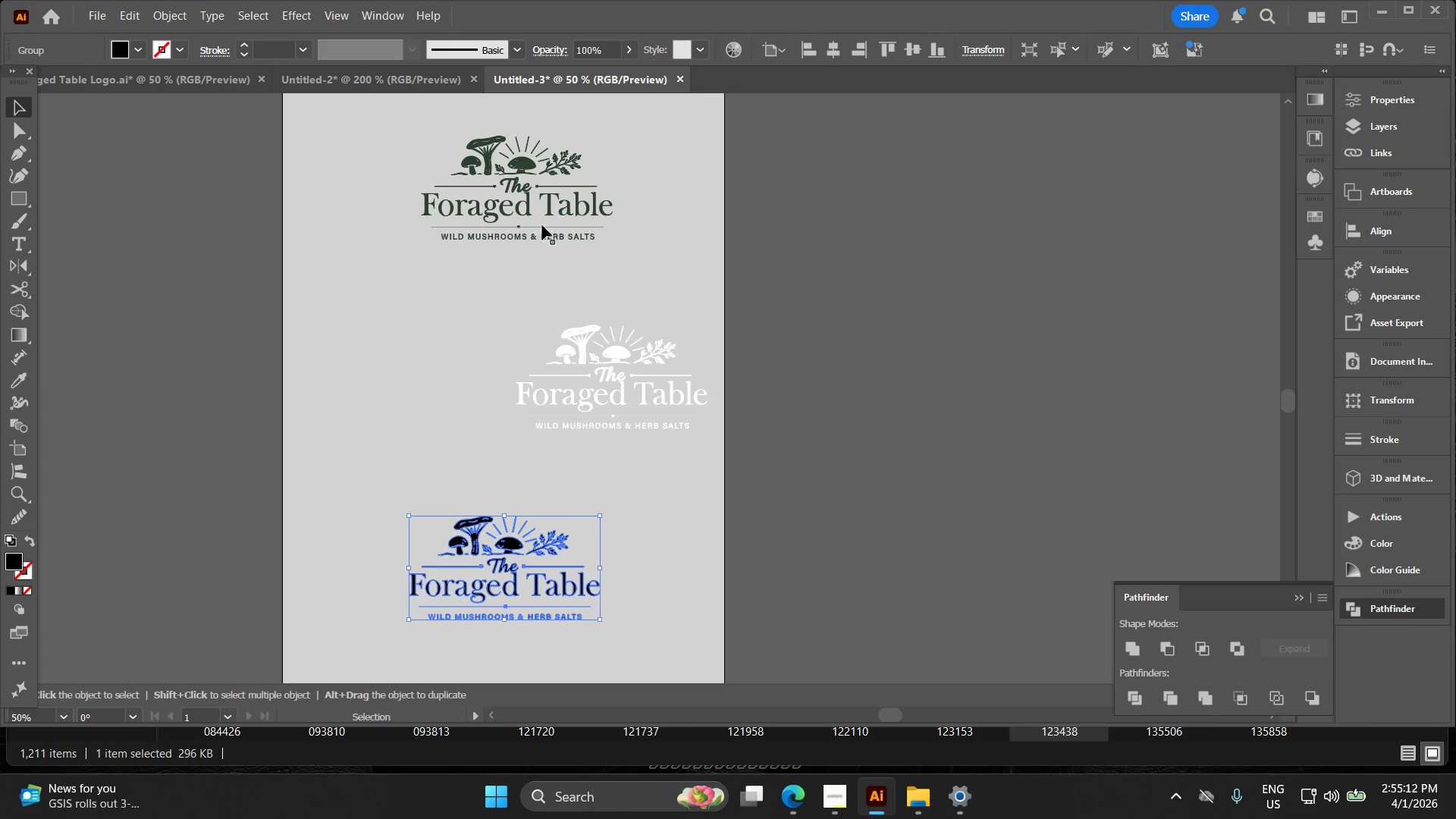 
left_click_drag(start_coordinate=[514, 168], to_coordinate=[494, 453])
 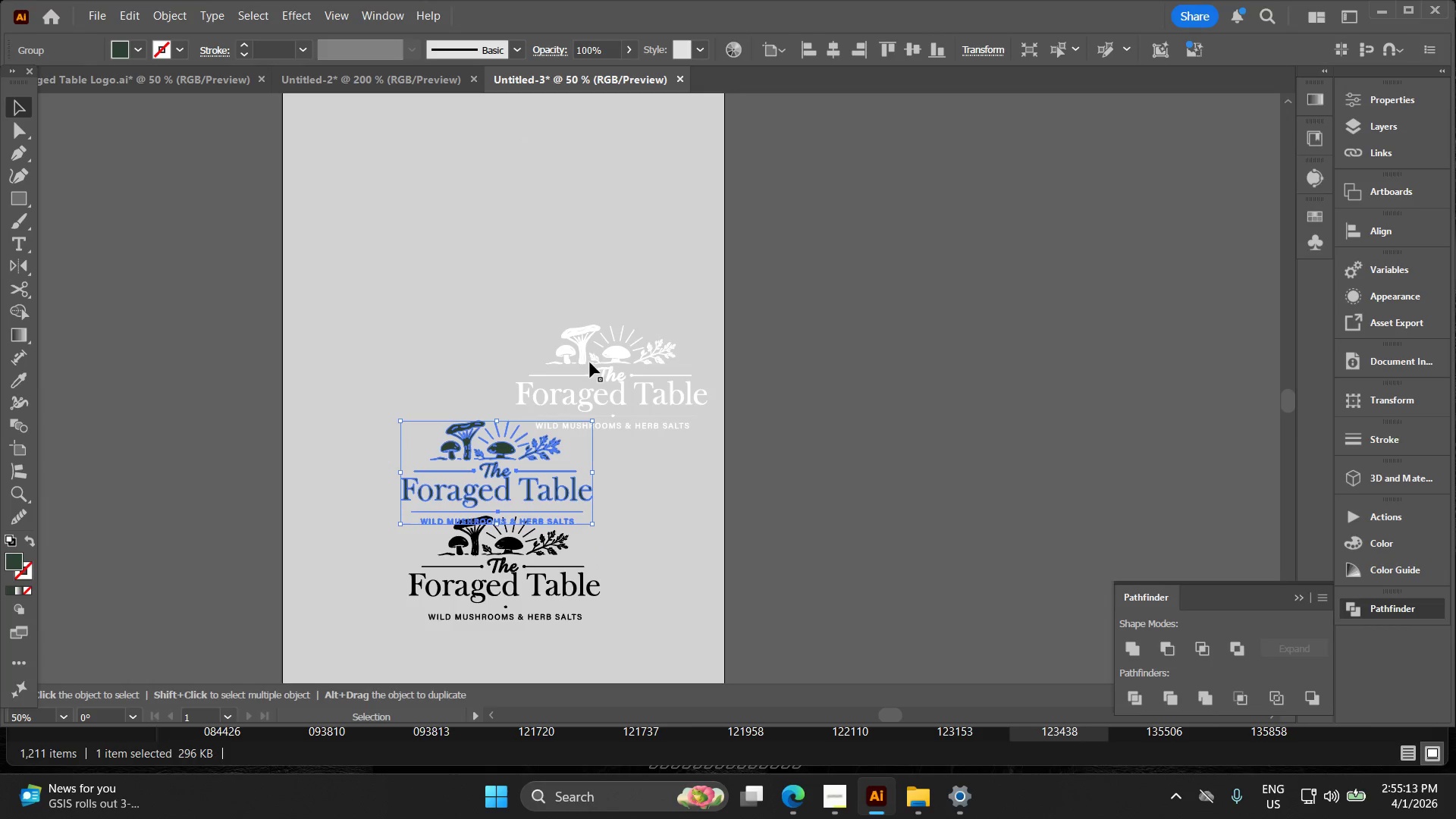 
left_click_drag(start_coordinate=[595, 347], to_coordinate=[491, 187])
 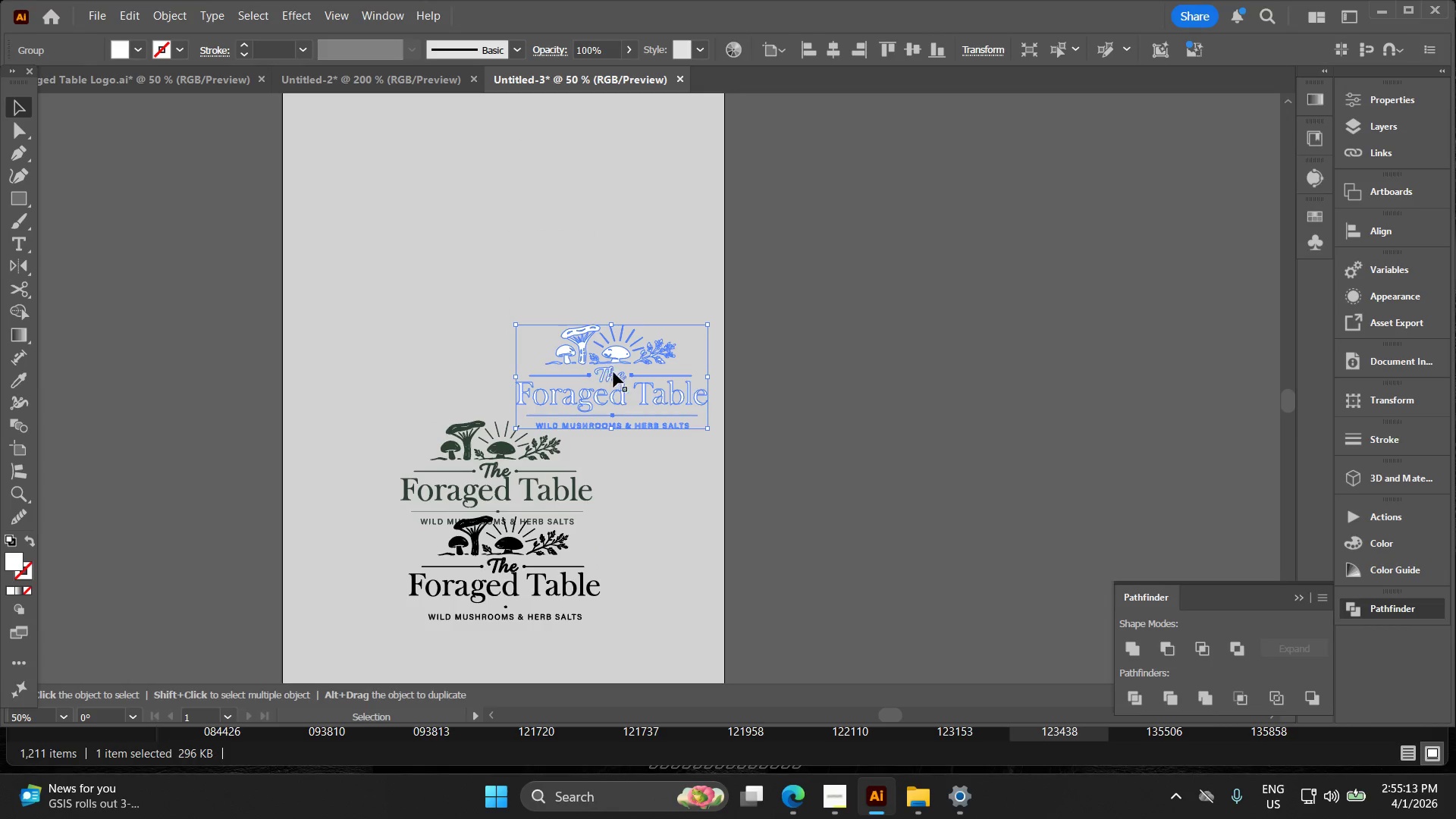 
left_click_drag(start_coordinate=[613, 372], to_coordinate=[497, 191])
 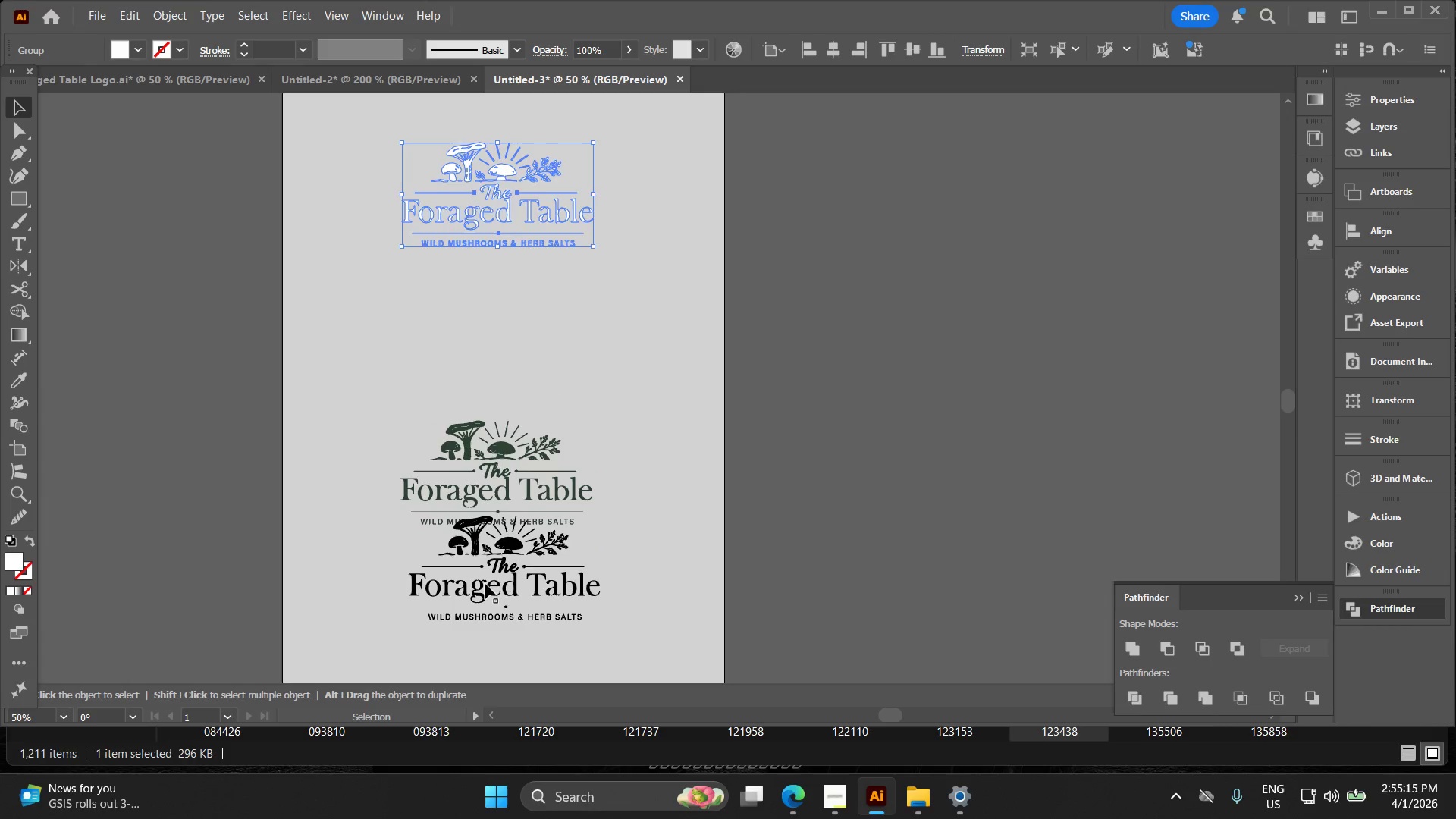 
left_click_drag(start_coordinate=[490, 581], to_coordinate=[482, 342])
 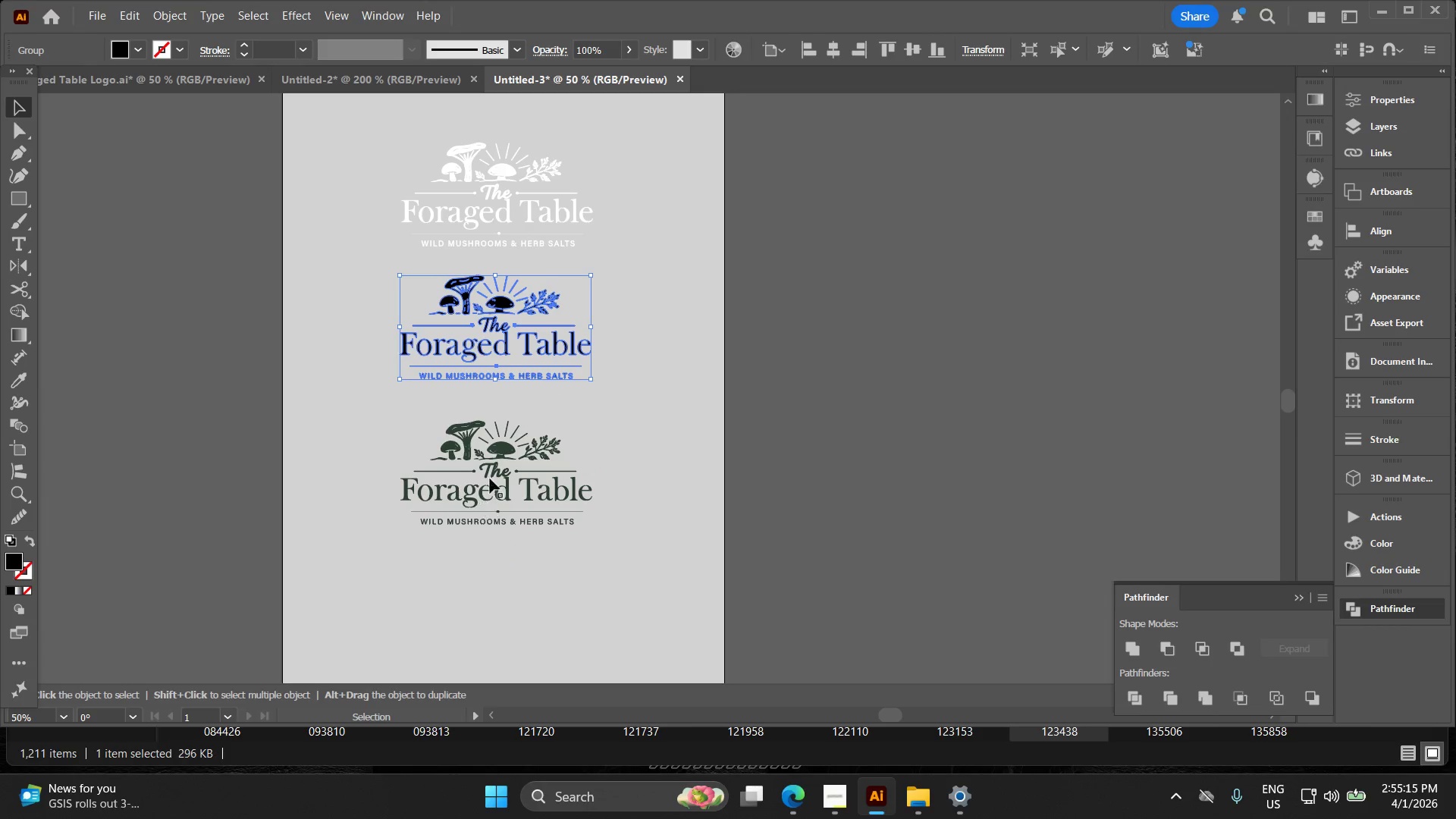 
left_click_drag(start_coordinate=[494, 445], to_coordinate=[497, 541])
 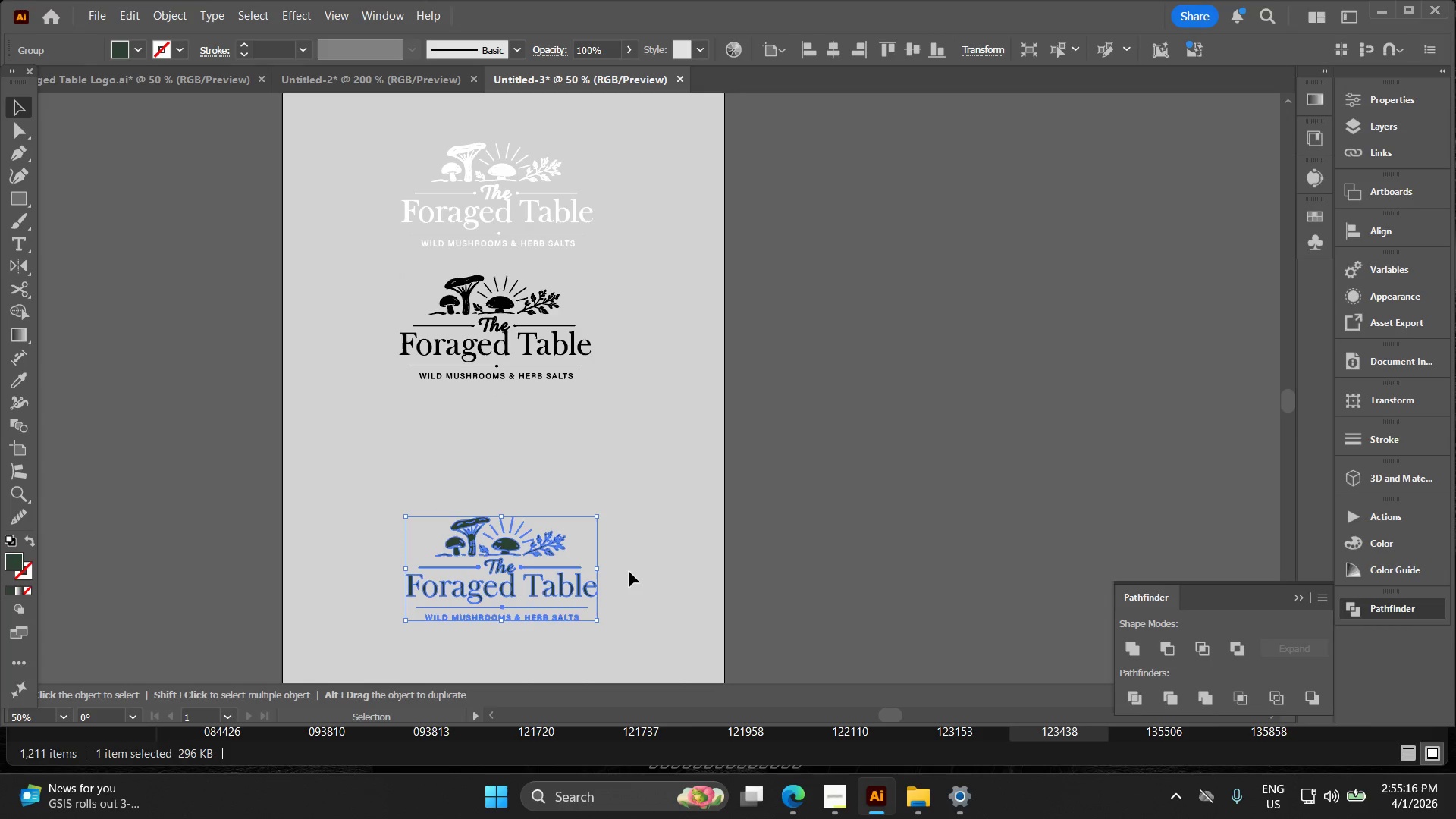 
left_click_drag(start_coordinate=[622, 554], to_coordinate=[394, 195])
 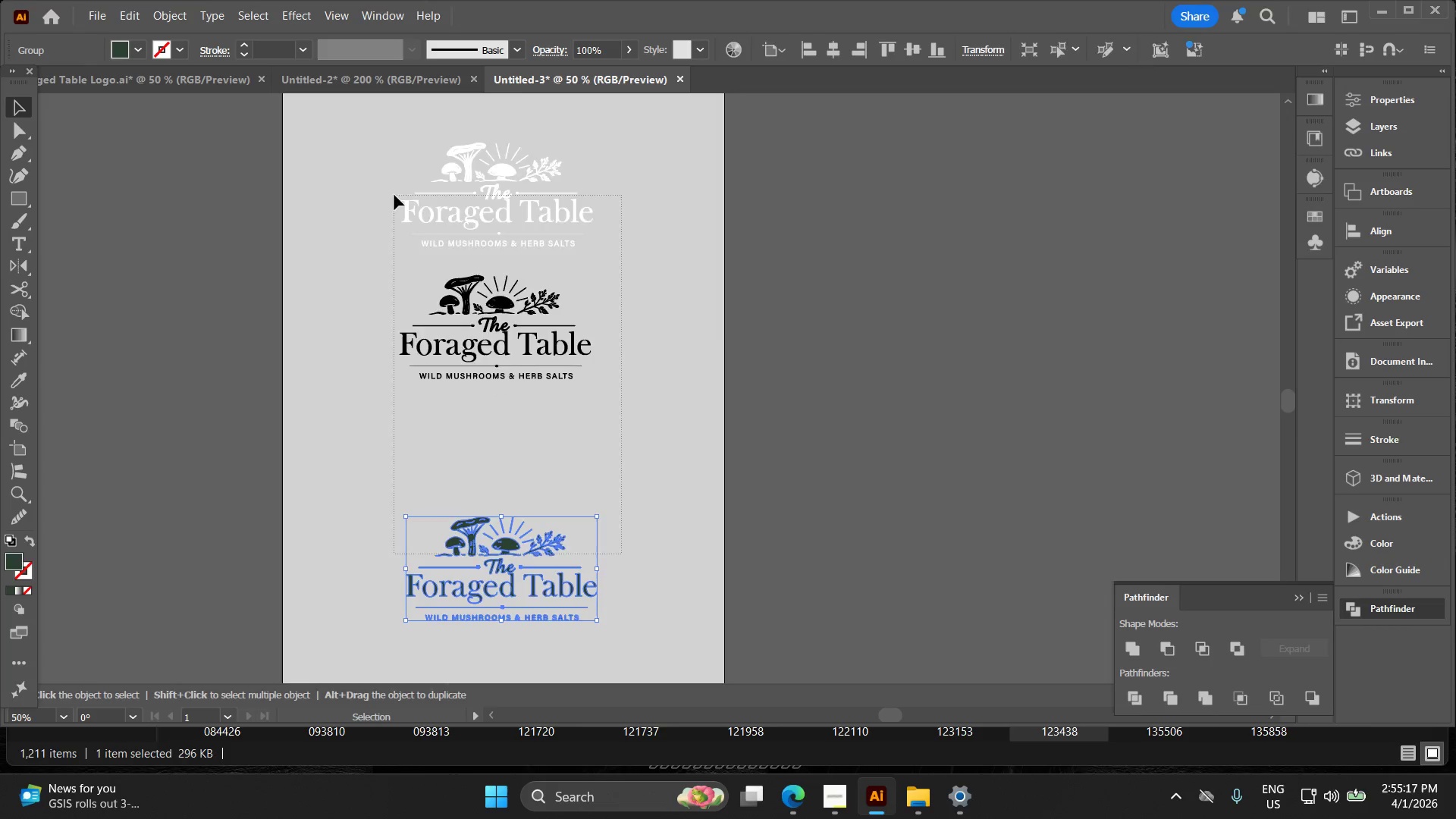 
key(Control+ControlLeft)
 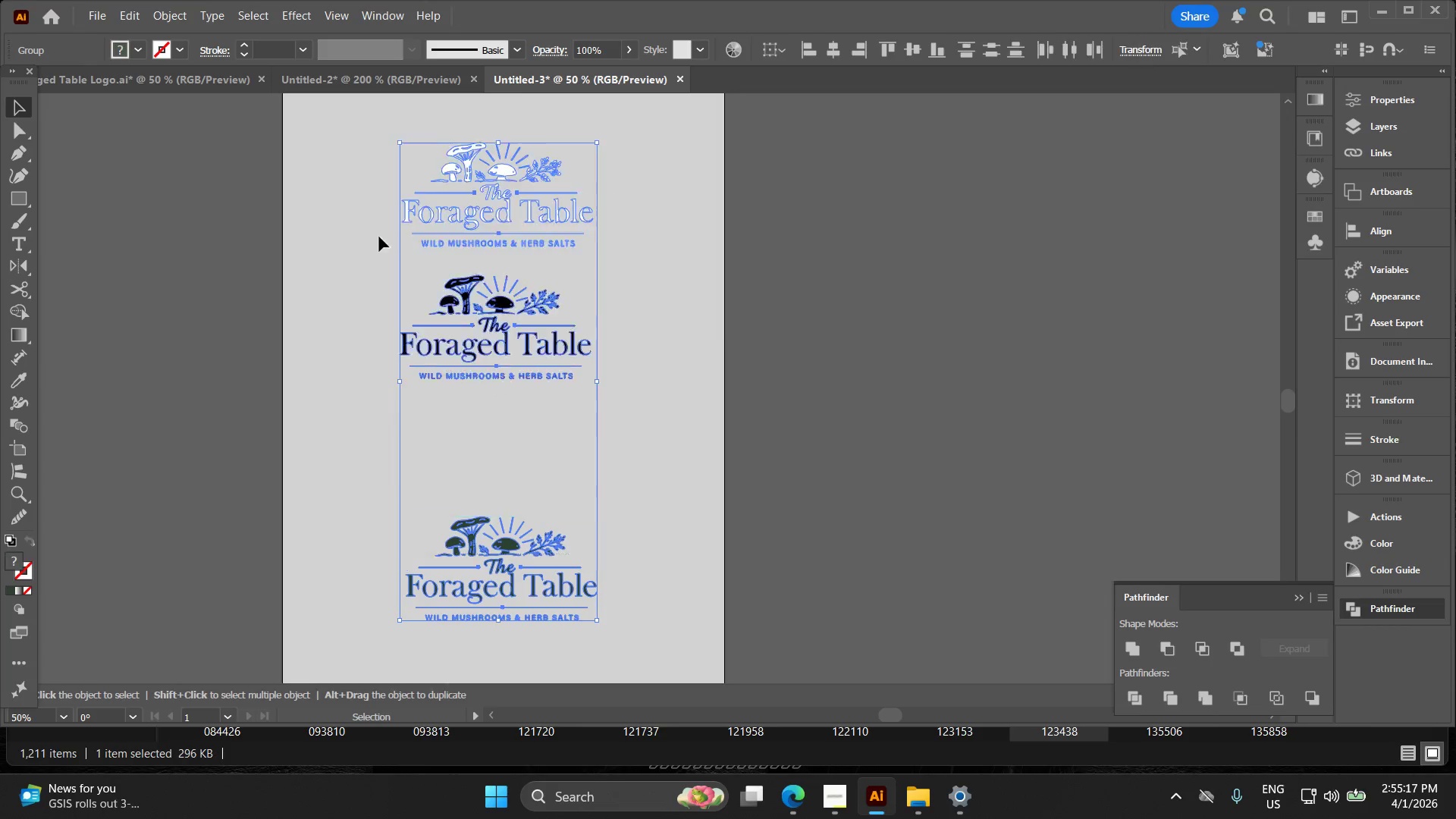 
key(Control+D)
 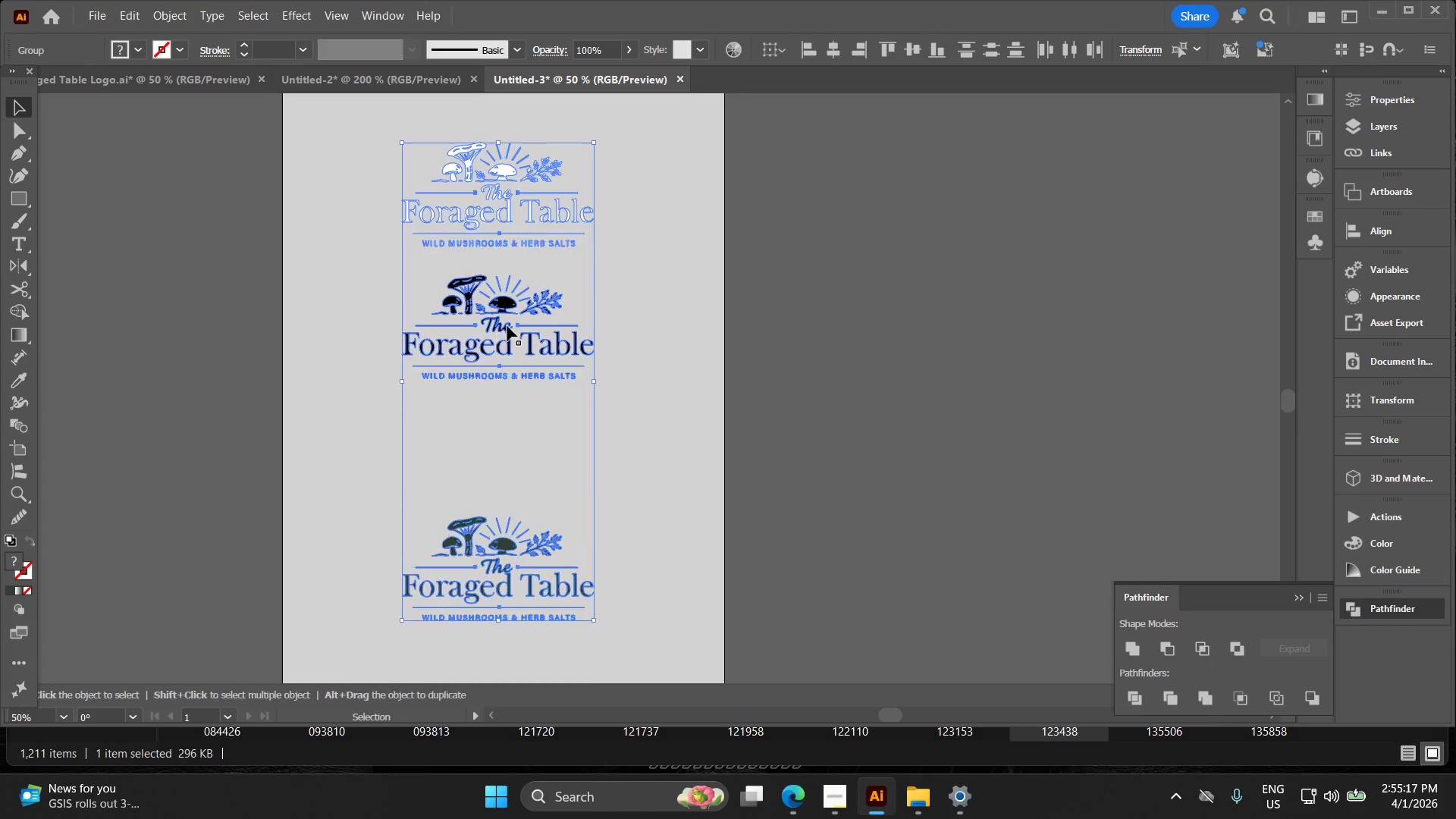 
key(Alt+AltLeft)
 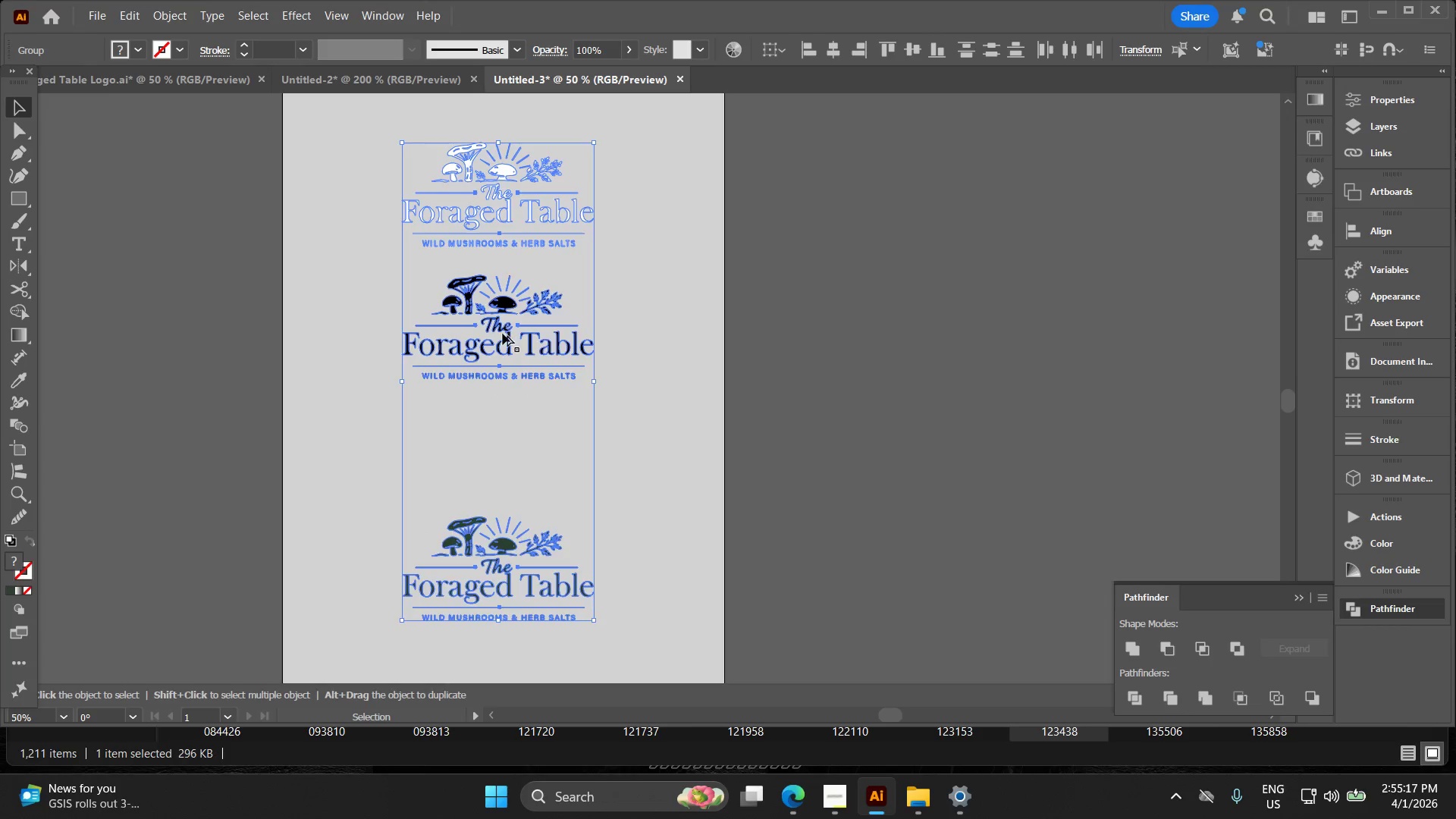 
left_click_drag(start_coordinate=[512, 324], to_coordinate=[519, 328])
 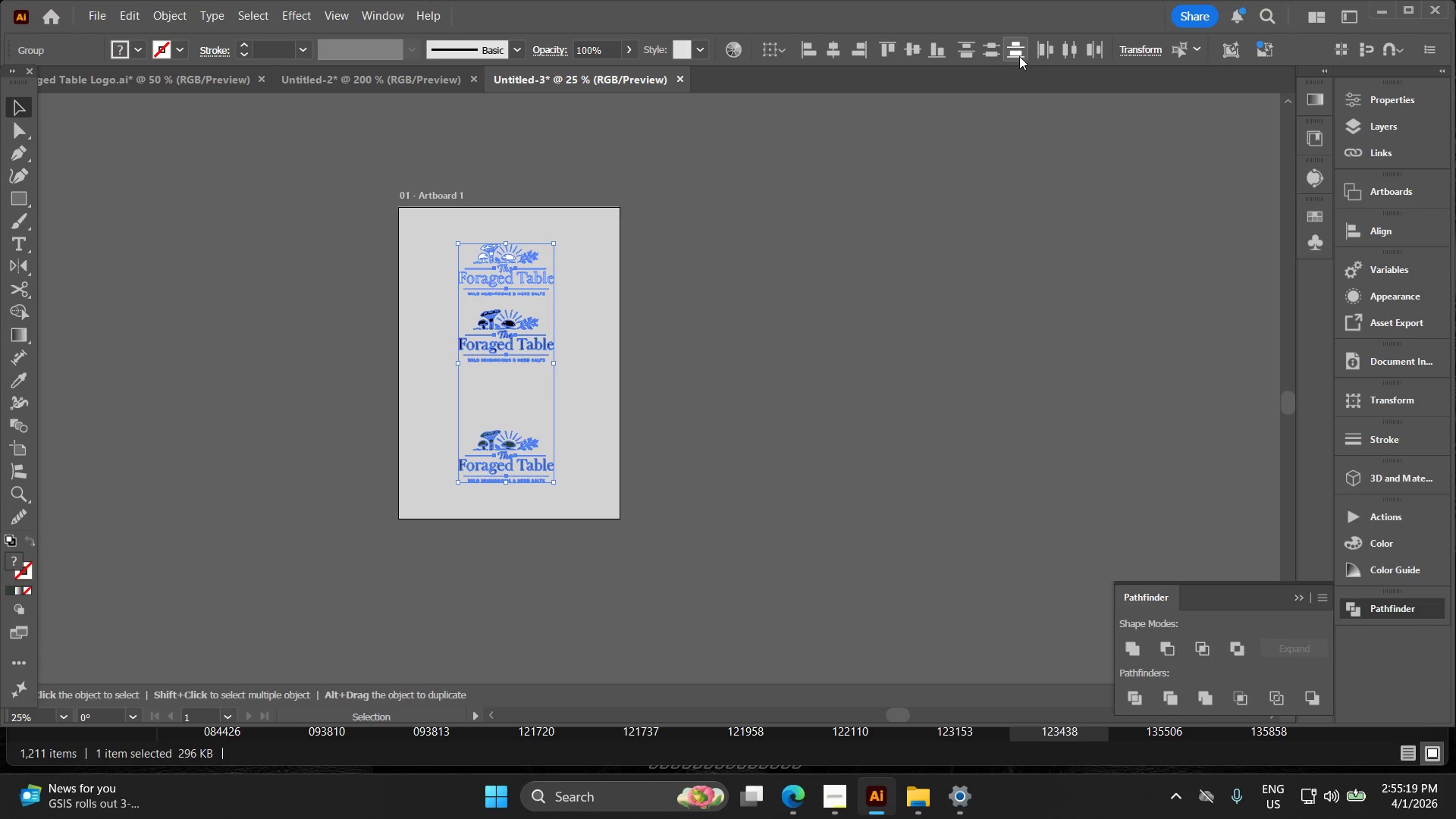 
hold_key(key=Space, duration=0.34)
 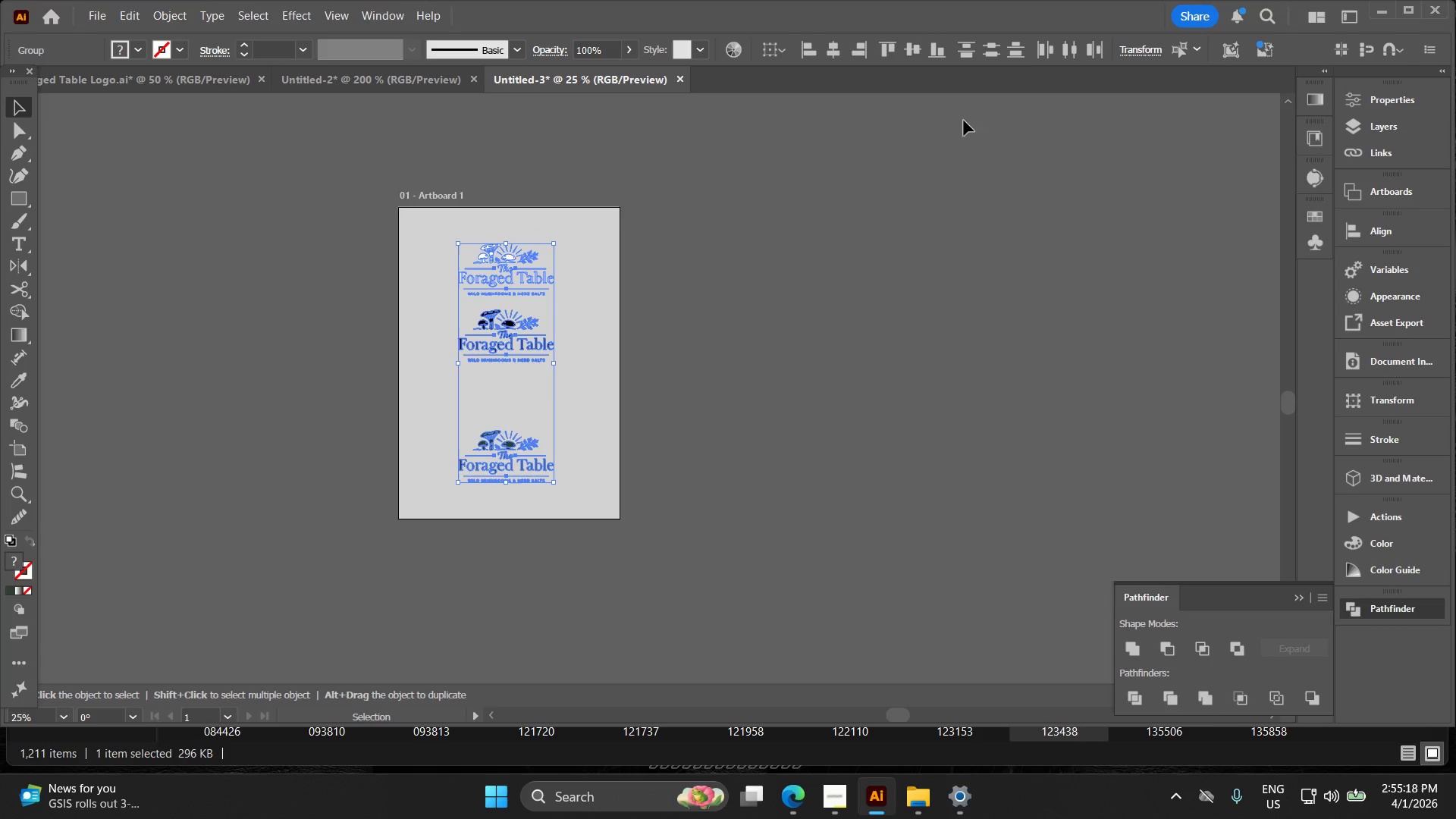 
left_click([990, 46])
 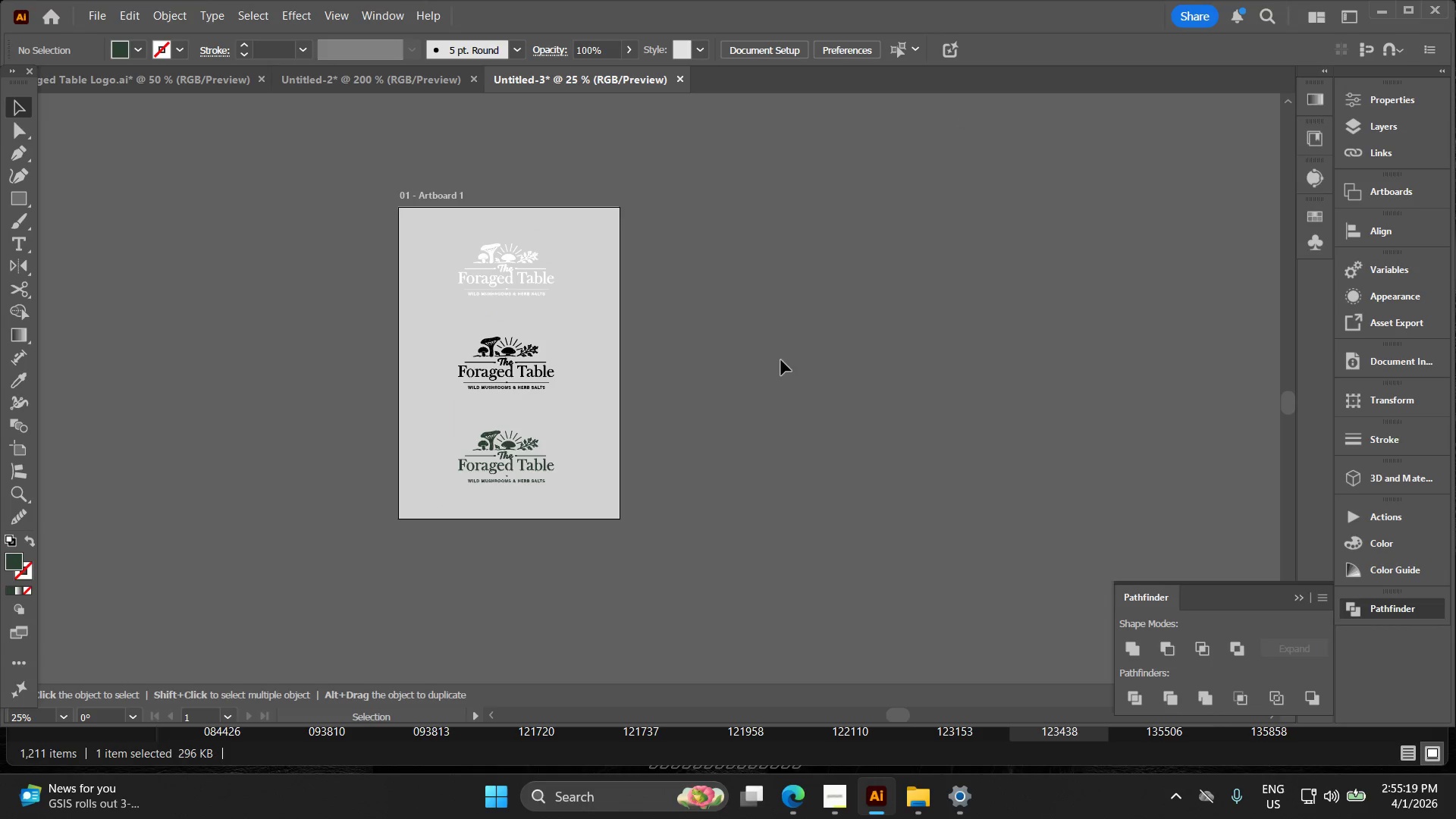 
key(Alt+AltLeft)
 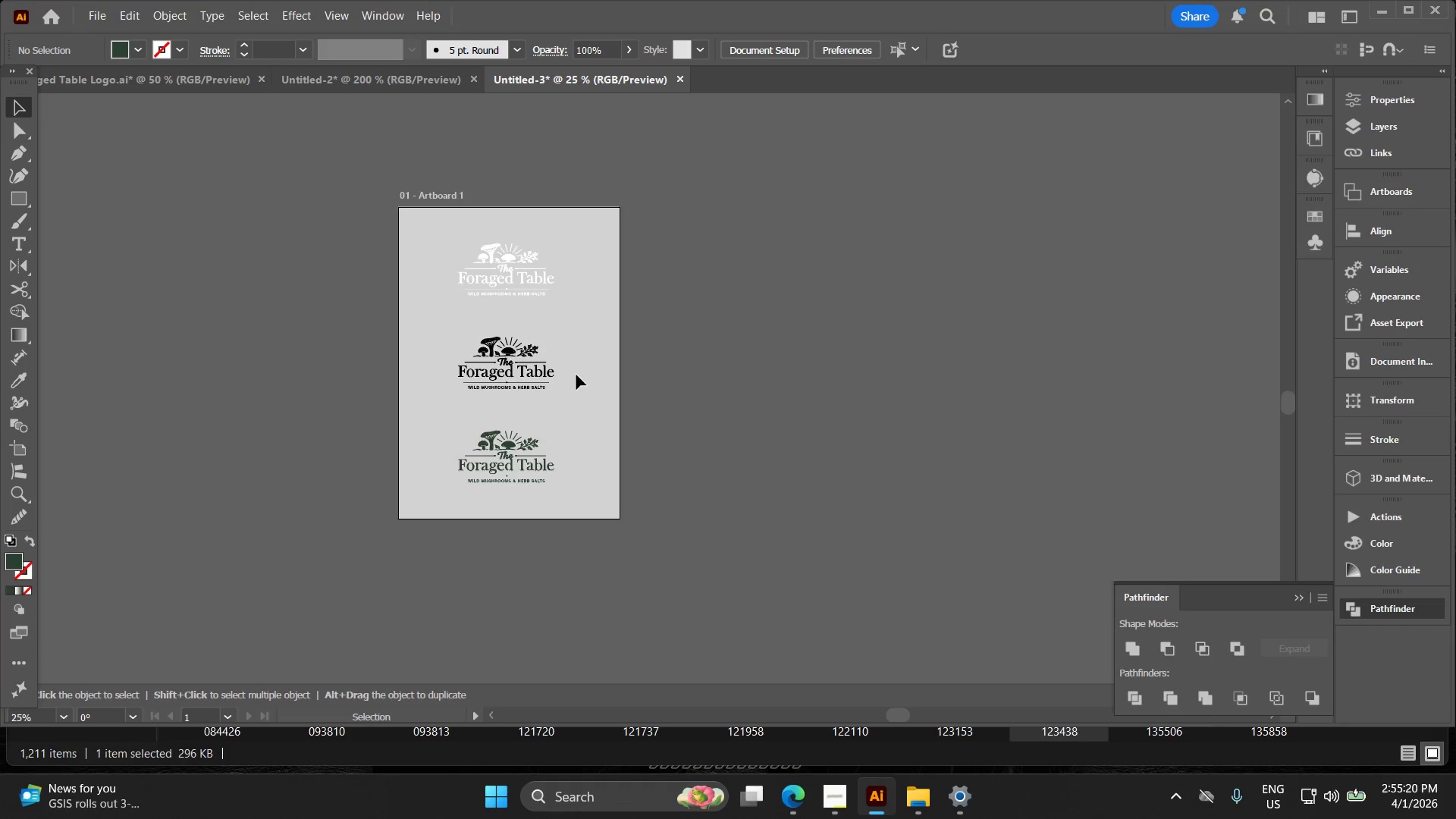 
hold_key(key=Space, duration=0.31)
 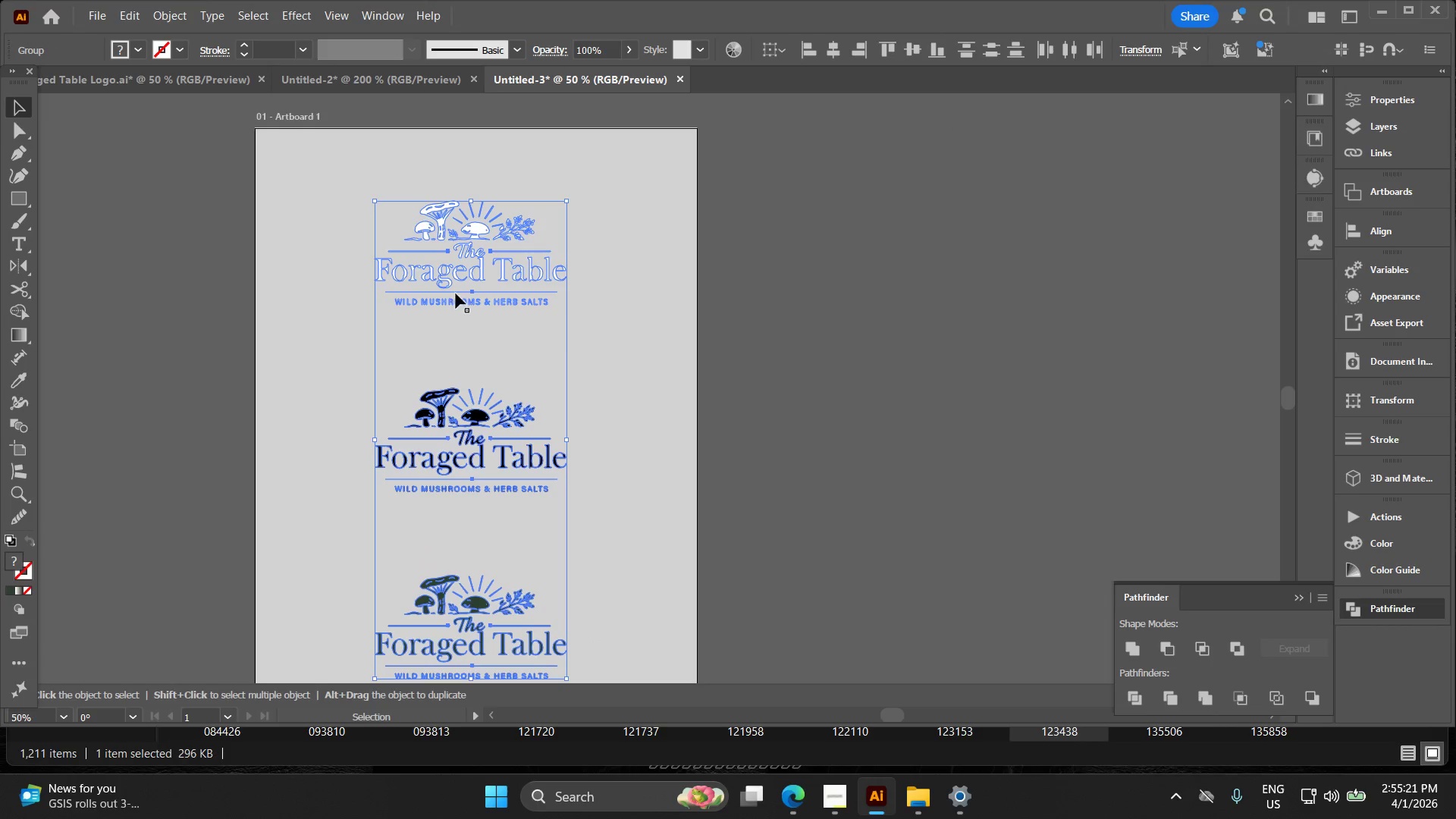 
left_click_drag(start_coordinate=[573, 398], to_coordinate=[607, 488])
 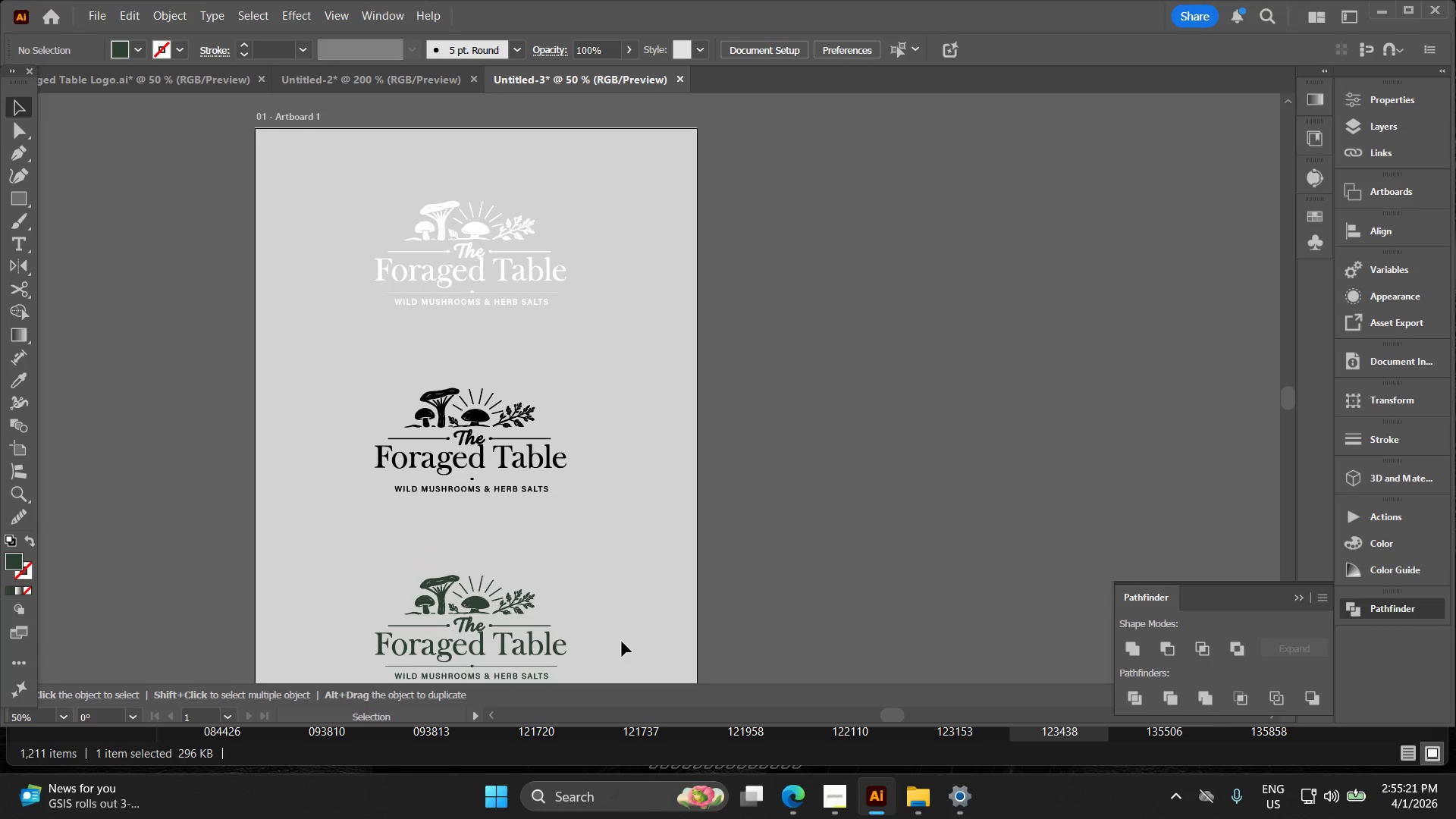 
left_click_drag(start_coordinate=[618, 642], to_coordinate=[361, 231])
 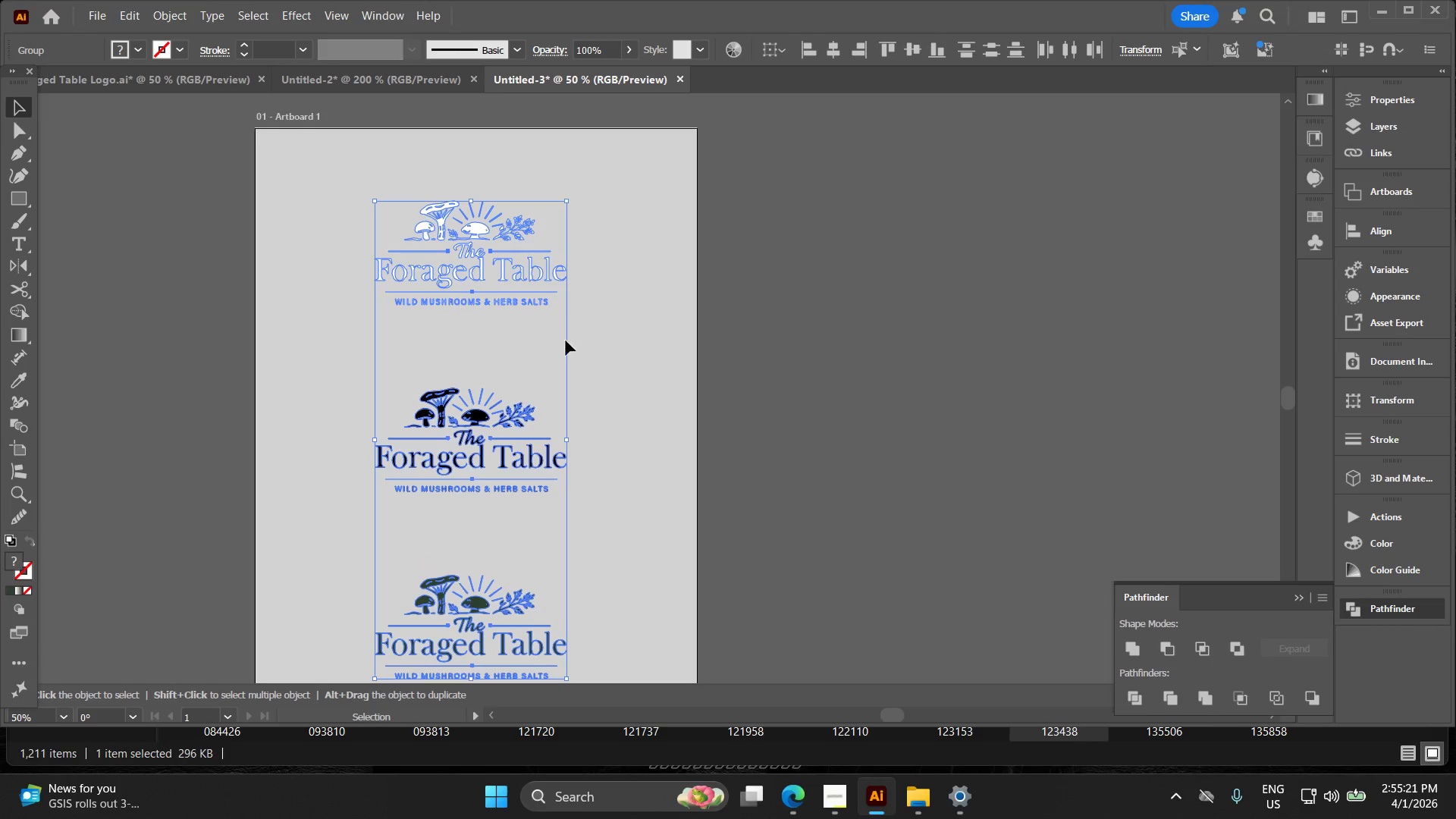 
hold_key(key=ShiftLeft, duration=1.84)
 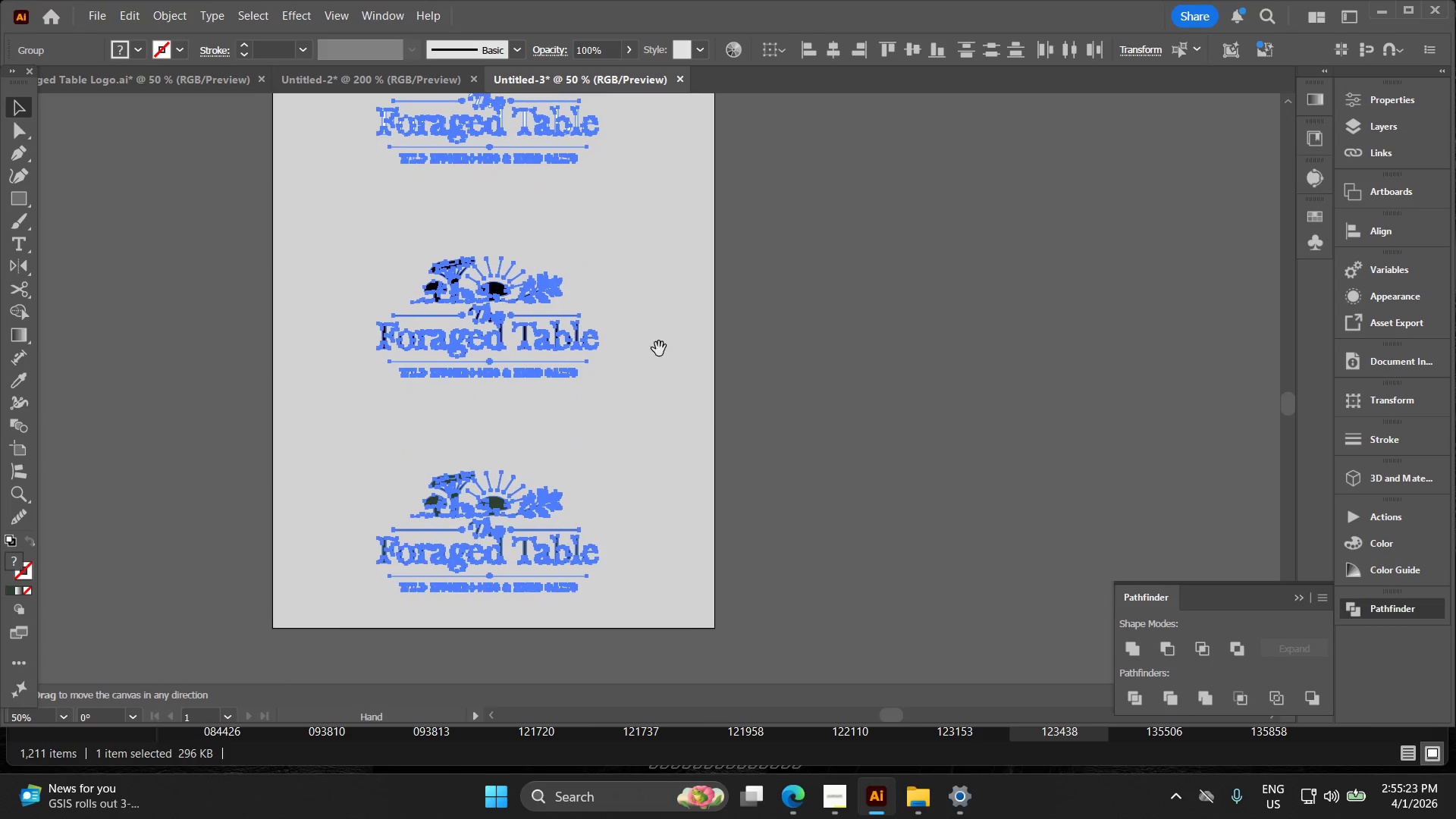 
hold_key(key=AltLeft, duration=1.5)
 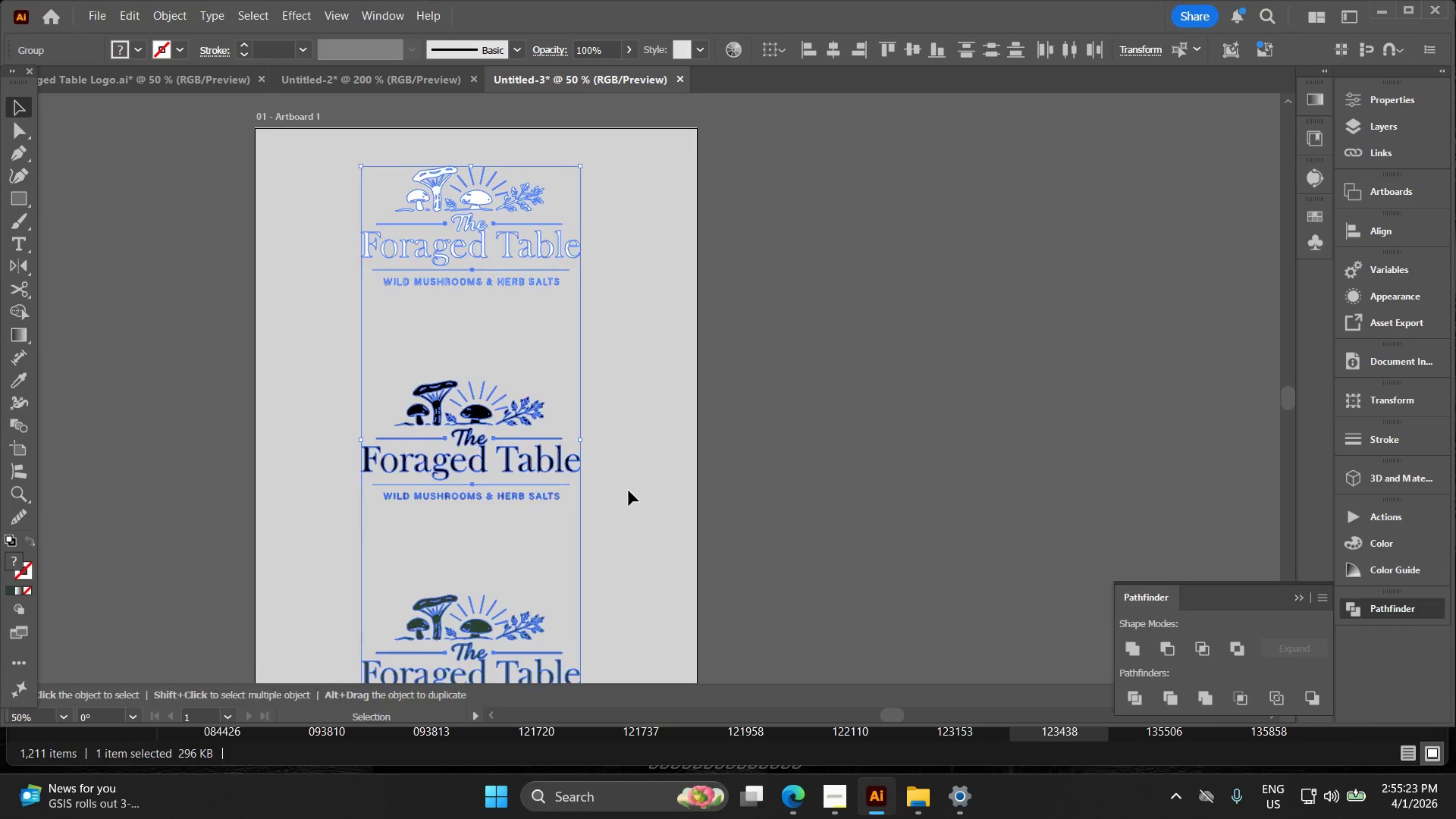 
scroll: coordinate [500, 346], scroll_direction: down, amount: 2.0
 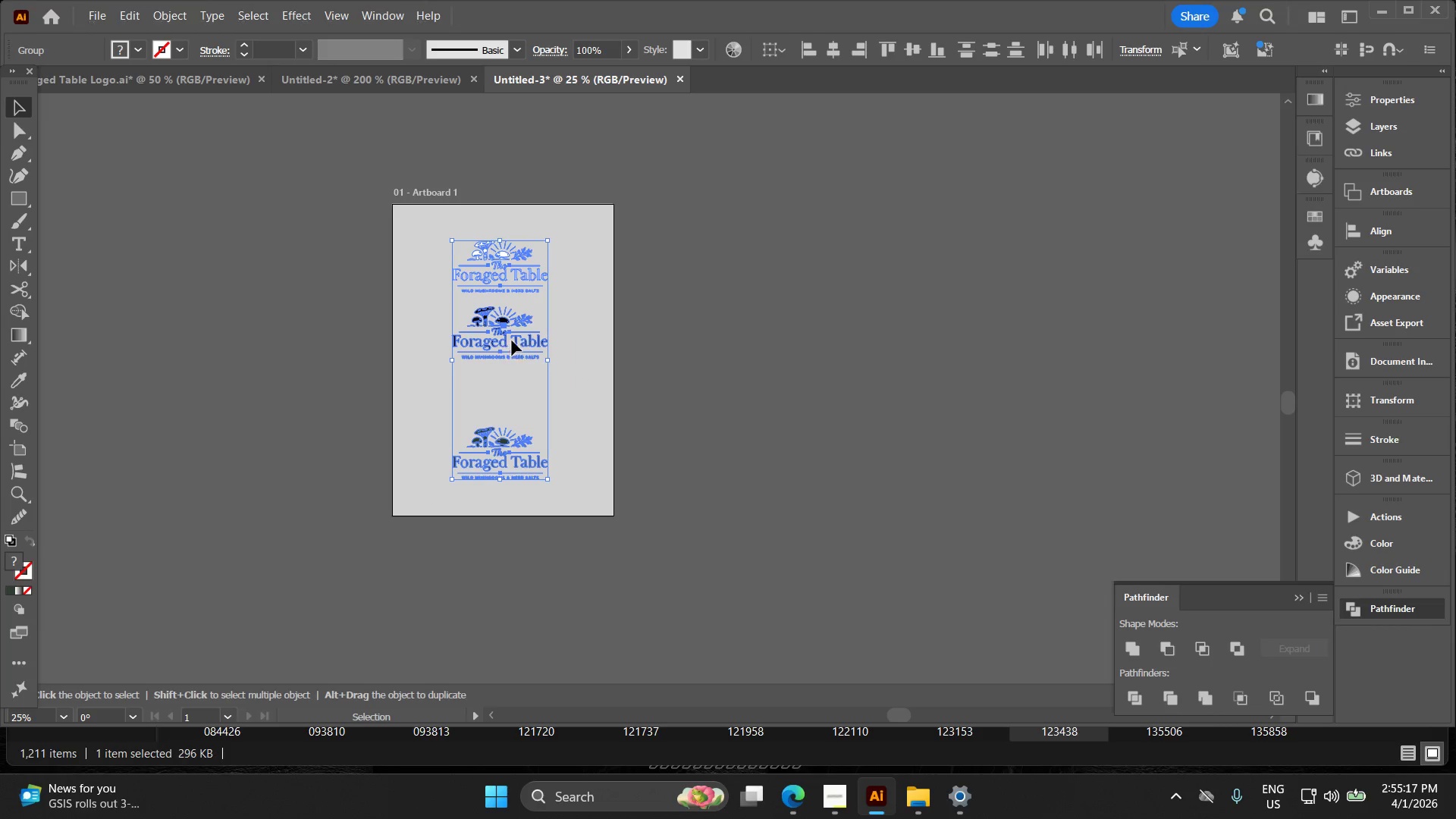 
left_click_drag(start_coordinate=[567, 441], to_coordinate=[580, 437])
 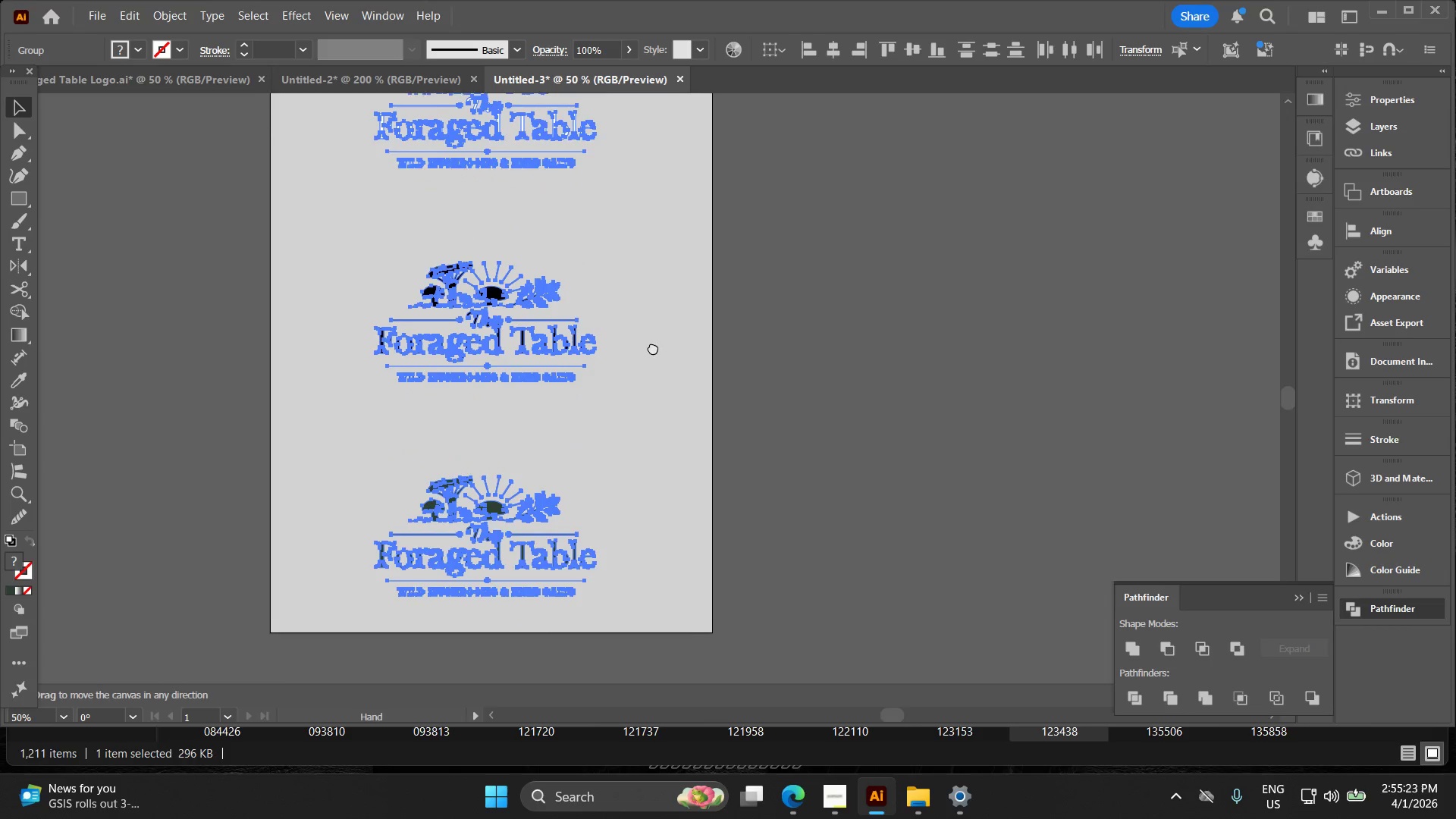 
key(Alt+Shift+AltLeft)
 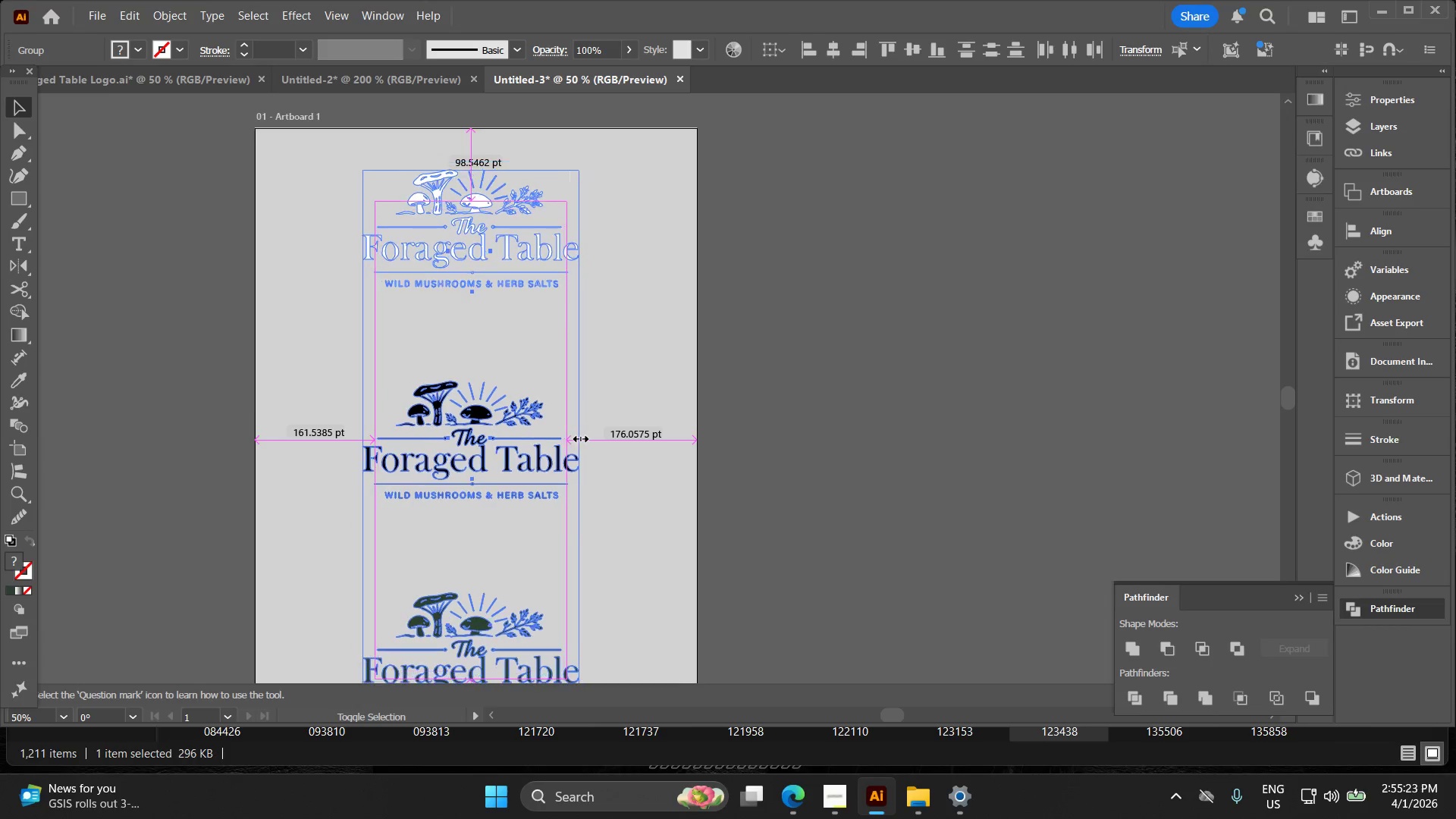 
key(Alt+Shift+AltLeft)
 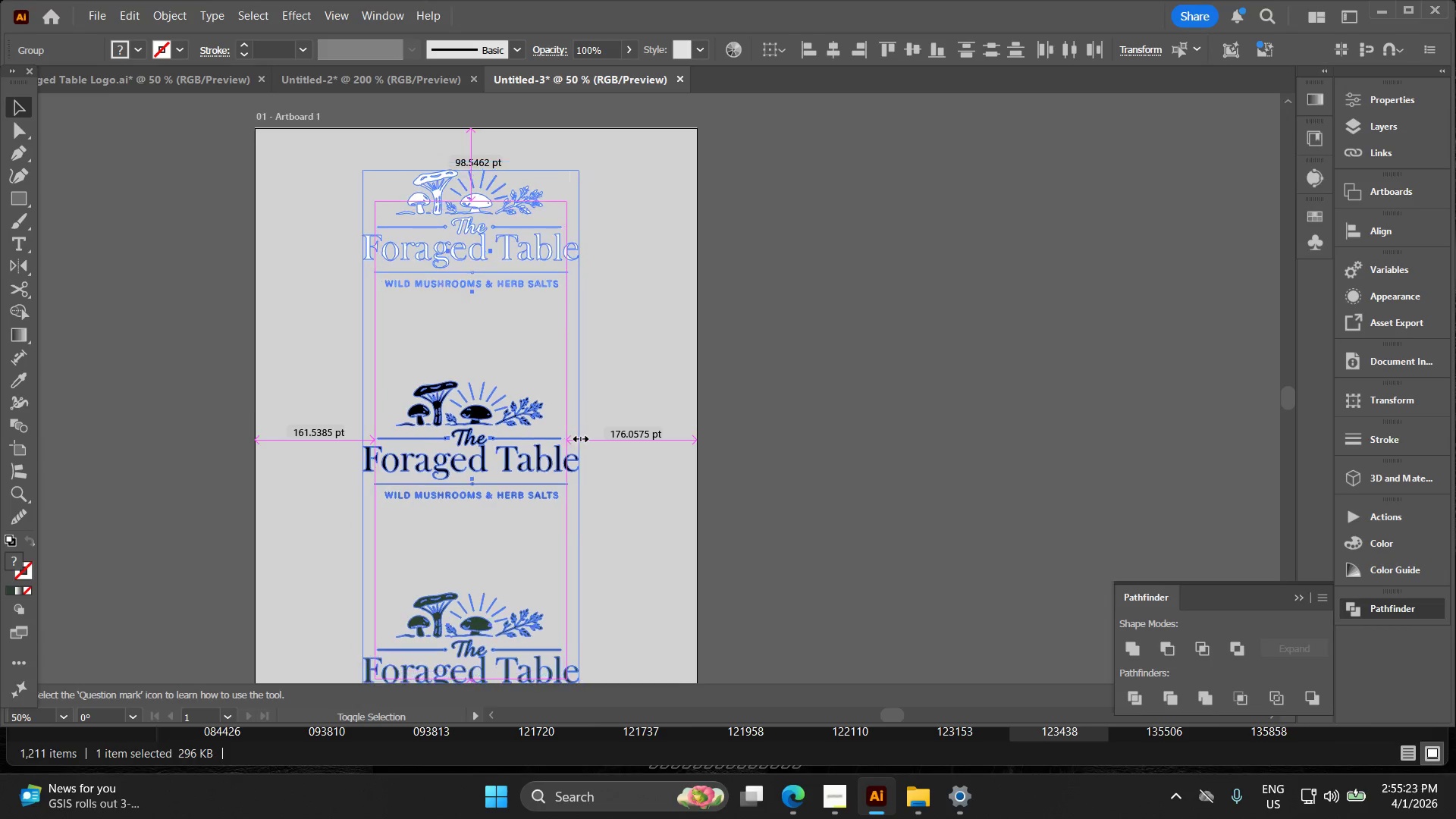 
key(Alt+Shift+AltLeft)
 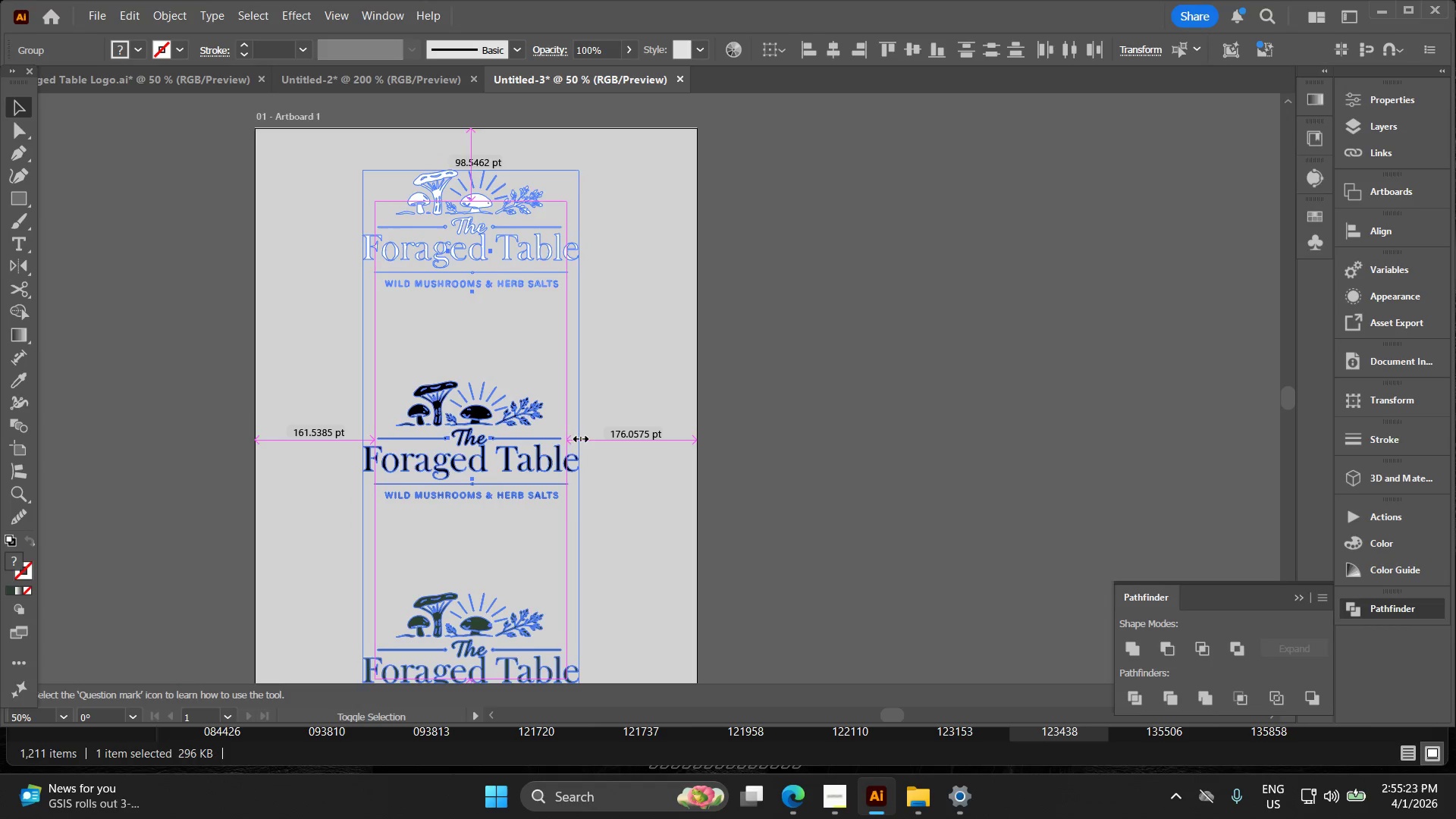 
key(Alt+Shift+AltLeft)
 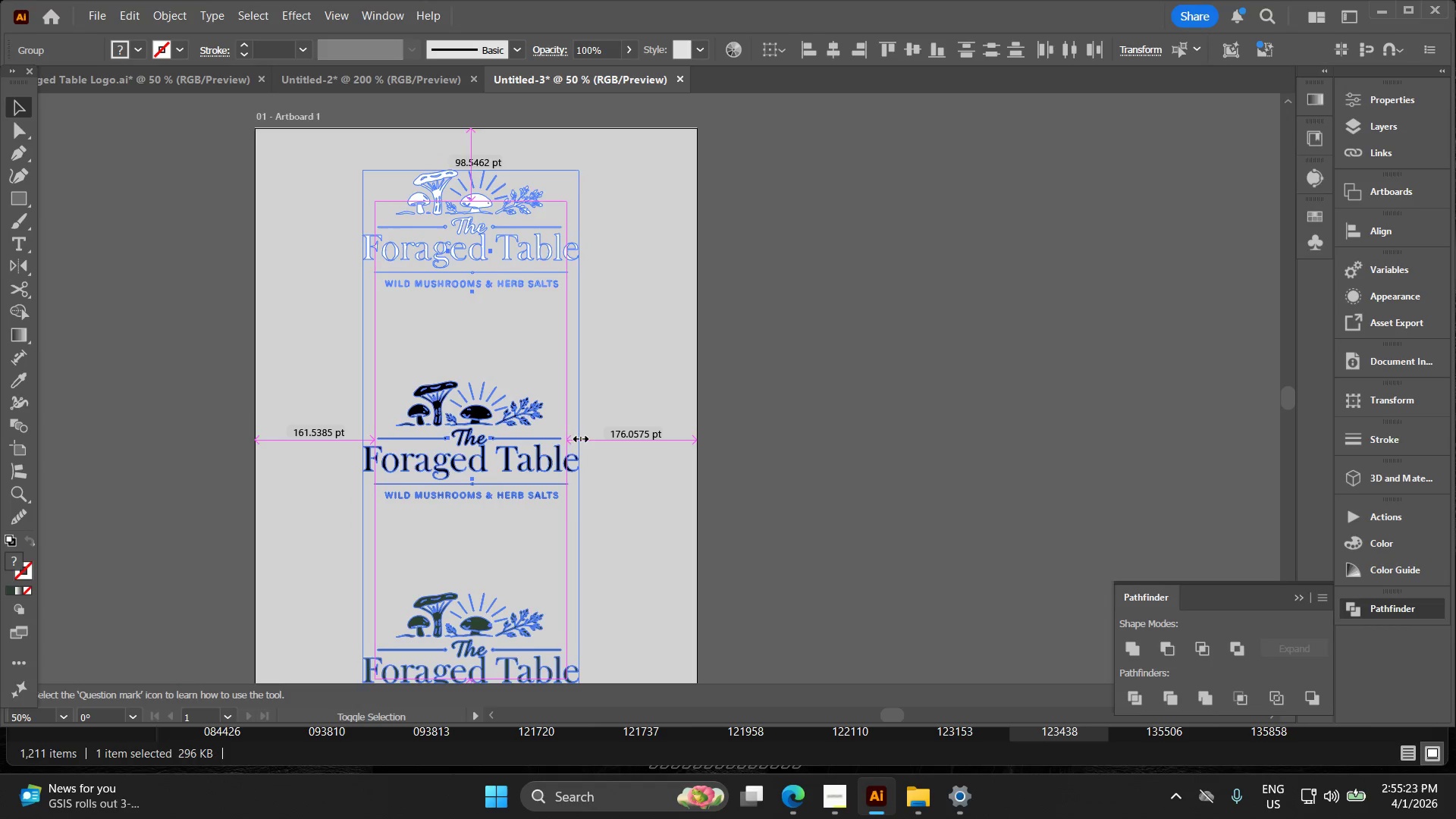 
key(Alt+Shift+AltLeft)
 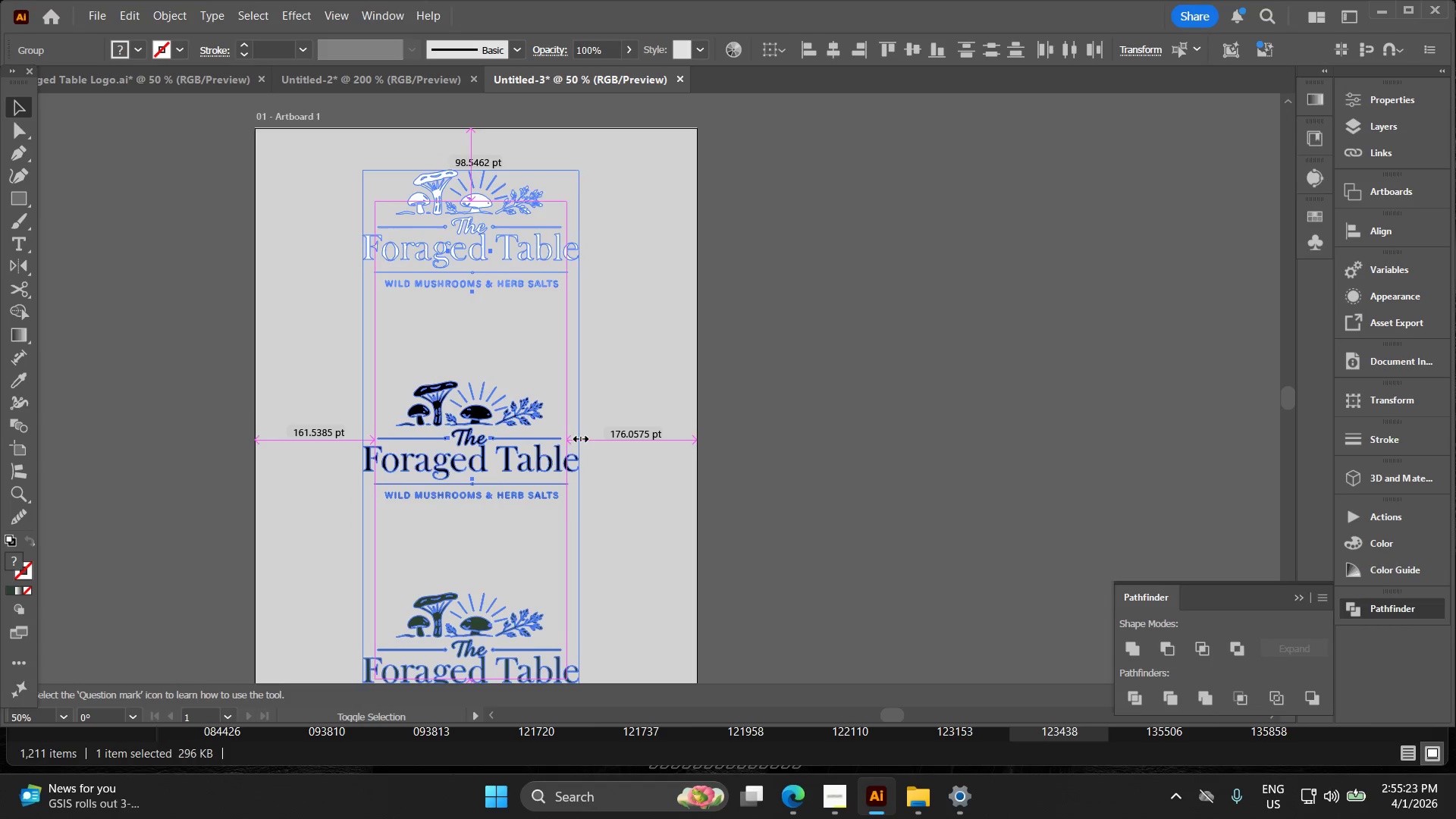 
key(Alt+Shift+AltLeft)
 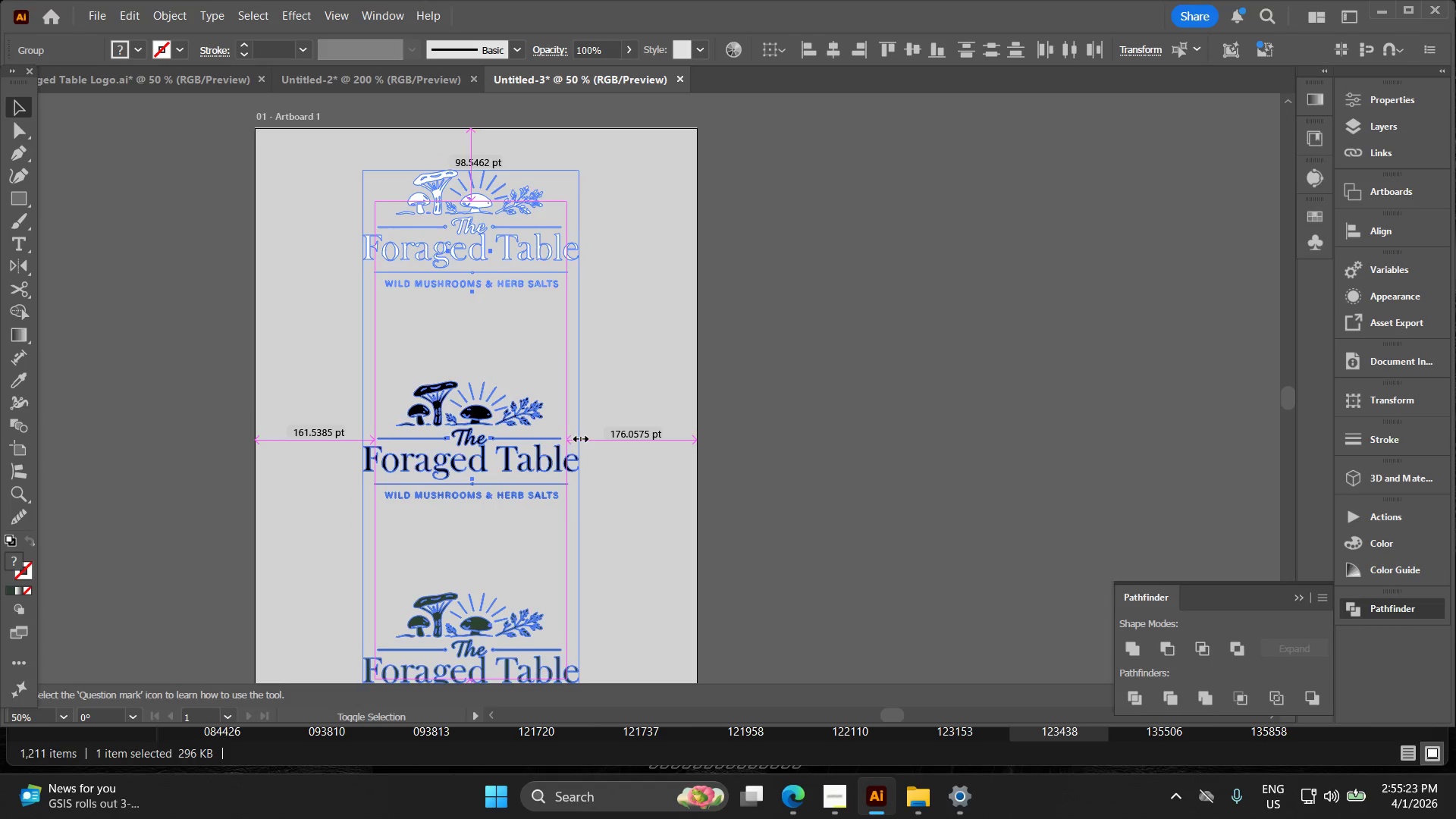 
key(Alt+Shift+AltLeft)
 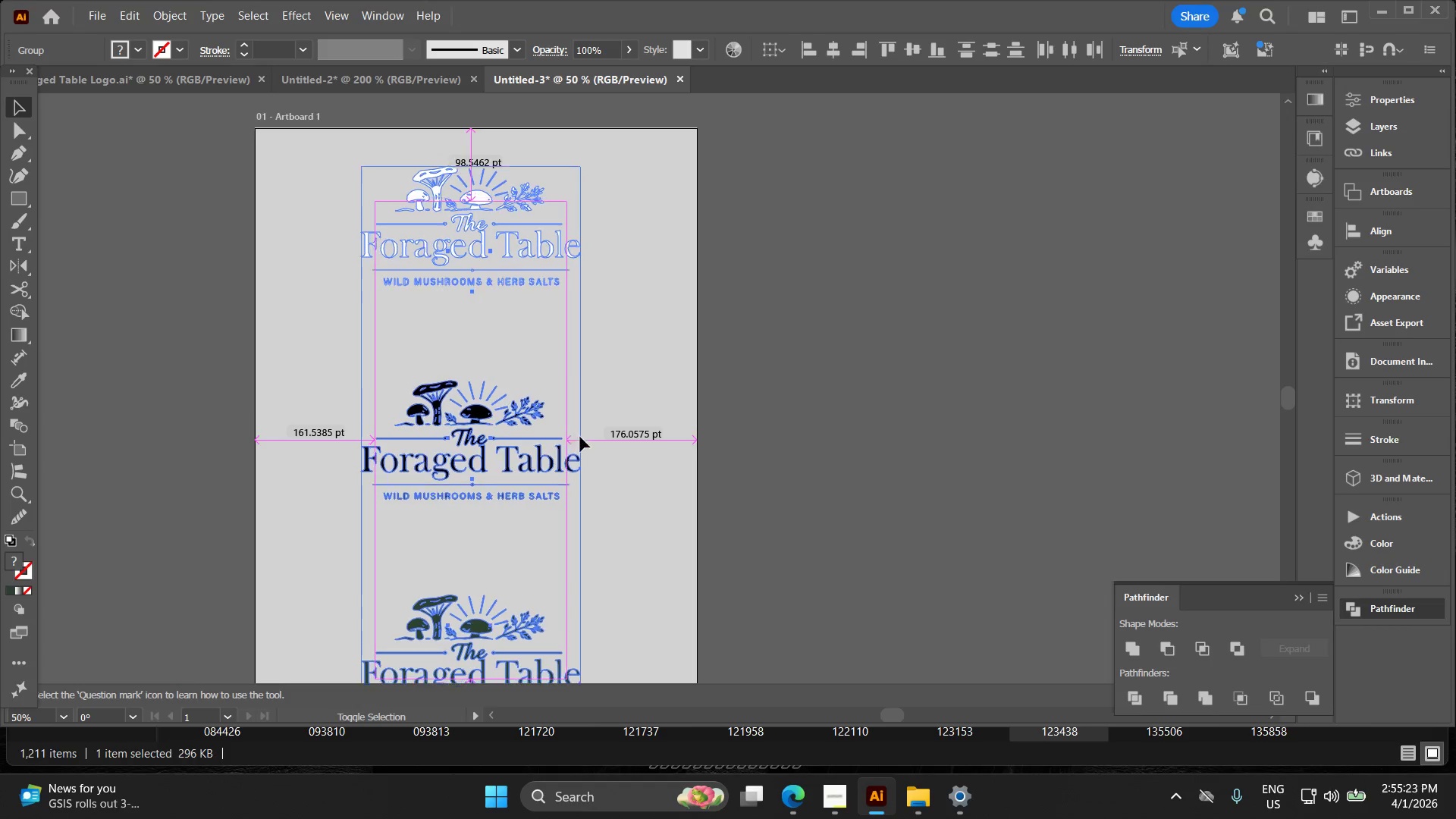 
key(Alt+Shift+AltLeft)
 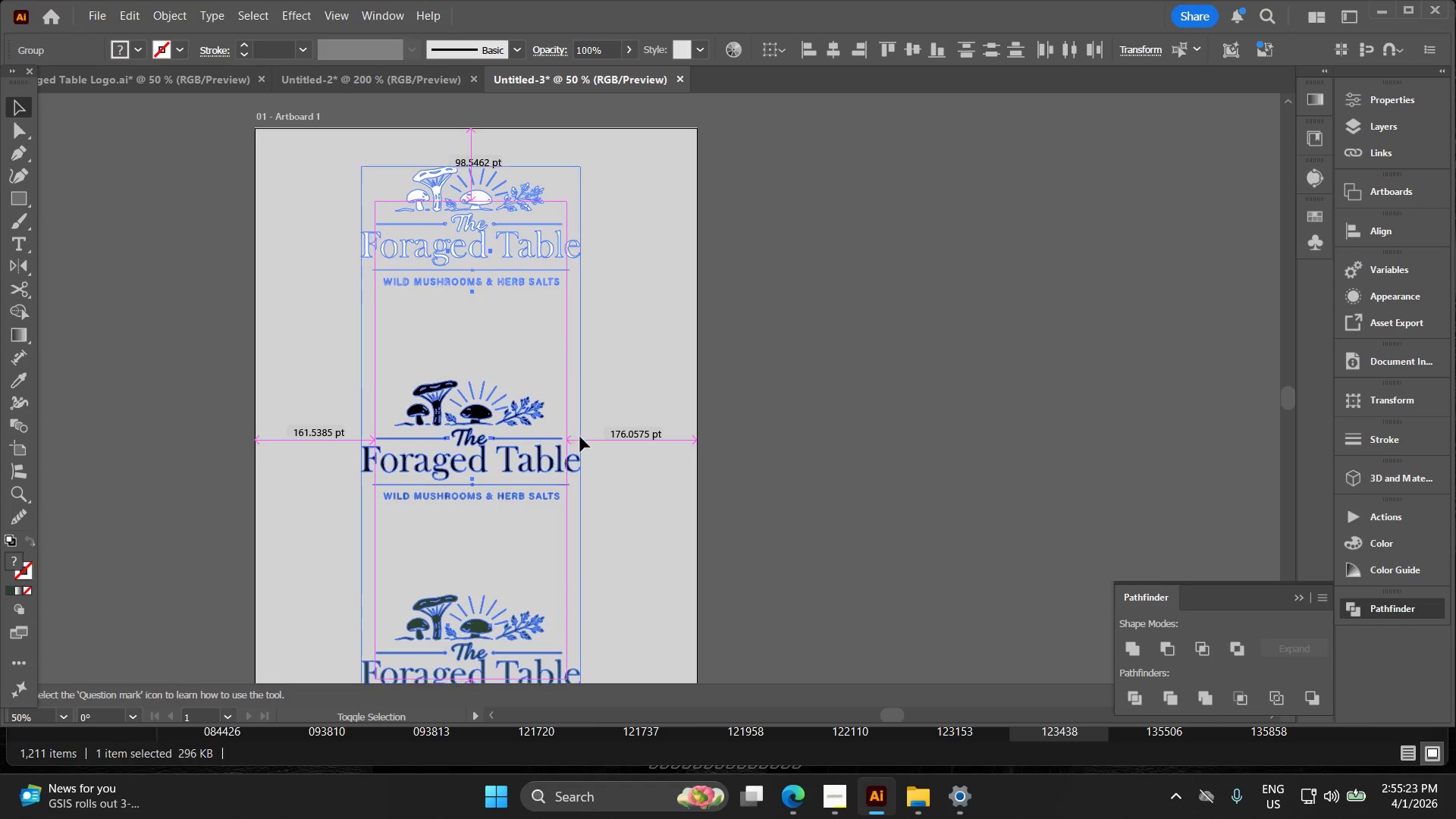 
key(Alt+Shift+AltLeft)
 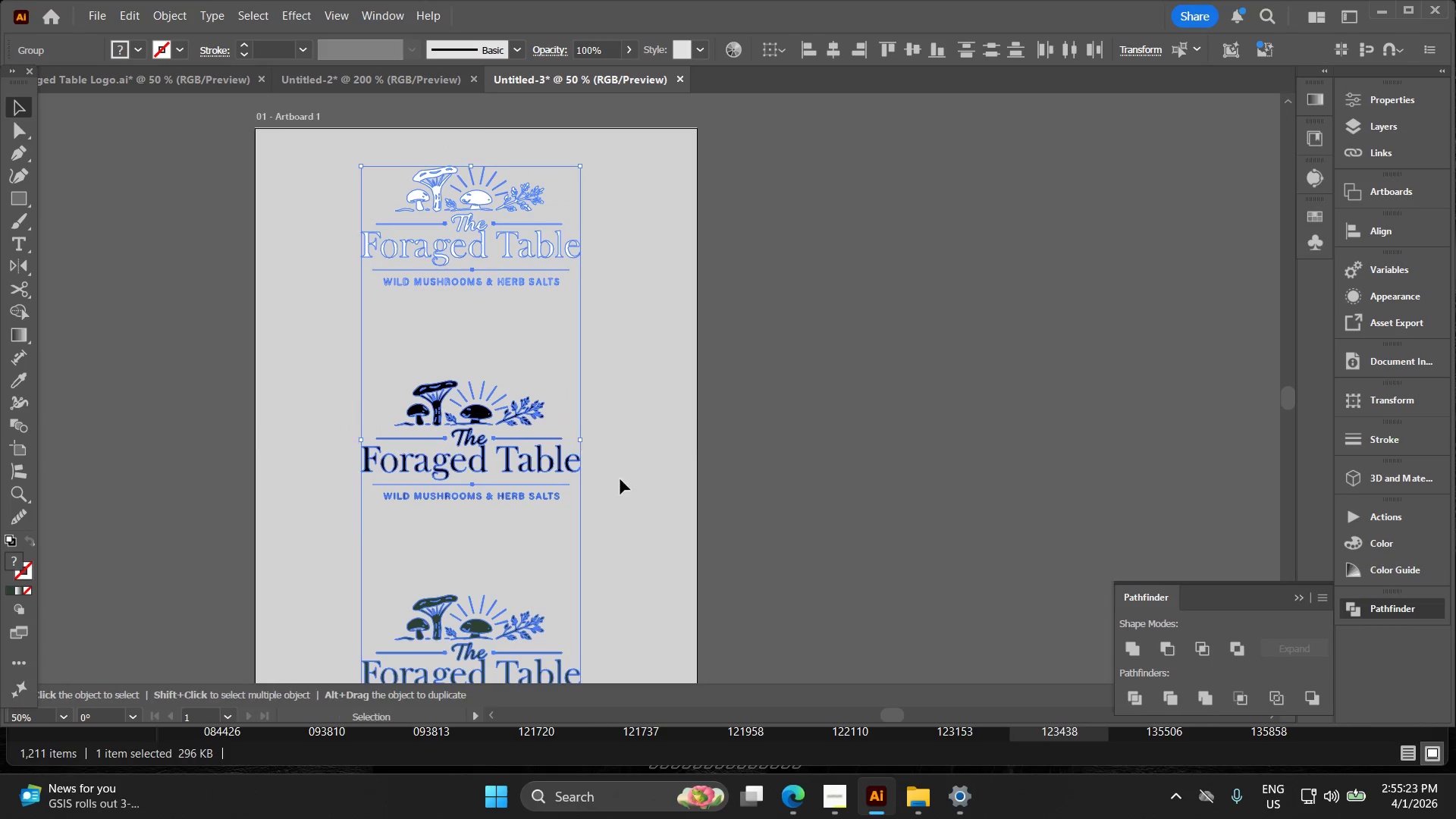 
hold_key(key=Space, duration=0.31)
 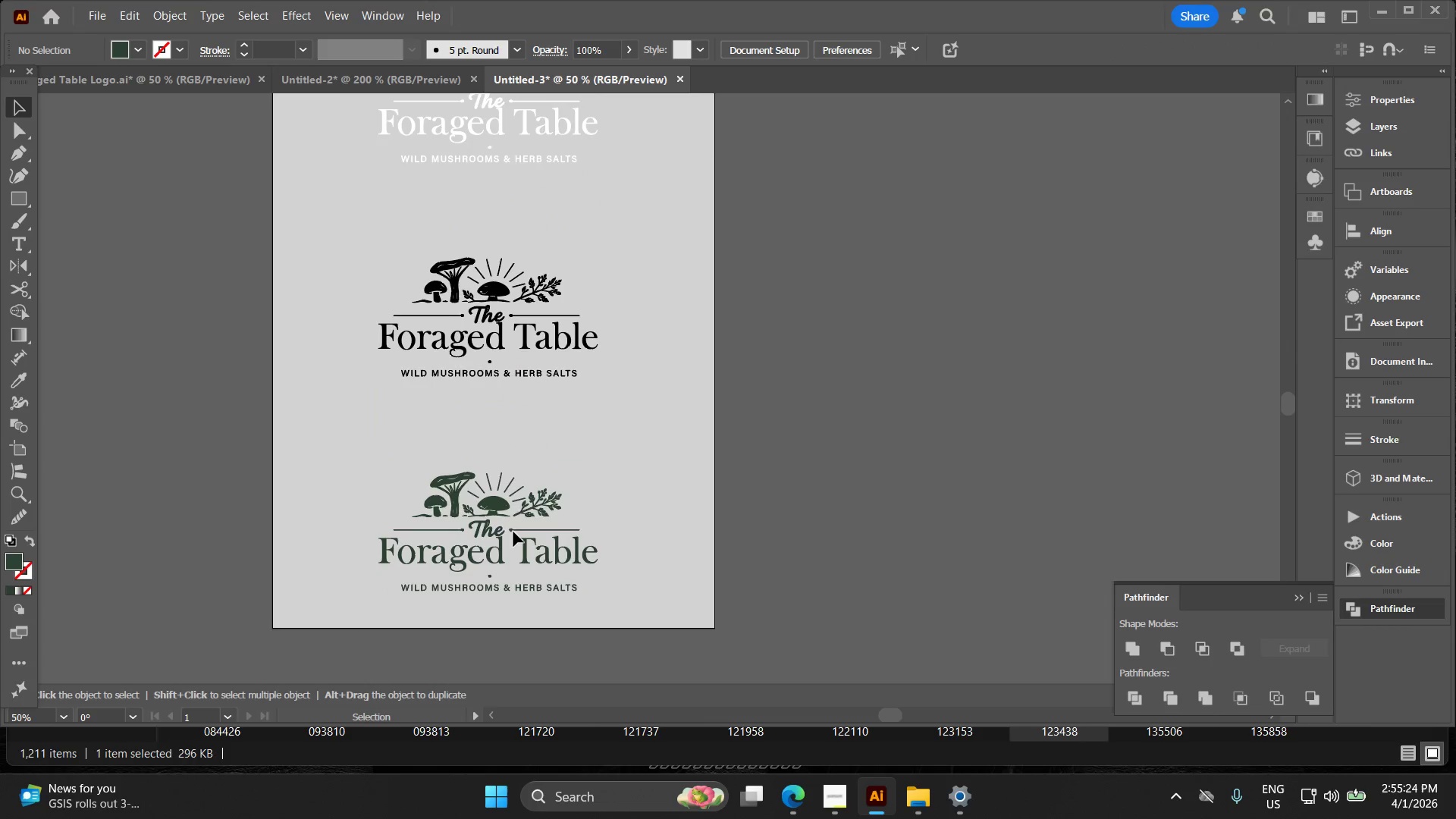 
left_click_drag(start_coordinate=[637, 469], to_coordinate=[655, 347])
 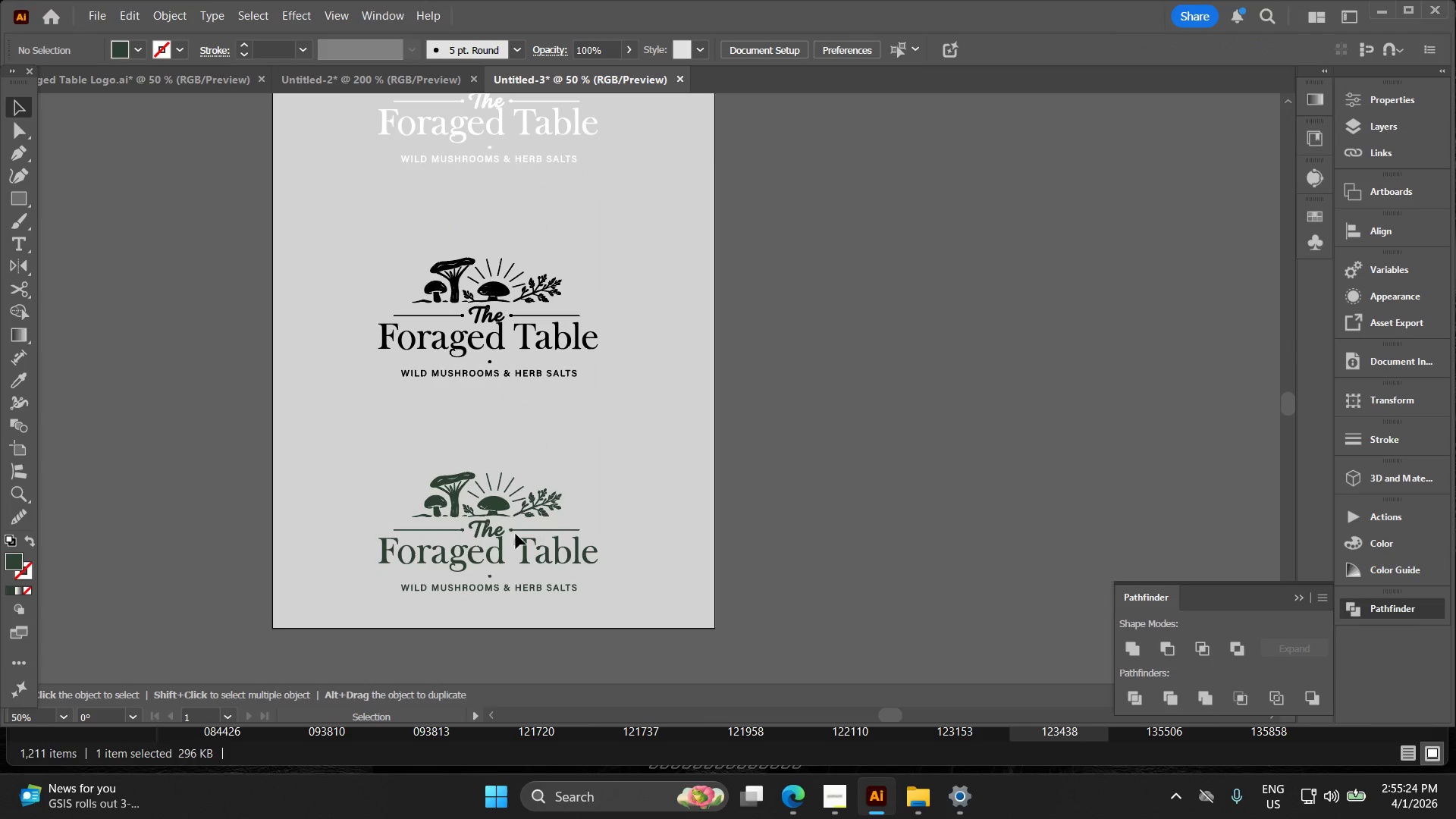 
left_click_drag(start_coordinate=[514, 532], to_coordinate=[513, 498])
 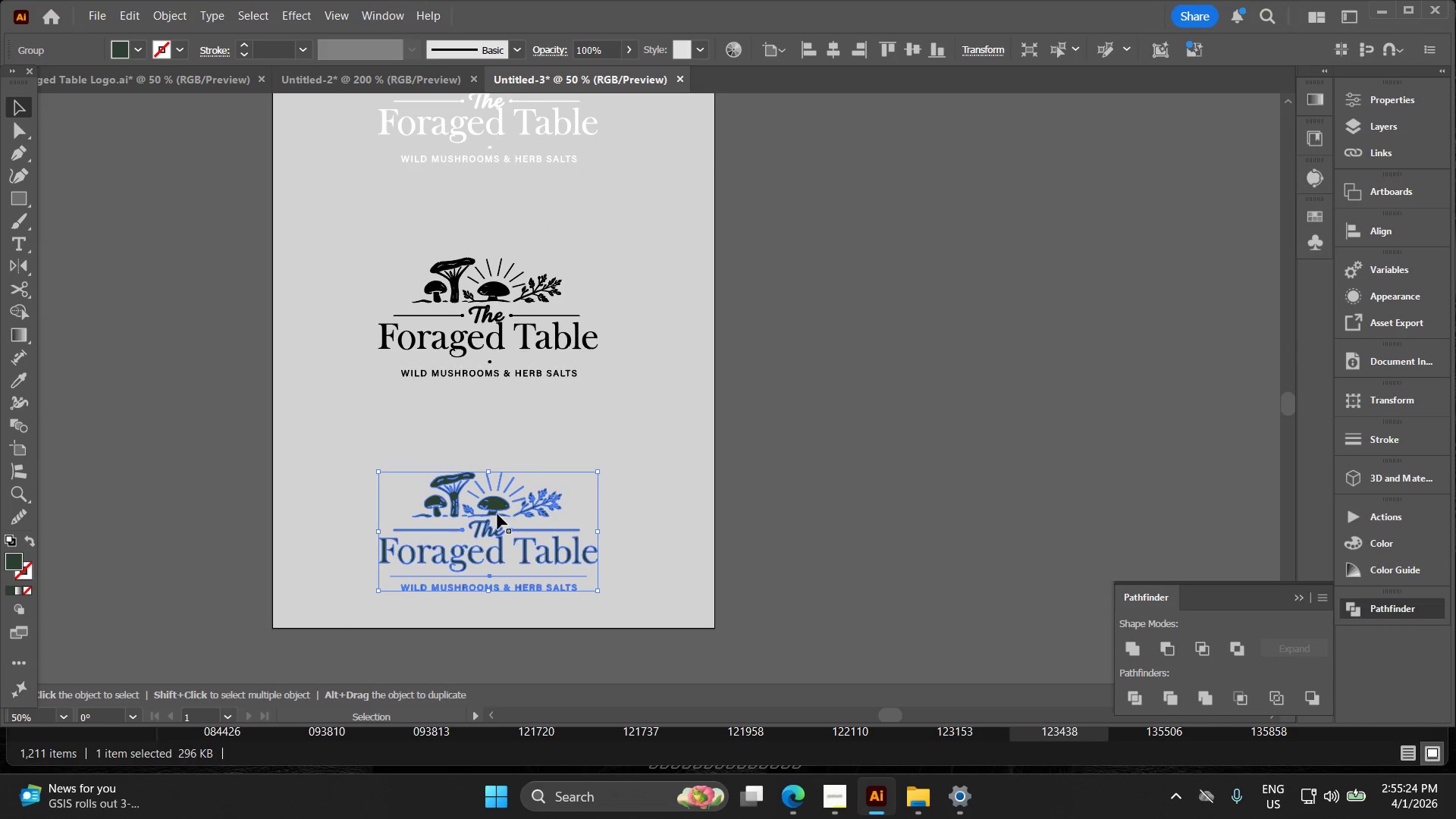 
scroll: coordinate [575, 375], scroll_direction: up, amount: 2.0